 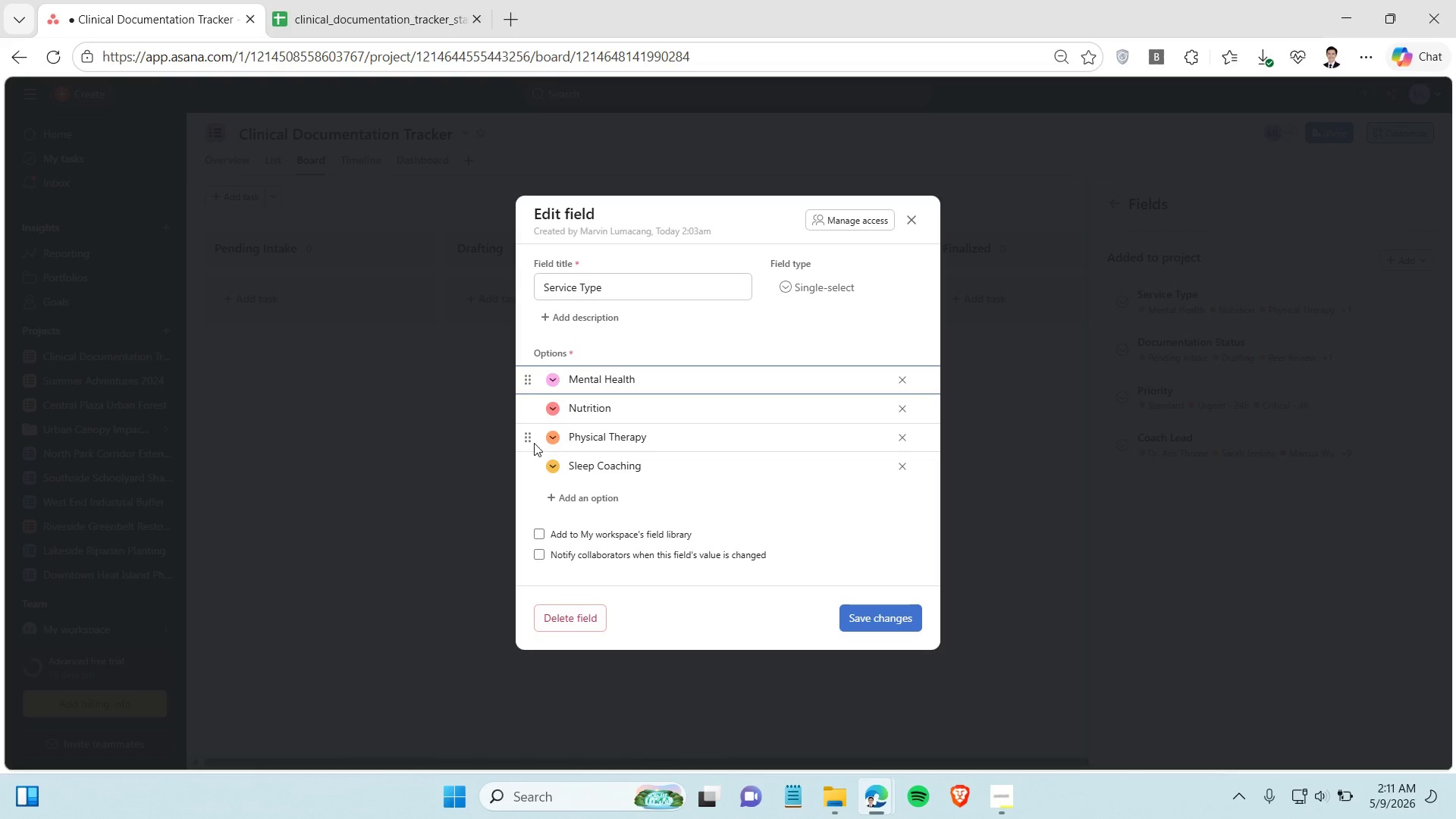 
left_click([550, 410])
 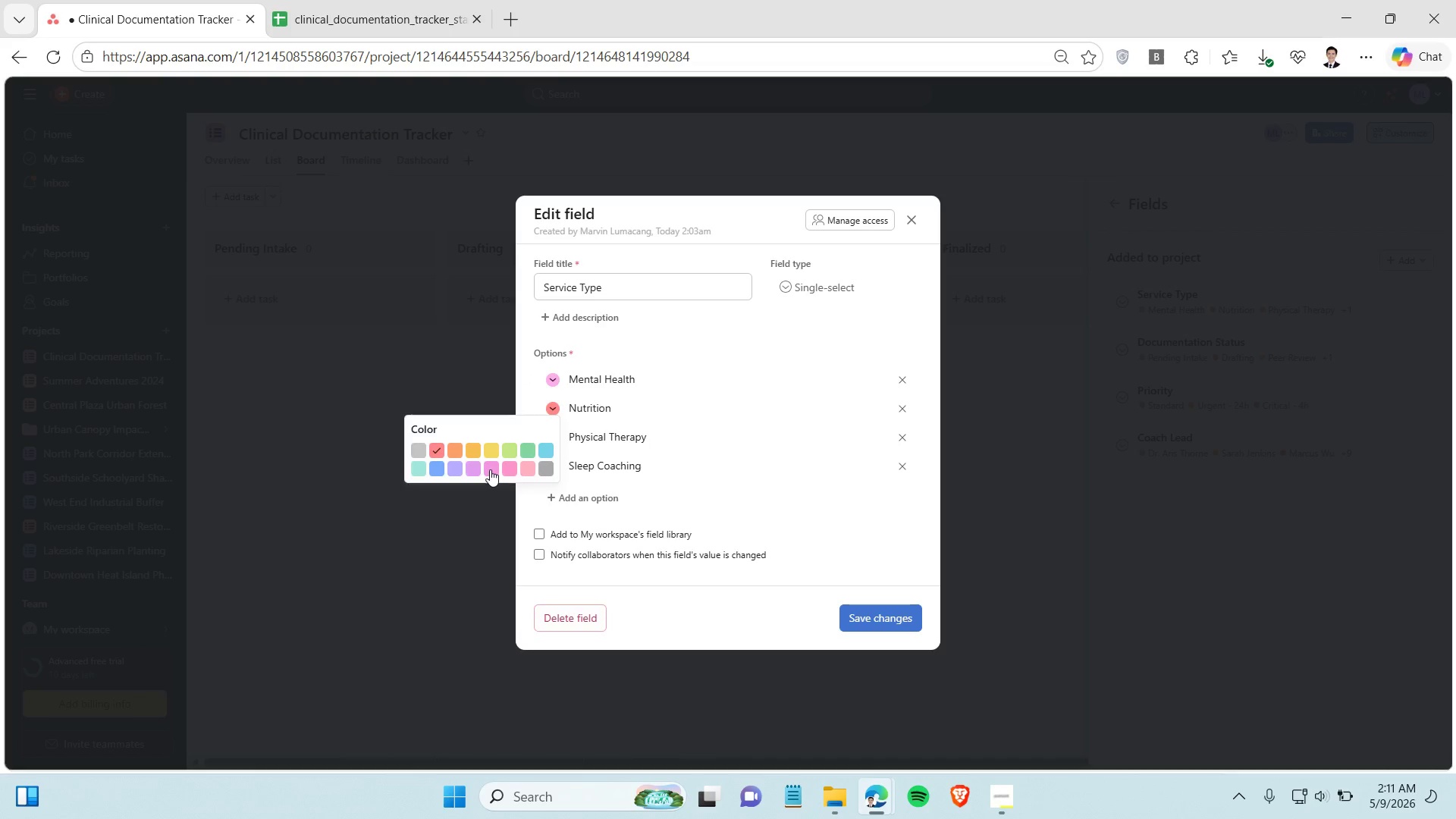 
left_click([490, 469])
 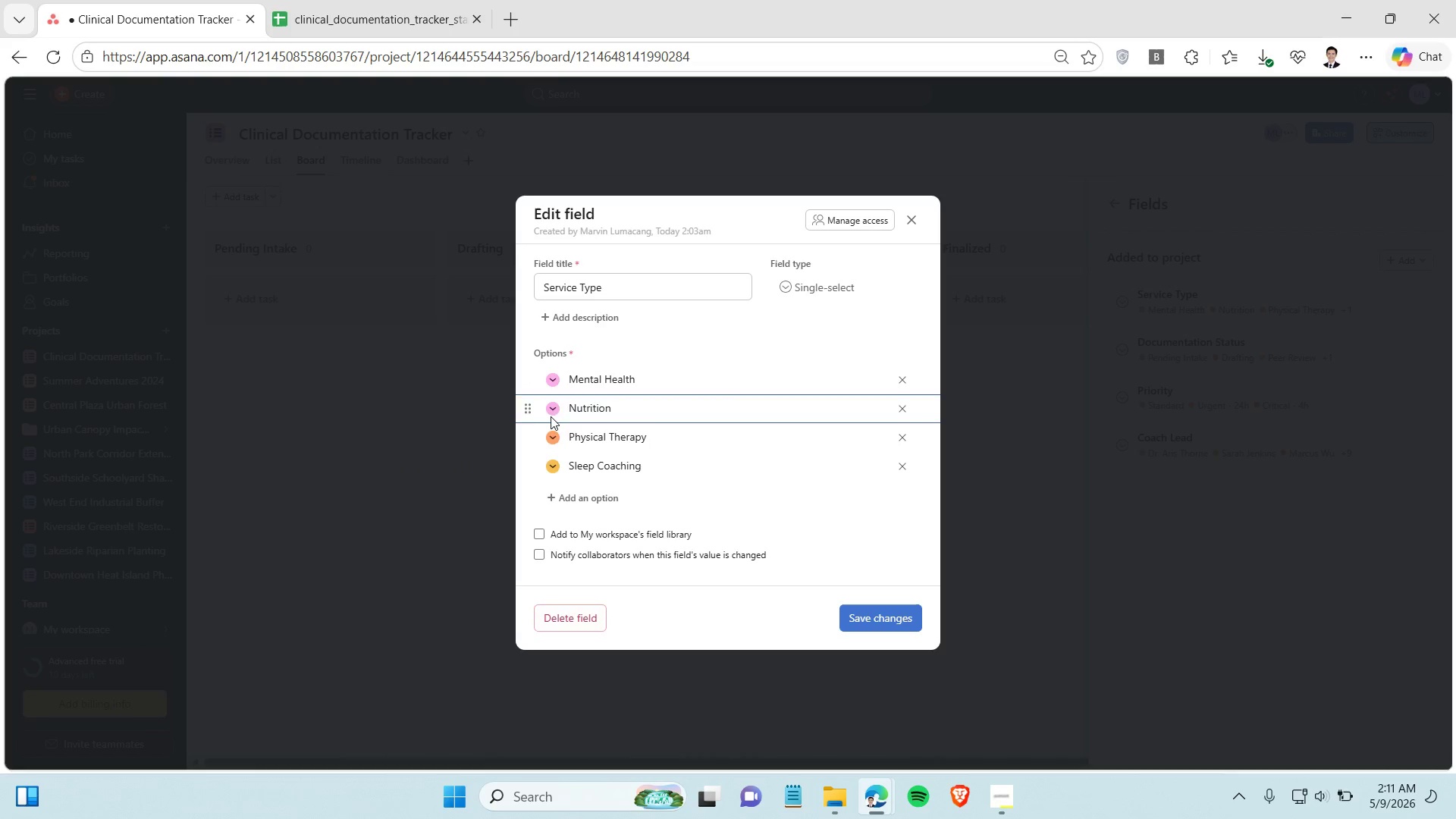 
left_click([551, 416])
 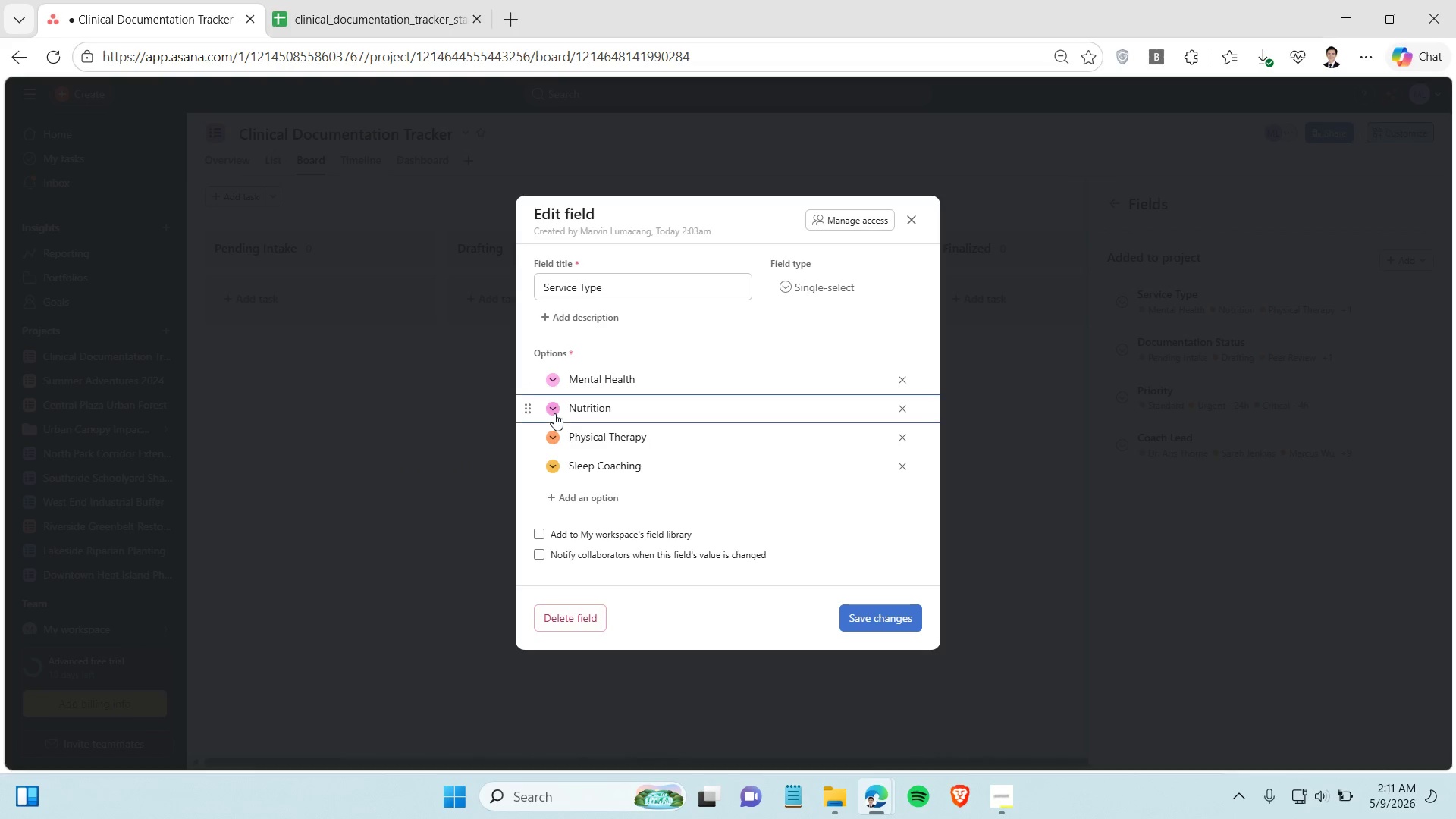 
left_click([554, 413])
 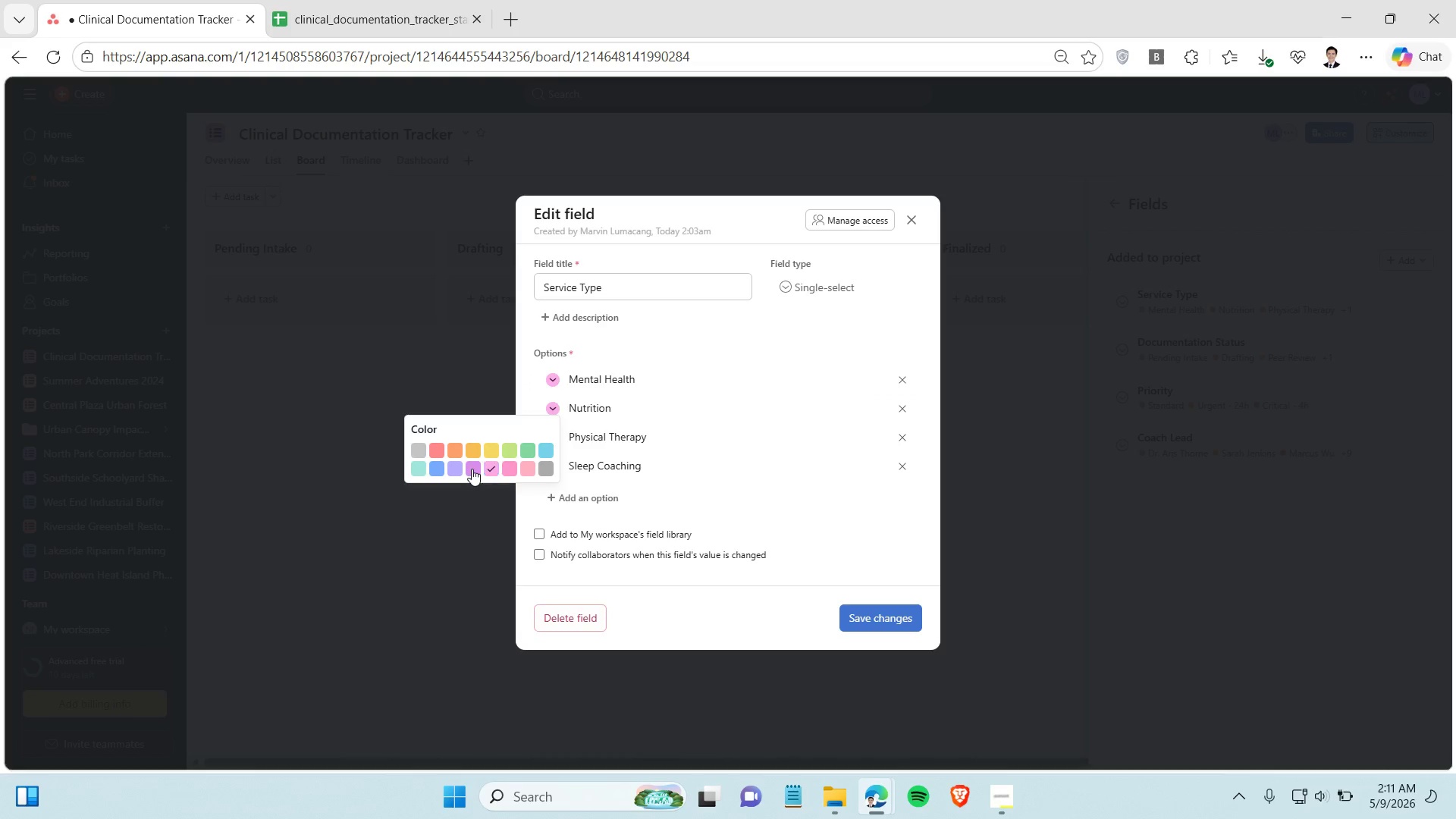 
left_click([472, 469])
 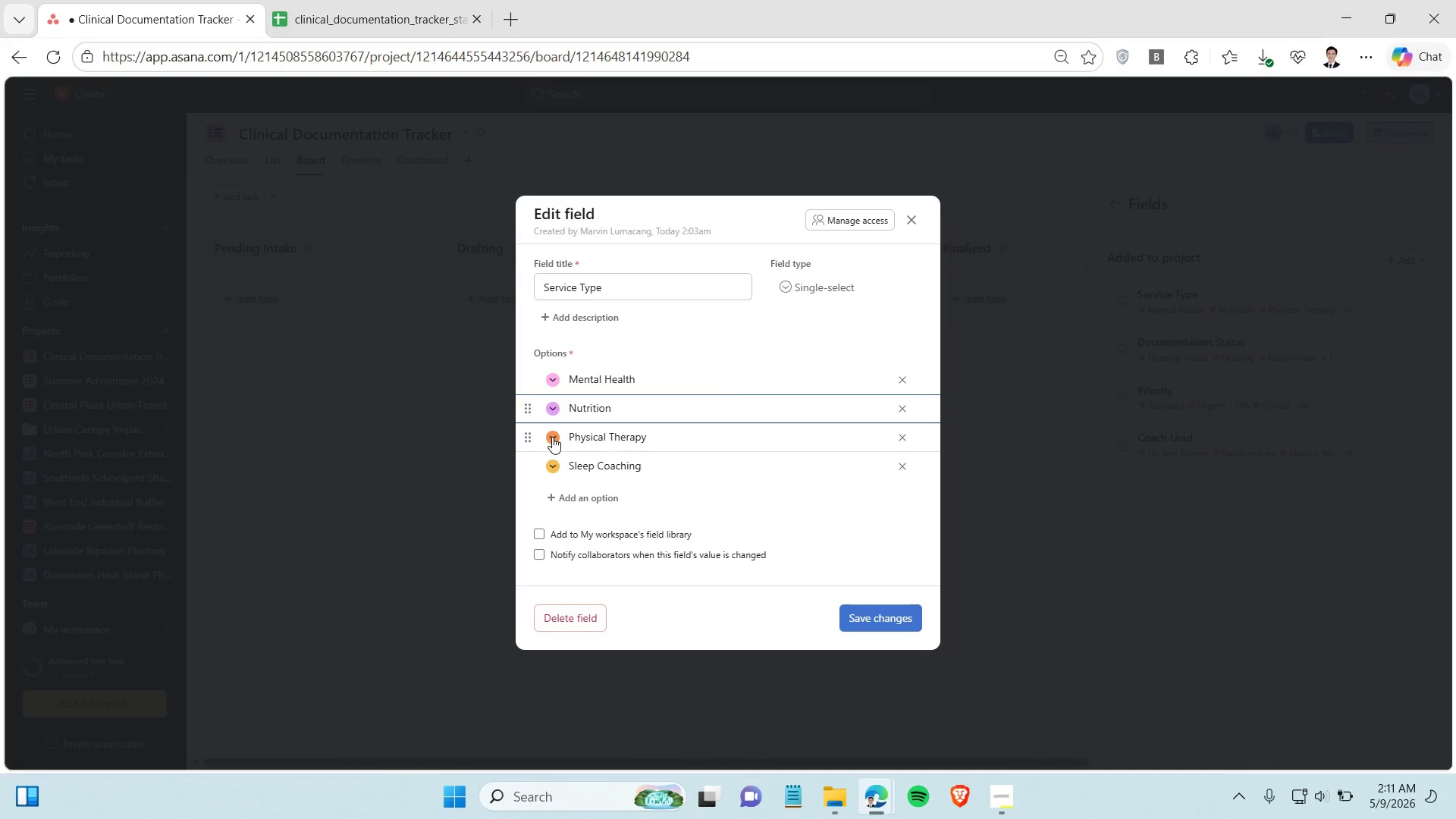 
left_click([552, 437])
 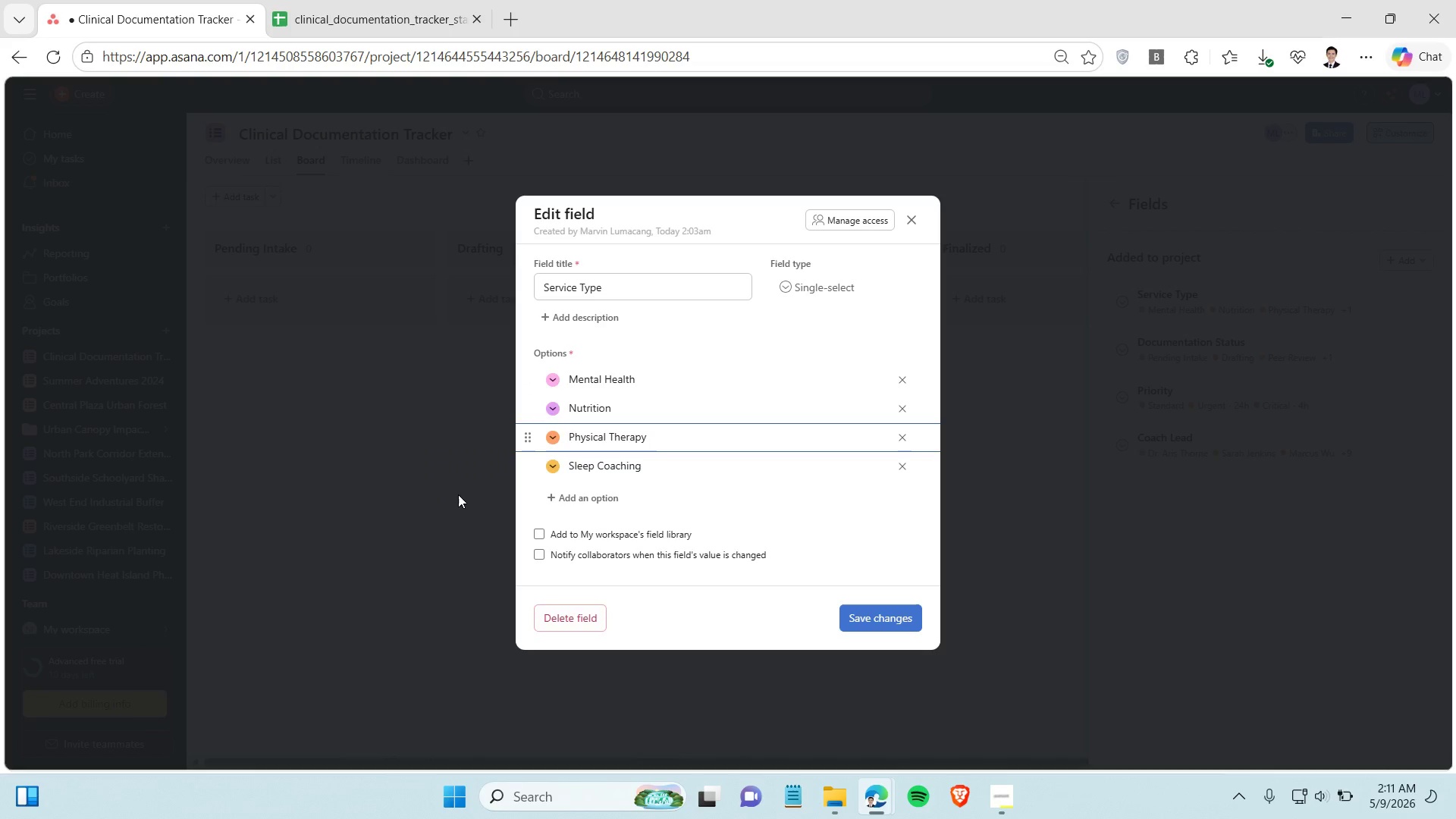 
left_click([458, 494])
 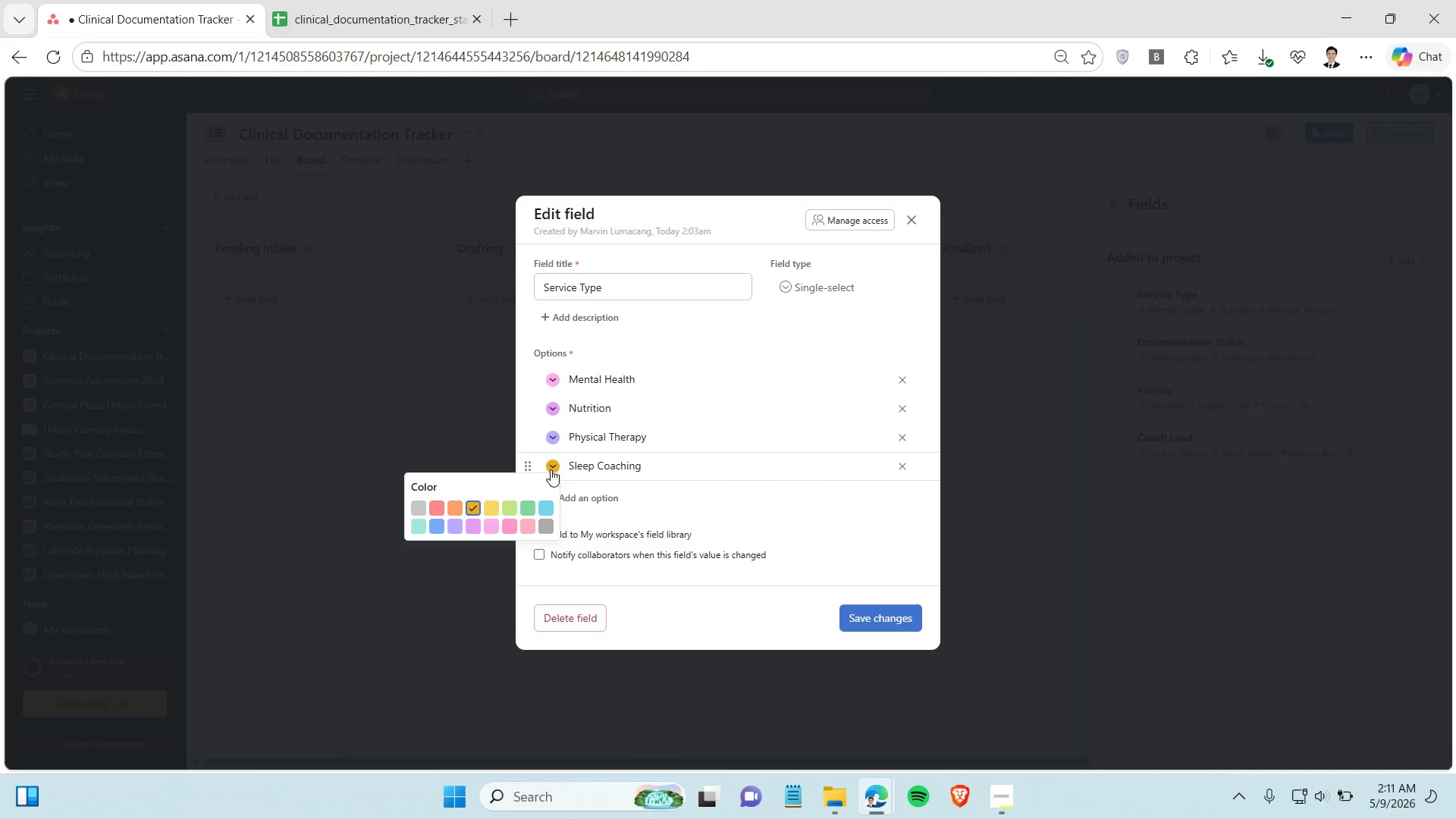 
left_click([551, 469])
 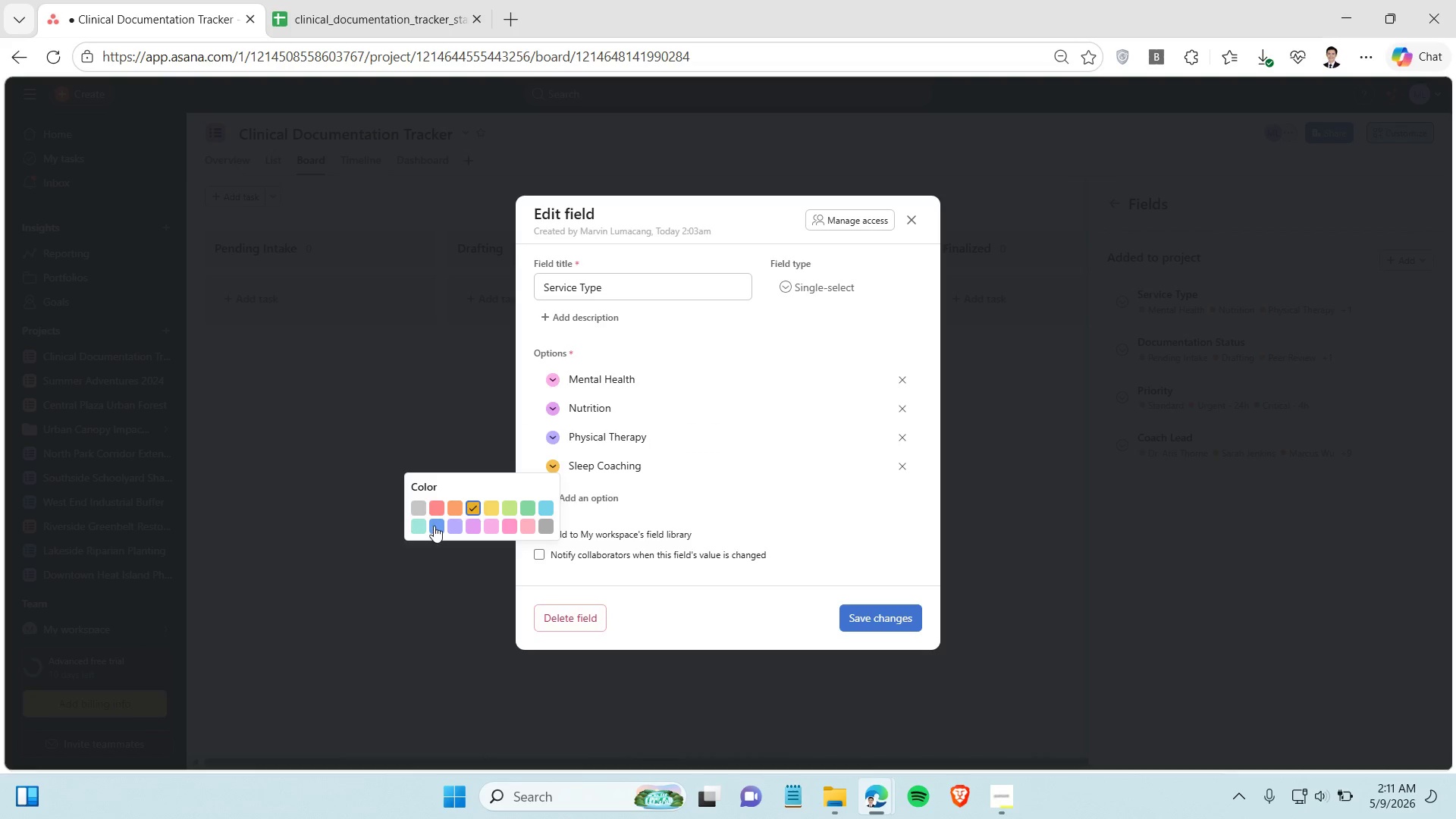 
left_click([434, 526])
 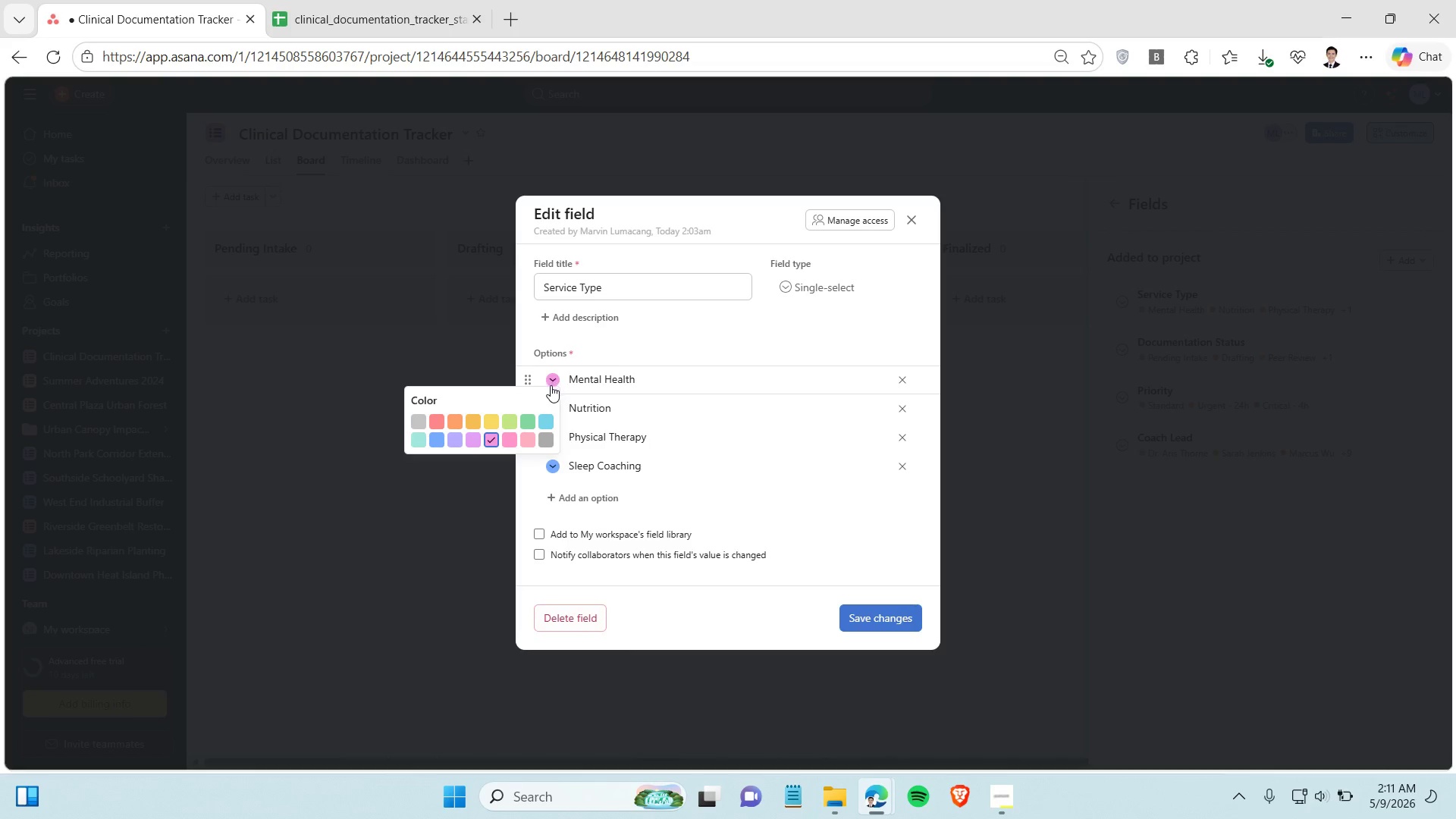 
wait(6.05)
 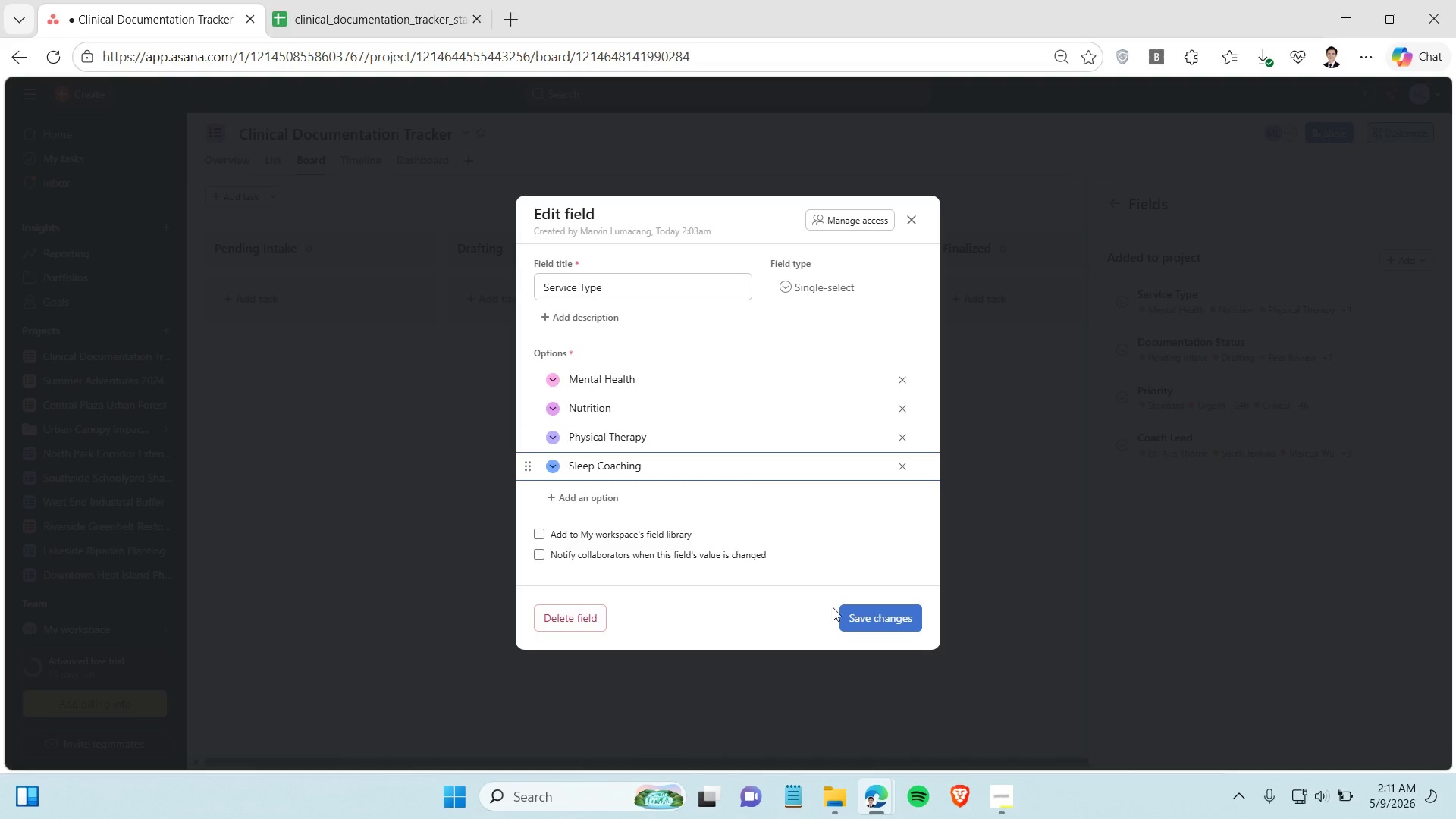 
left_click([525, 444])
 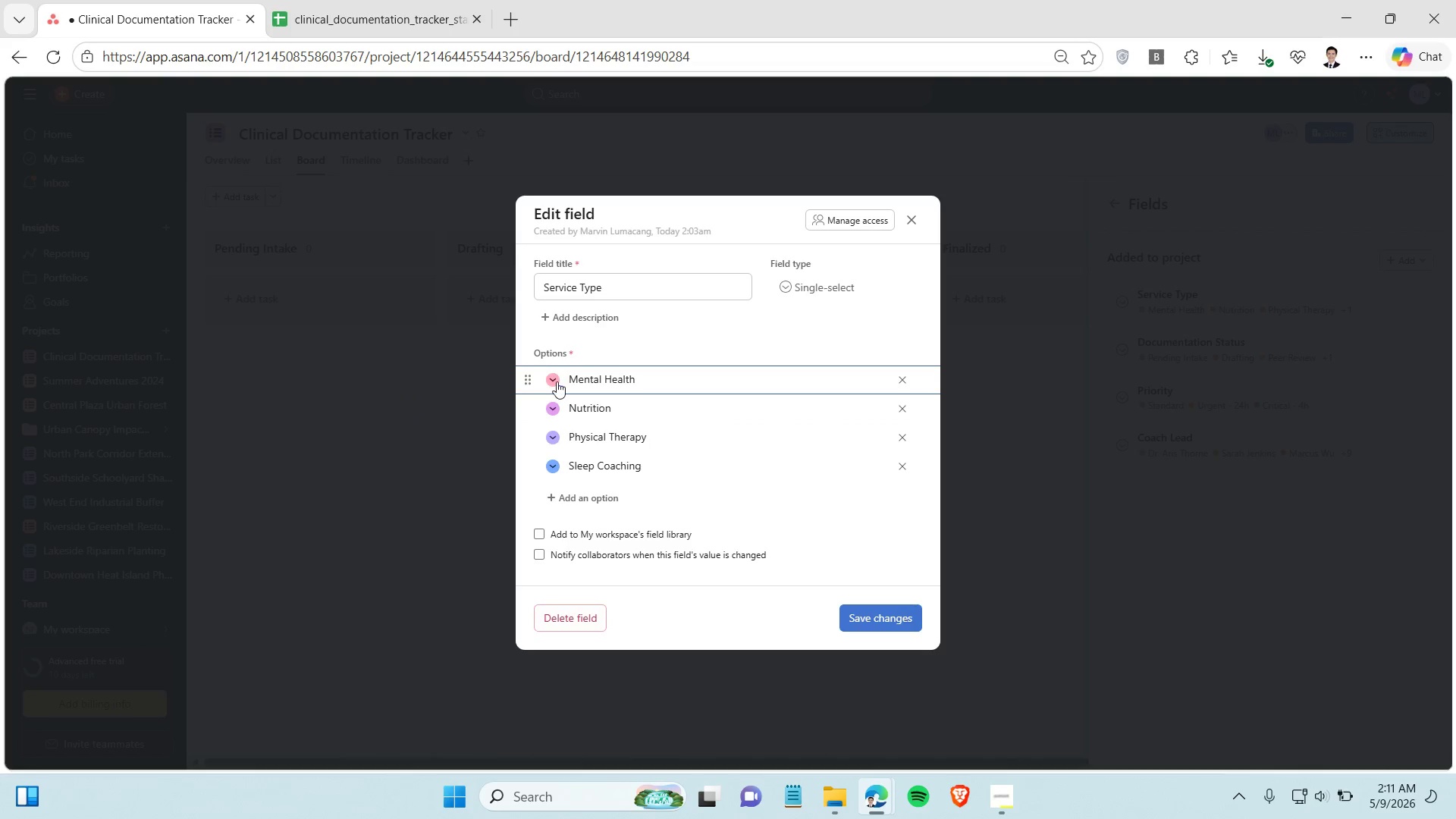 
left_click([557, 381])
 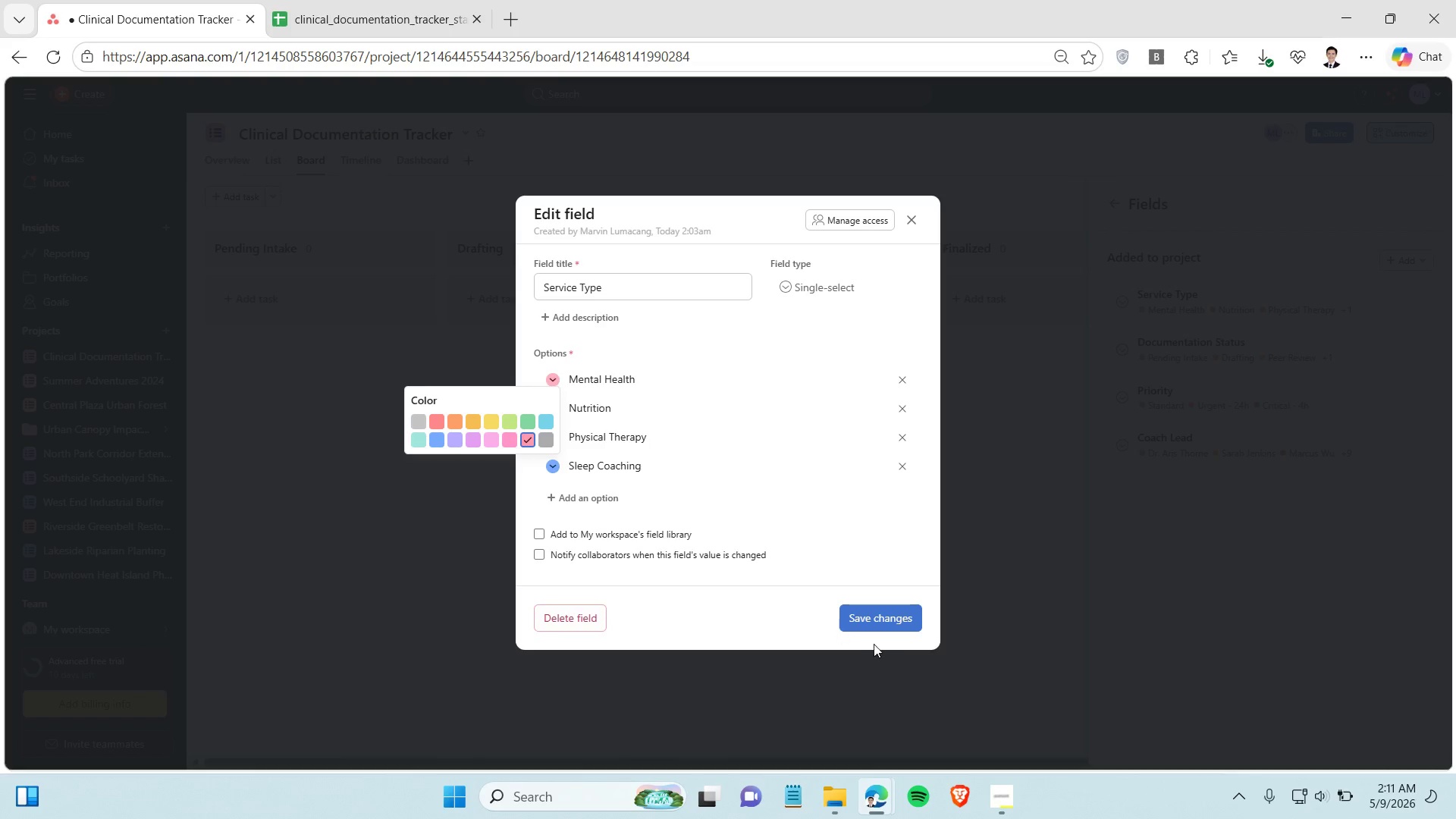 
left_click([867, 609])
 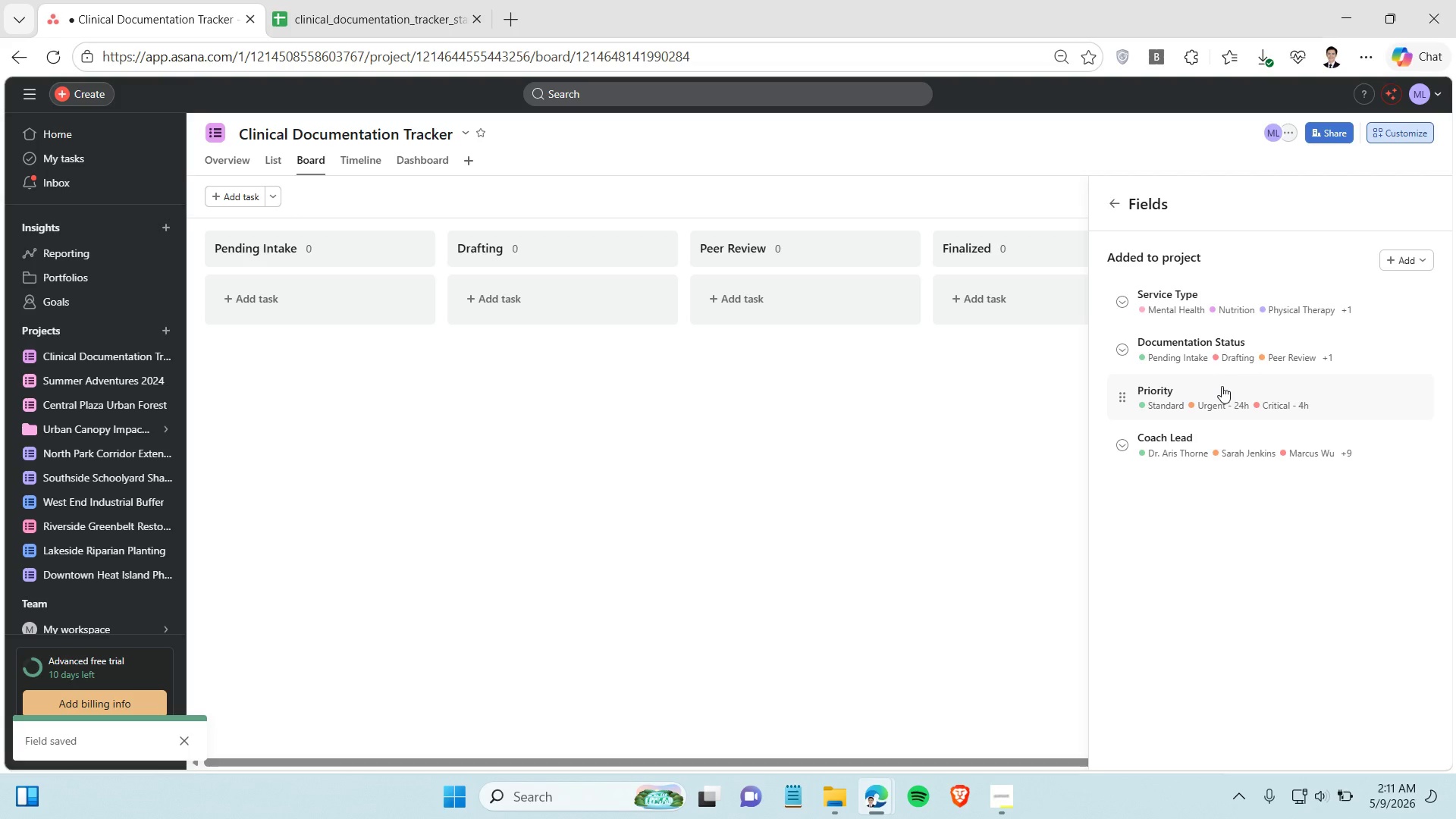 
left_click([1210, 450])
 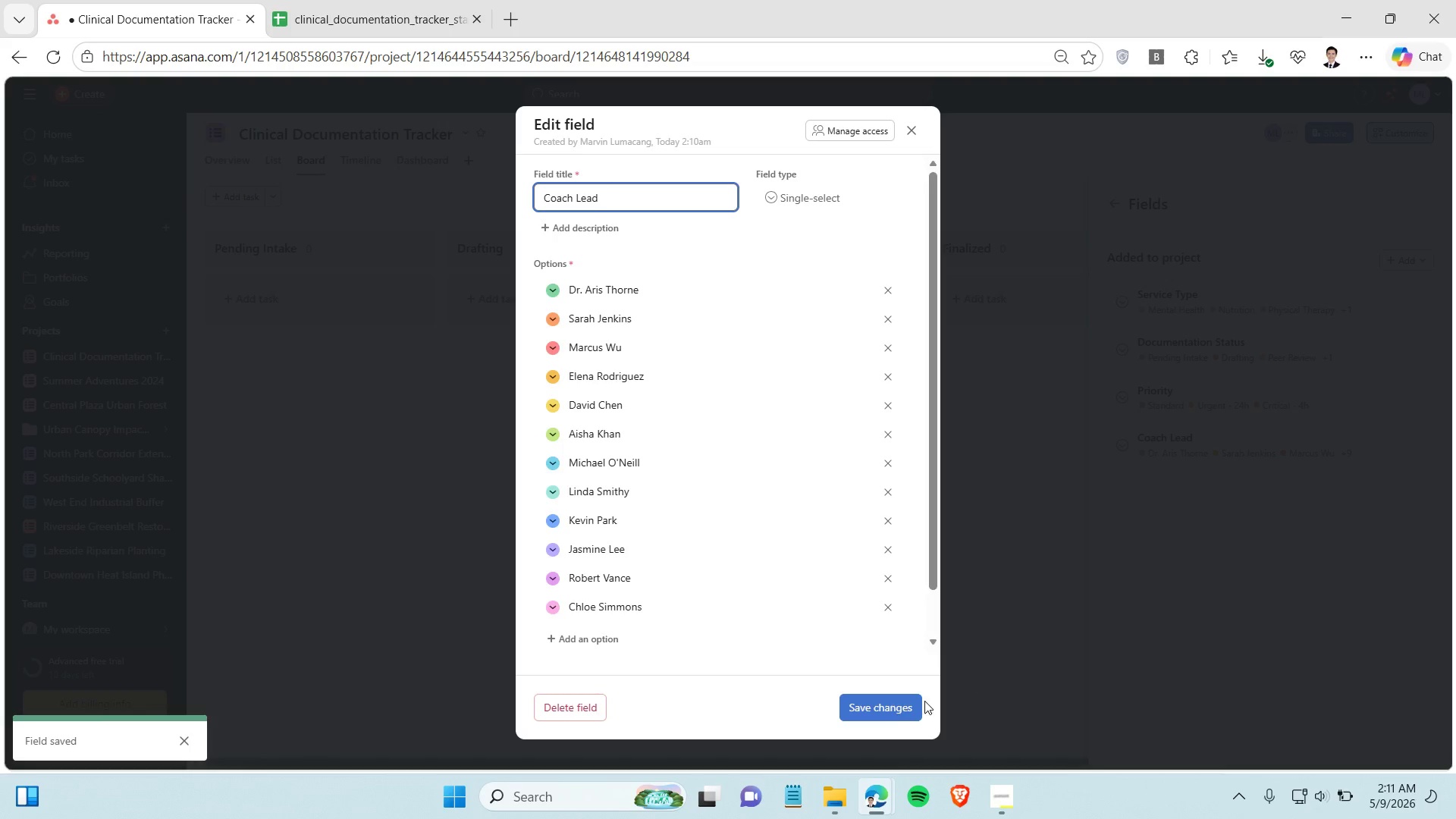 
left_click([890, 715])
 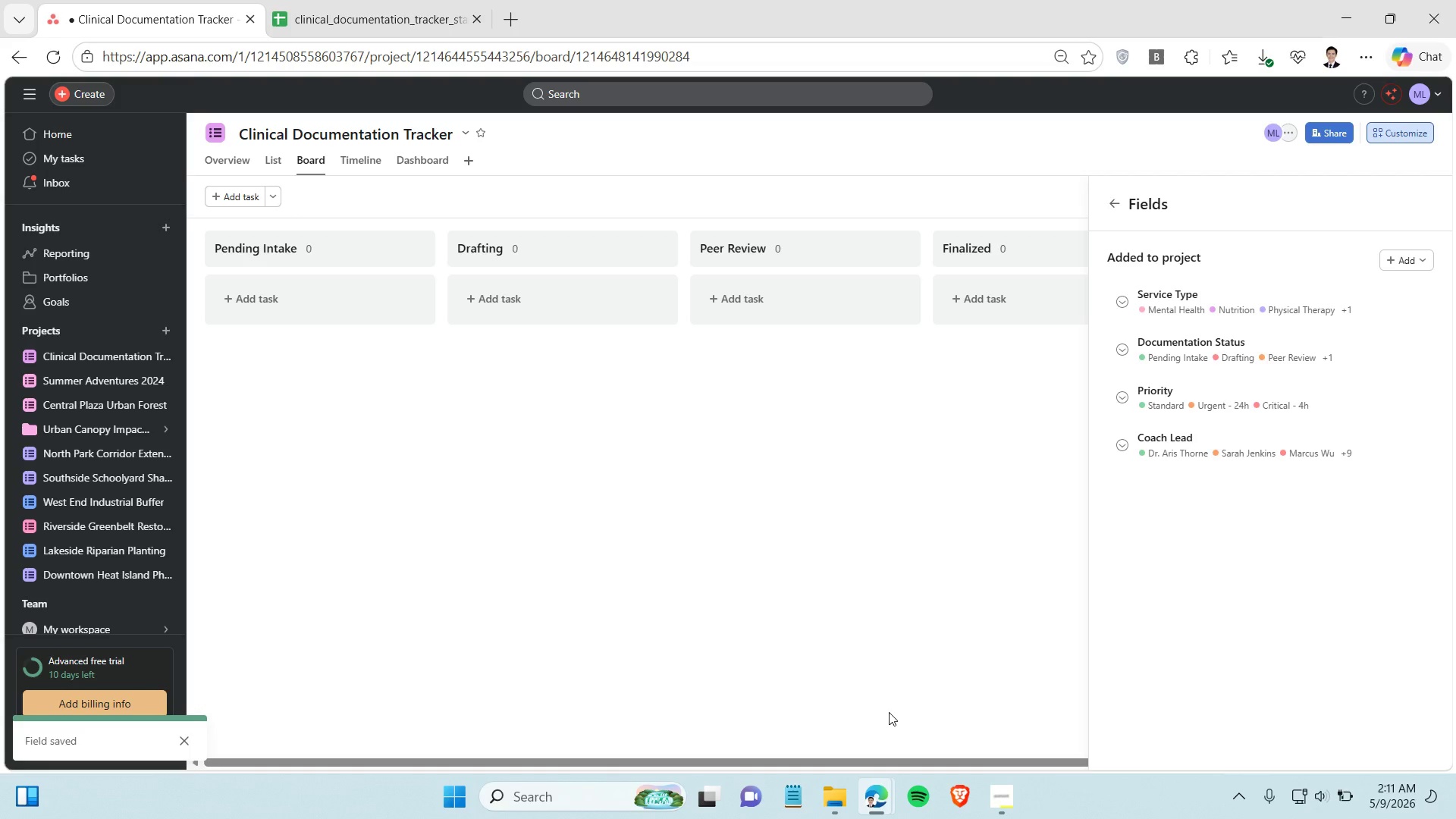 
wait(10.81)
 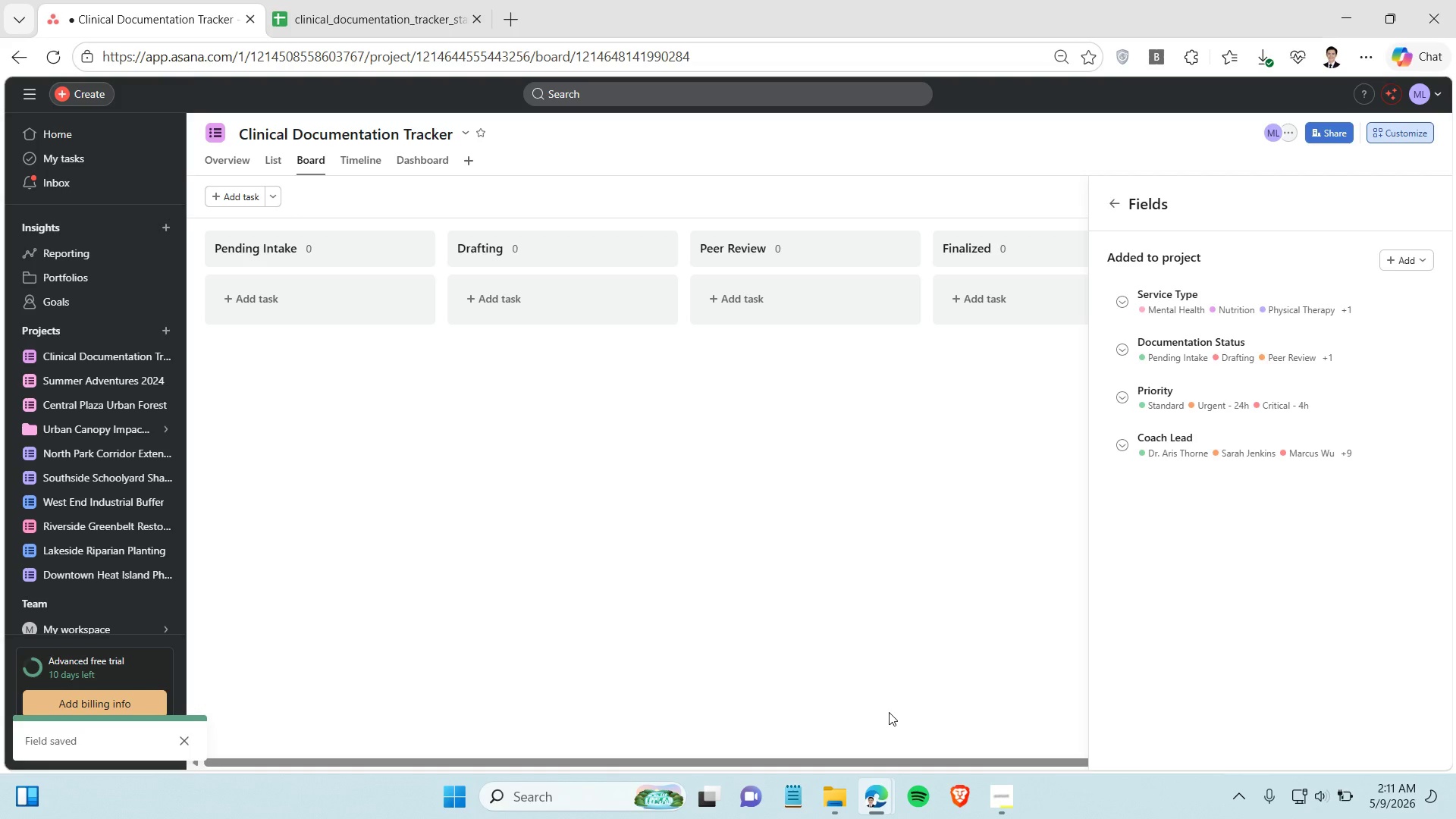 
left_click([467, 133])
 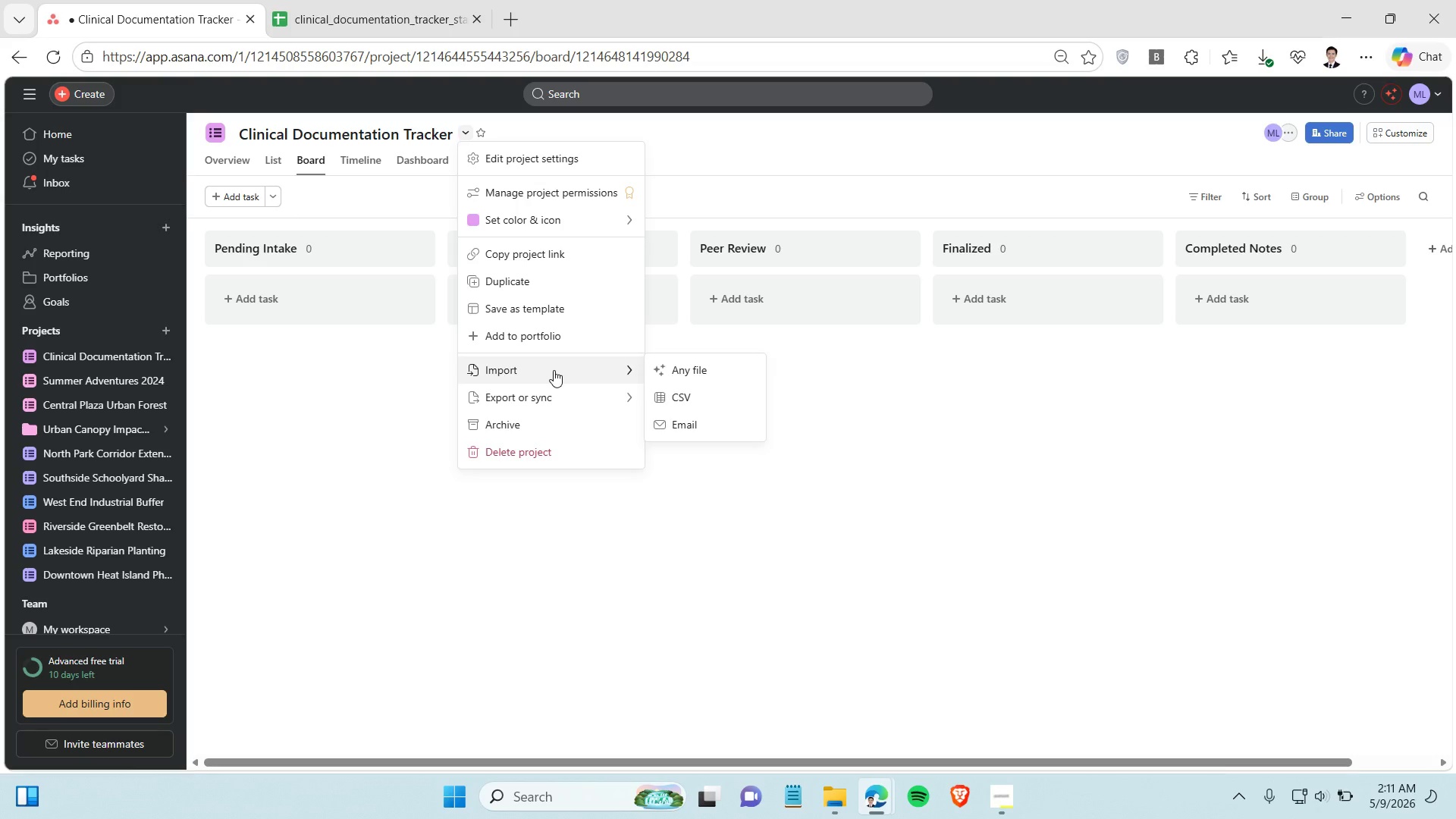 
left_click([716, 390])
 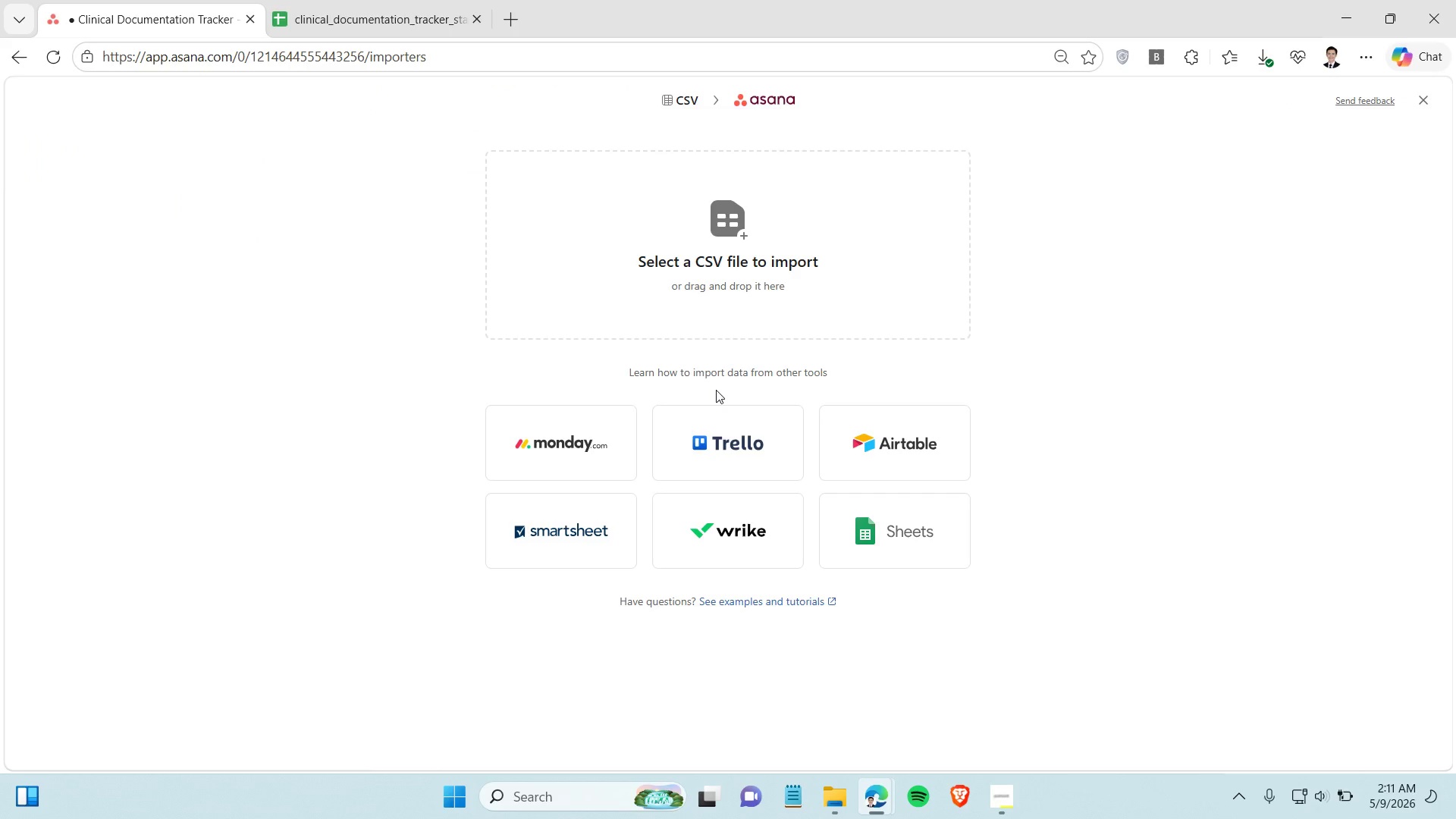 
left_click([680, 234])
 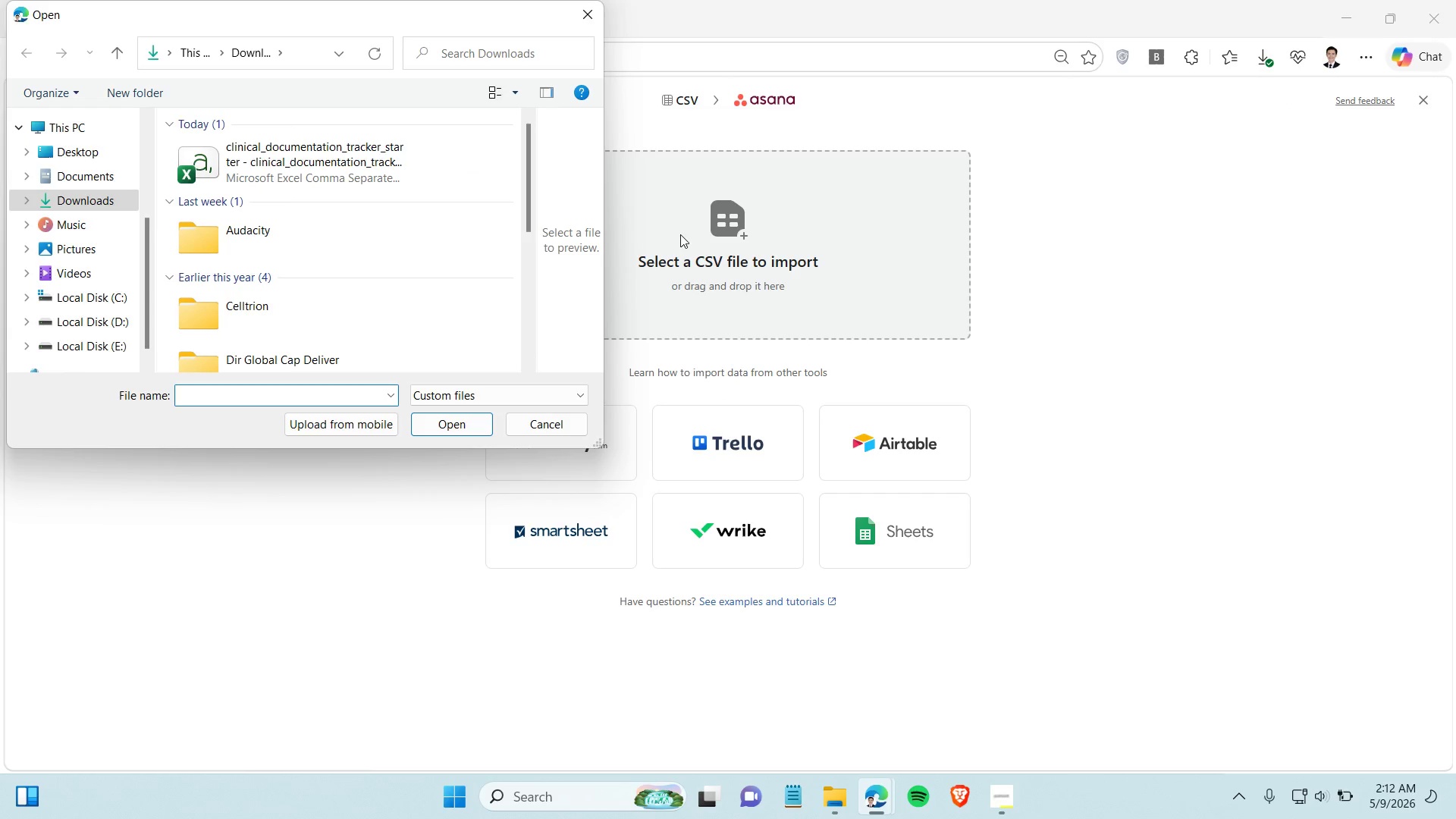 
wait(5.41)
 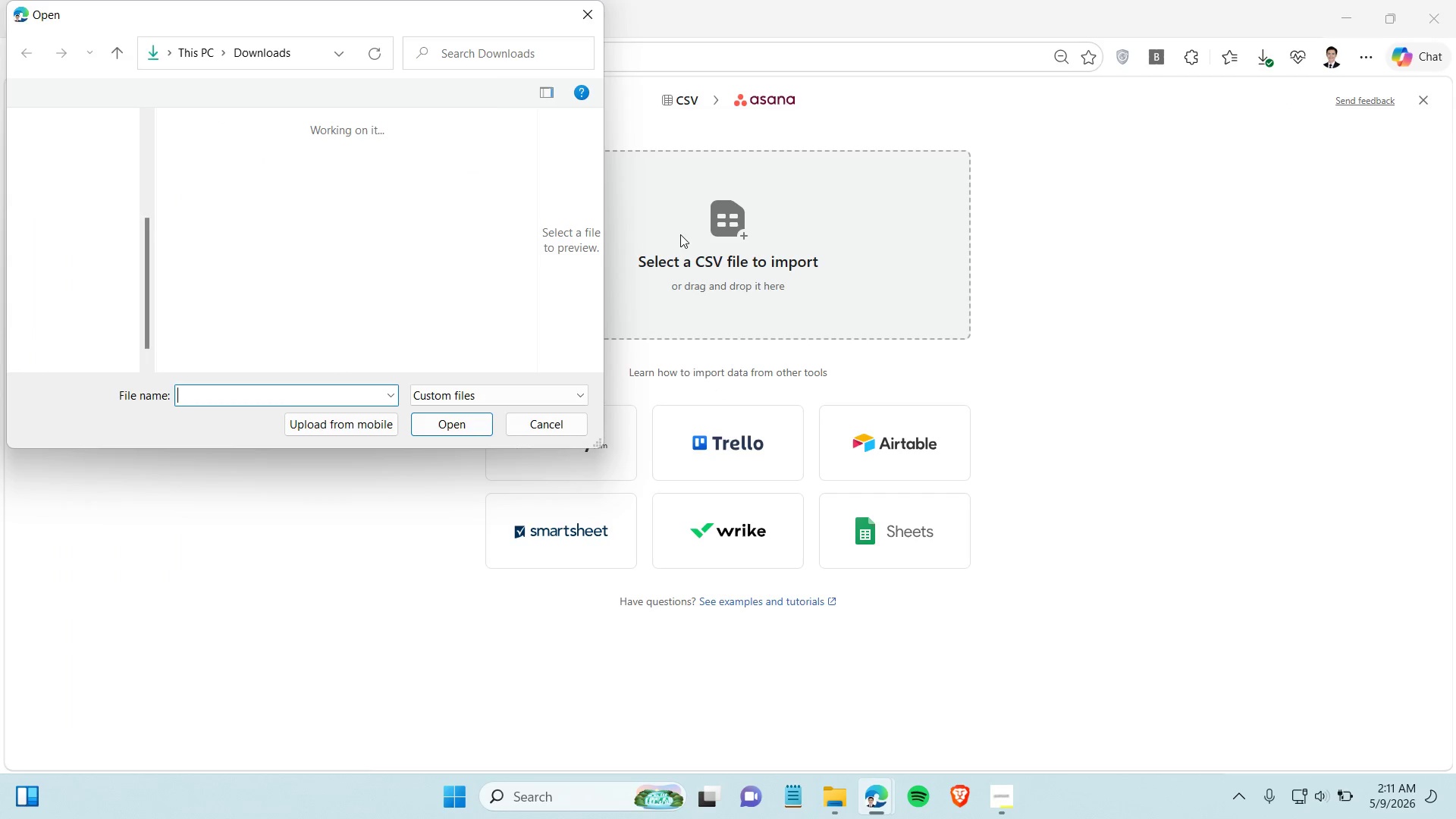 
left_click([334, 160])
 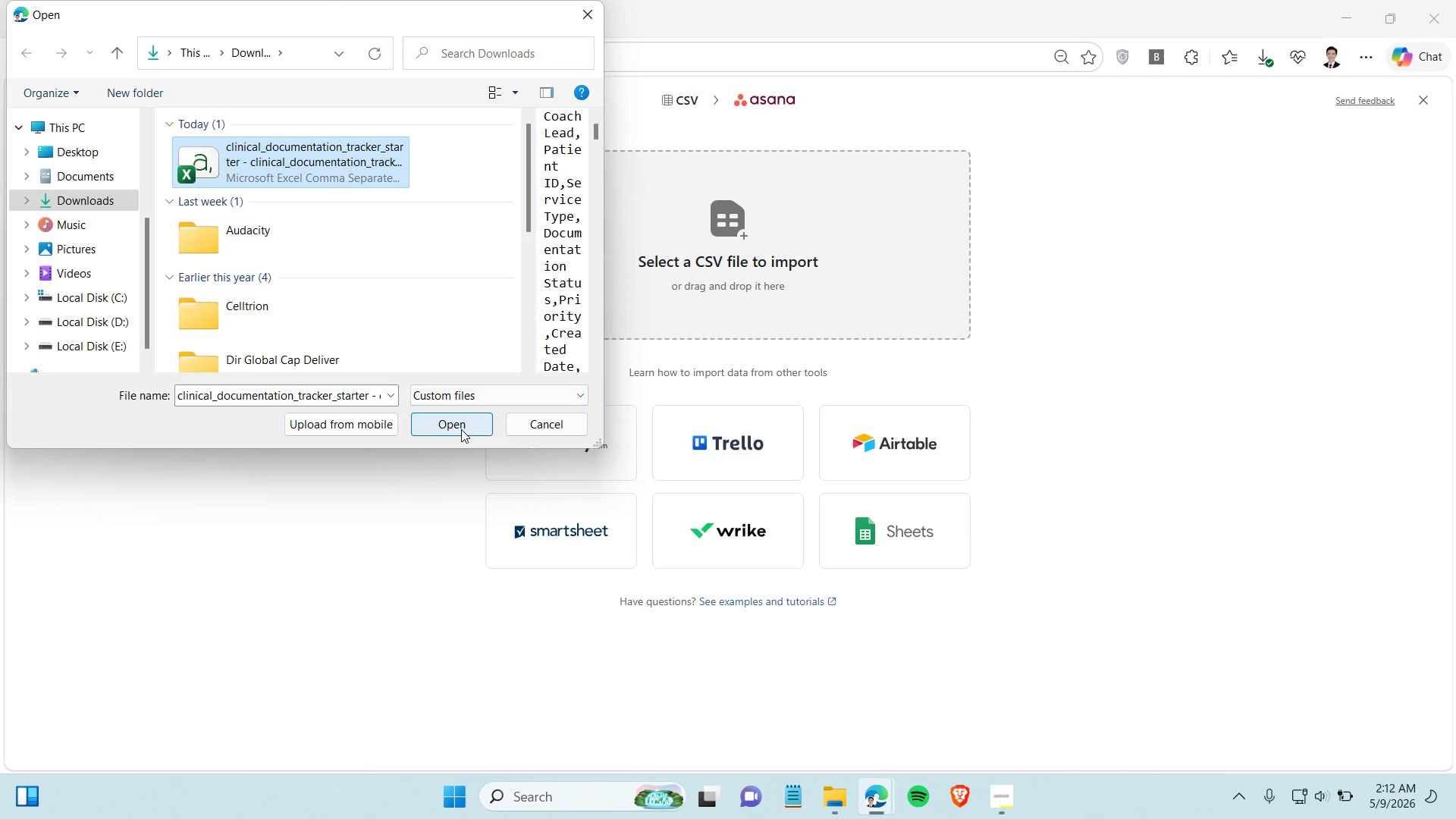 
left_click([461, 429])
 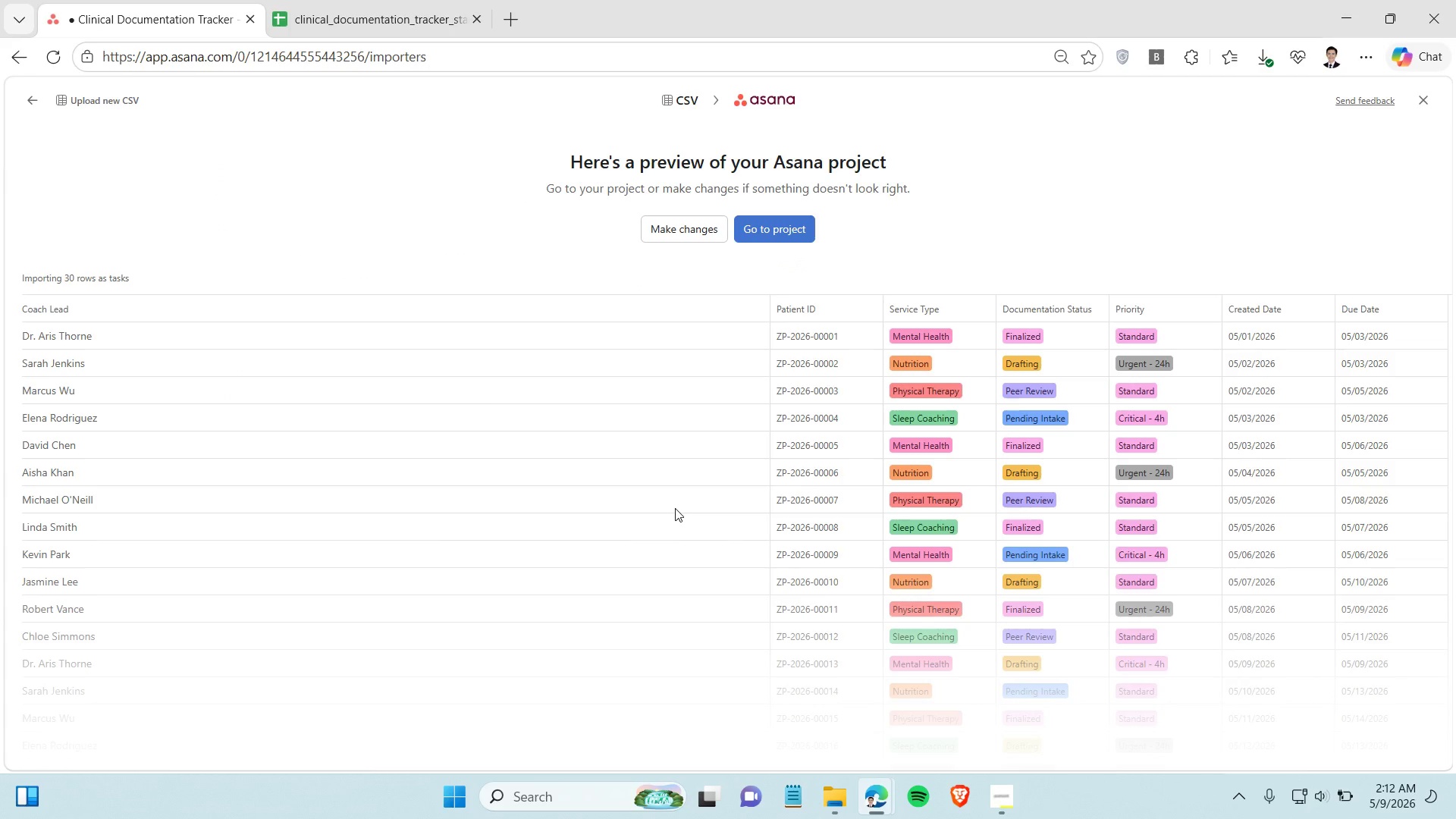 
wait(9.64)
 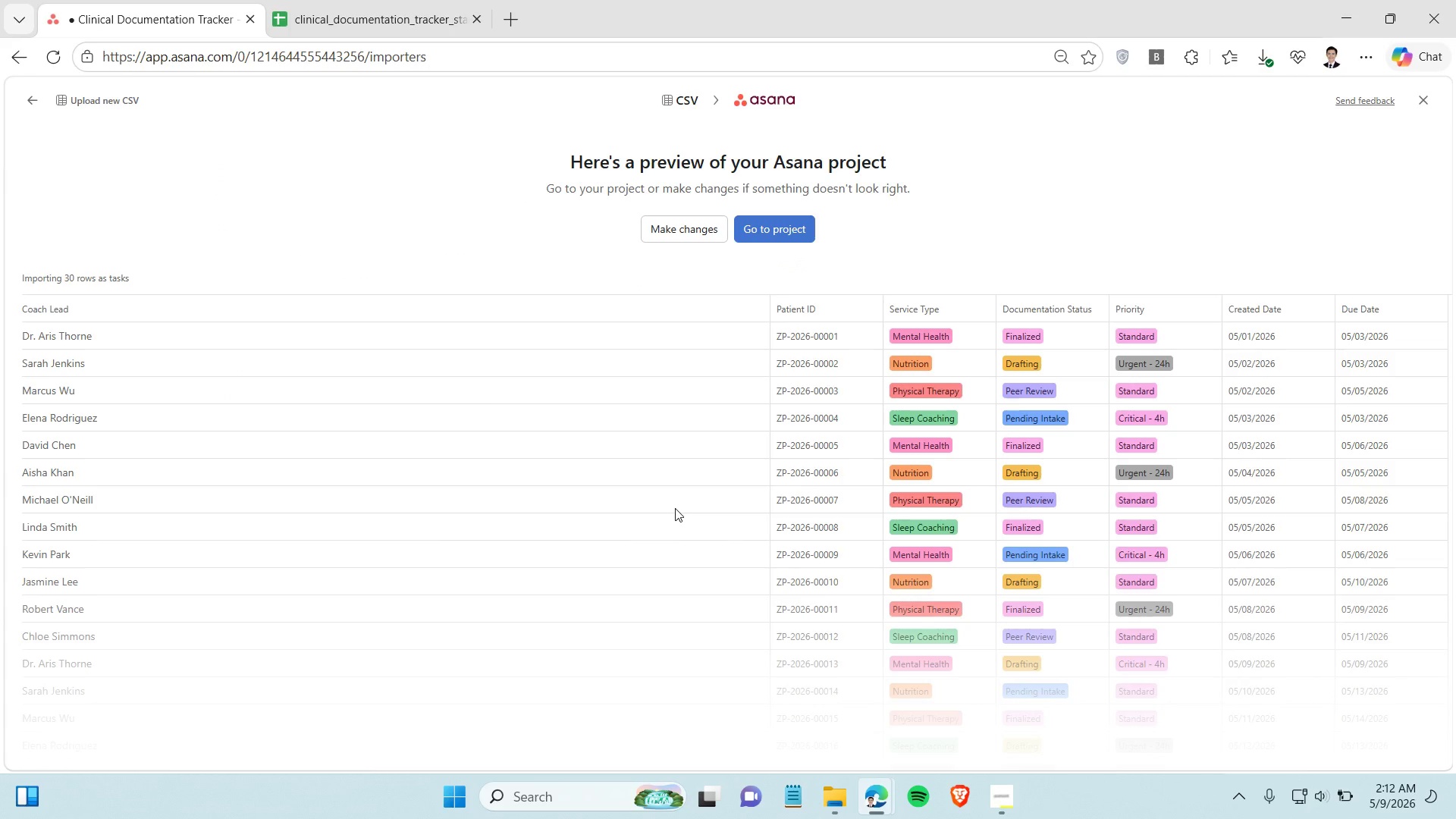 
left_click([769, 224])
 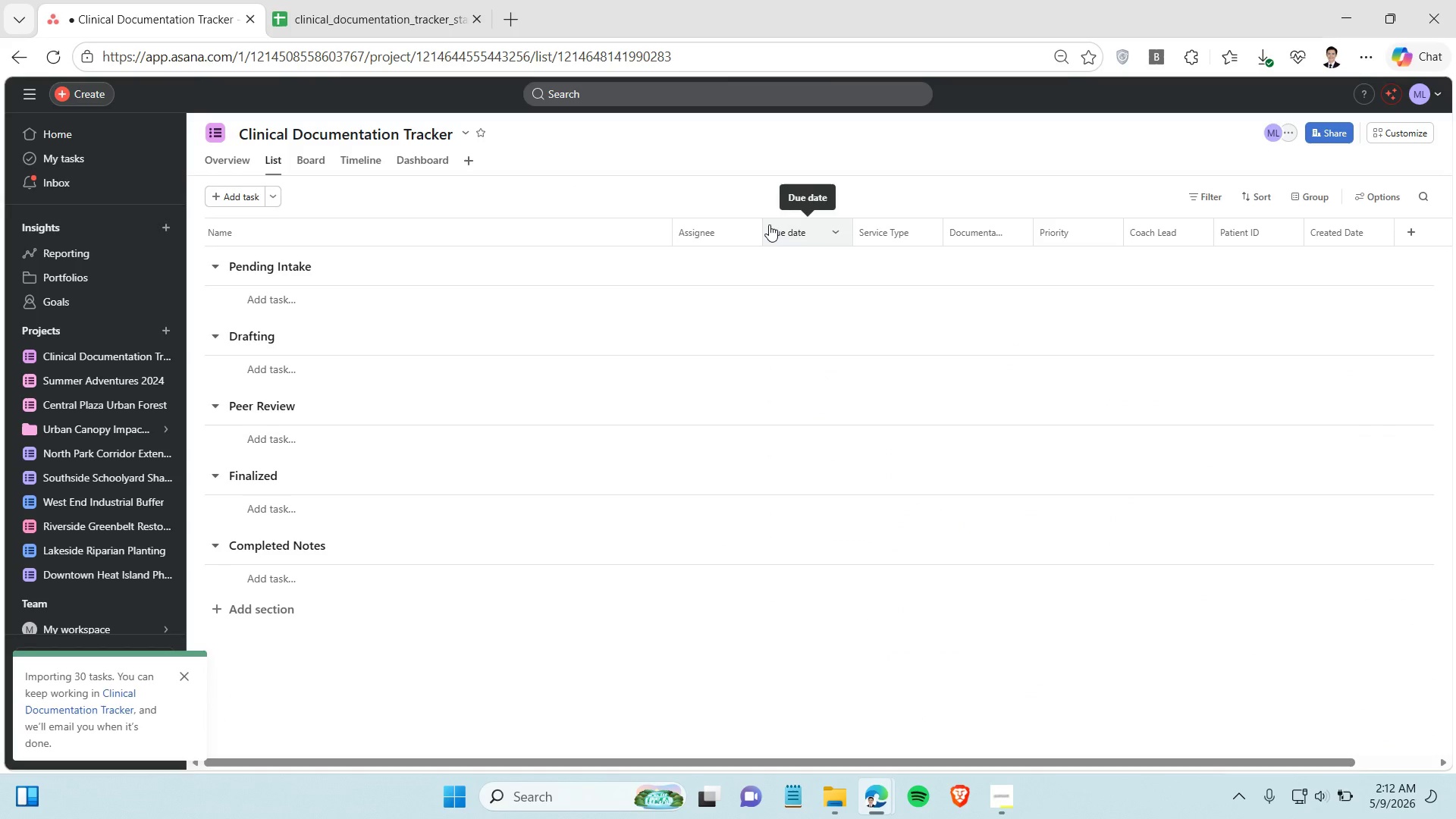 
wait(9.08)
 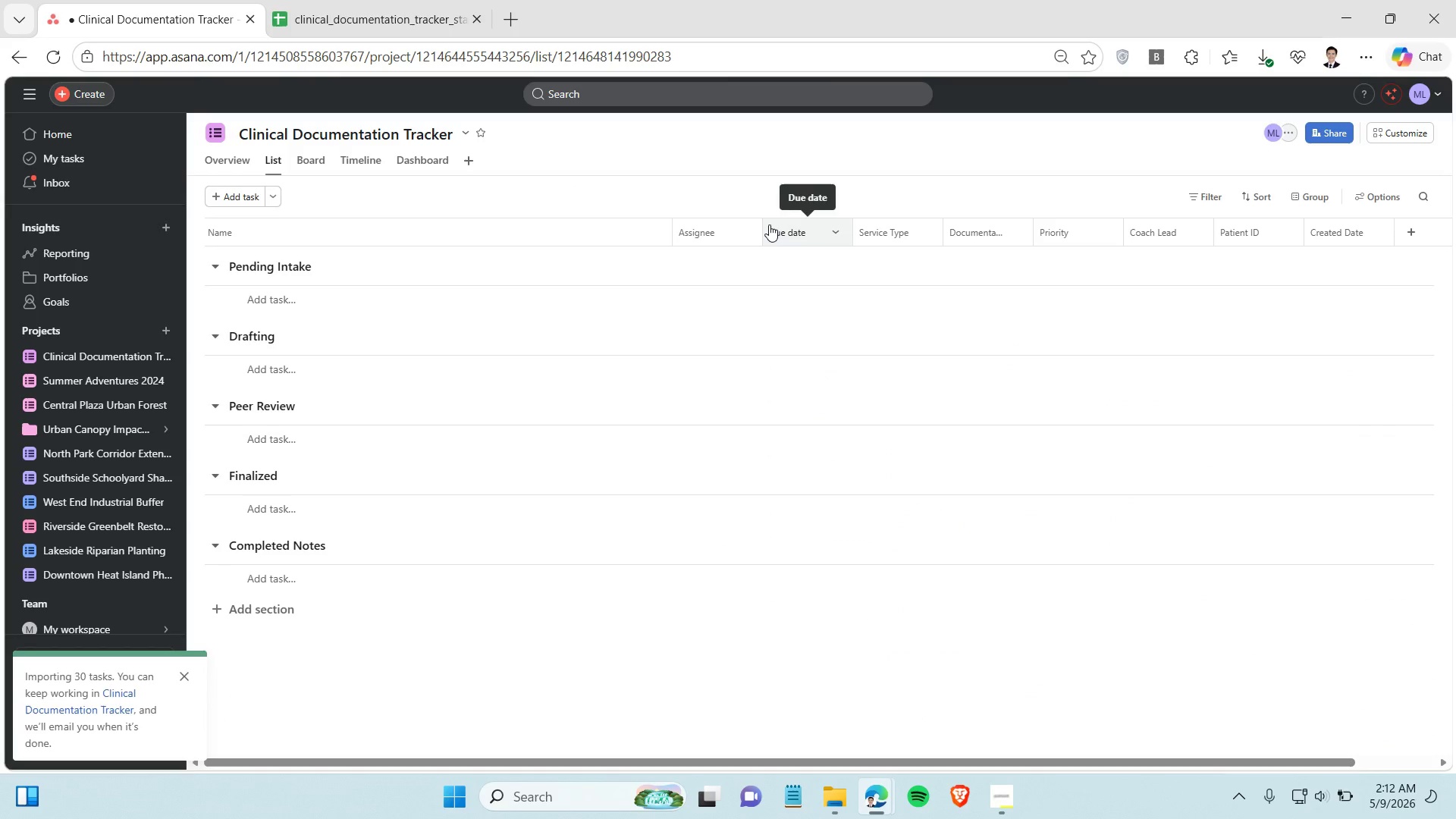 
scroll: coordinate [560, 362], scroll_direction: down, amount: 11.0
 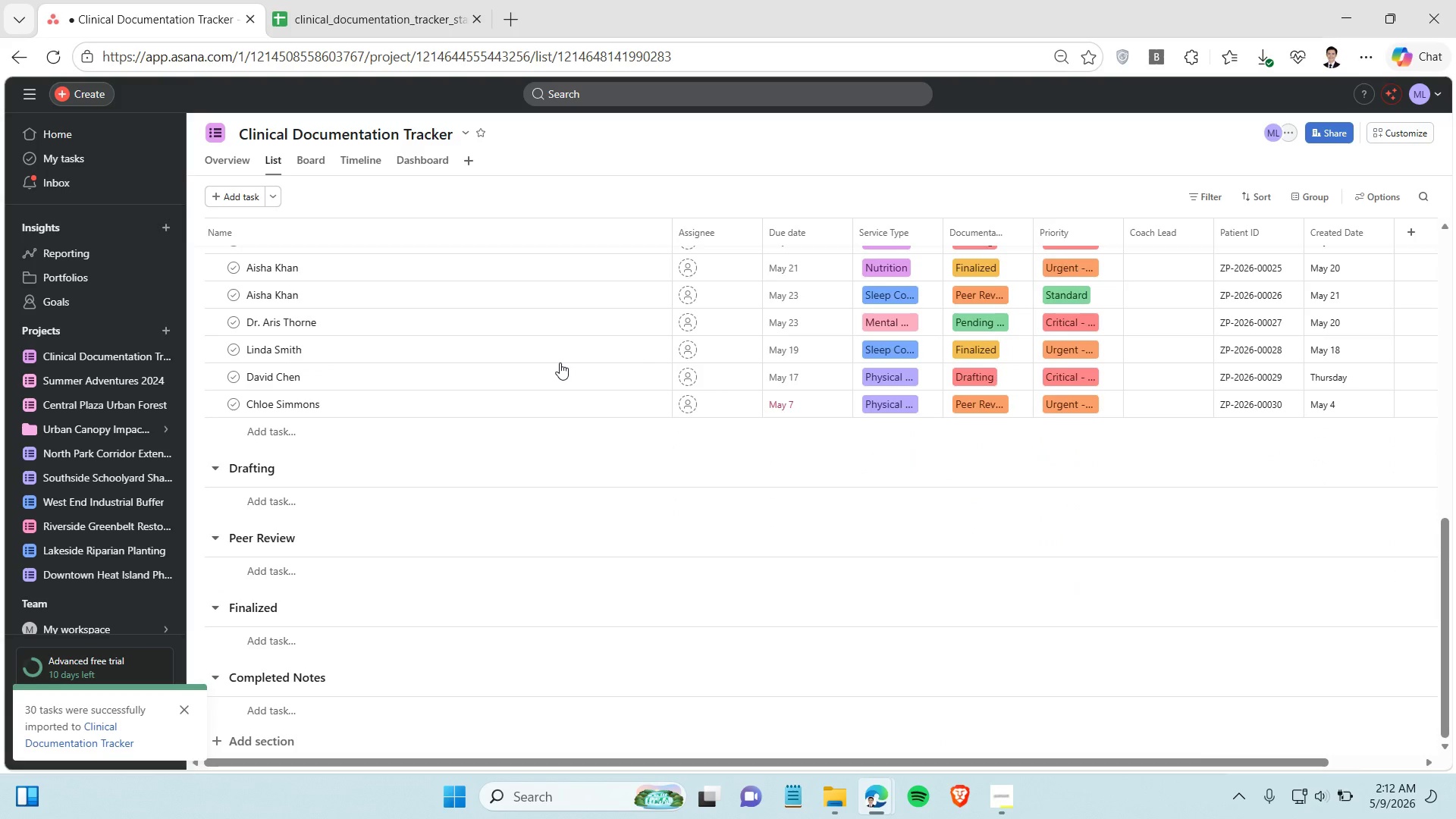 
scroll: coordinate [559, 357], scroll_direction: up, amount: 14.0
 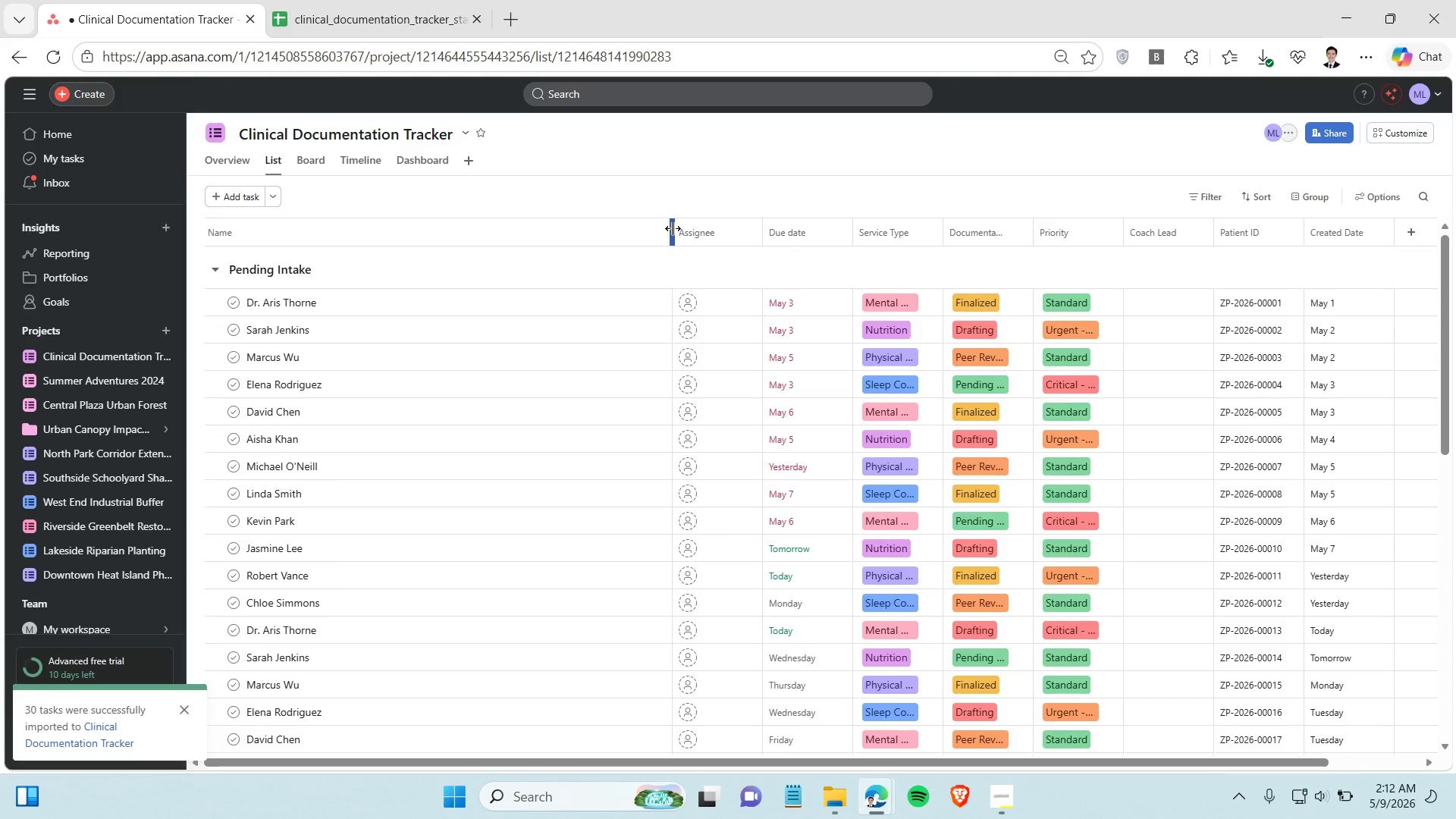 
left_click_drag(start_coordinate=[673, 228], to_coordinate=[496, 253])
 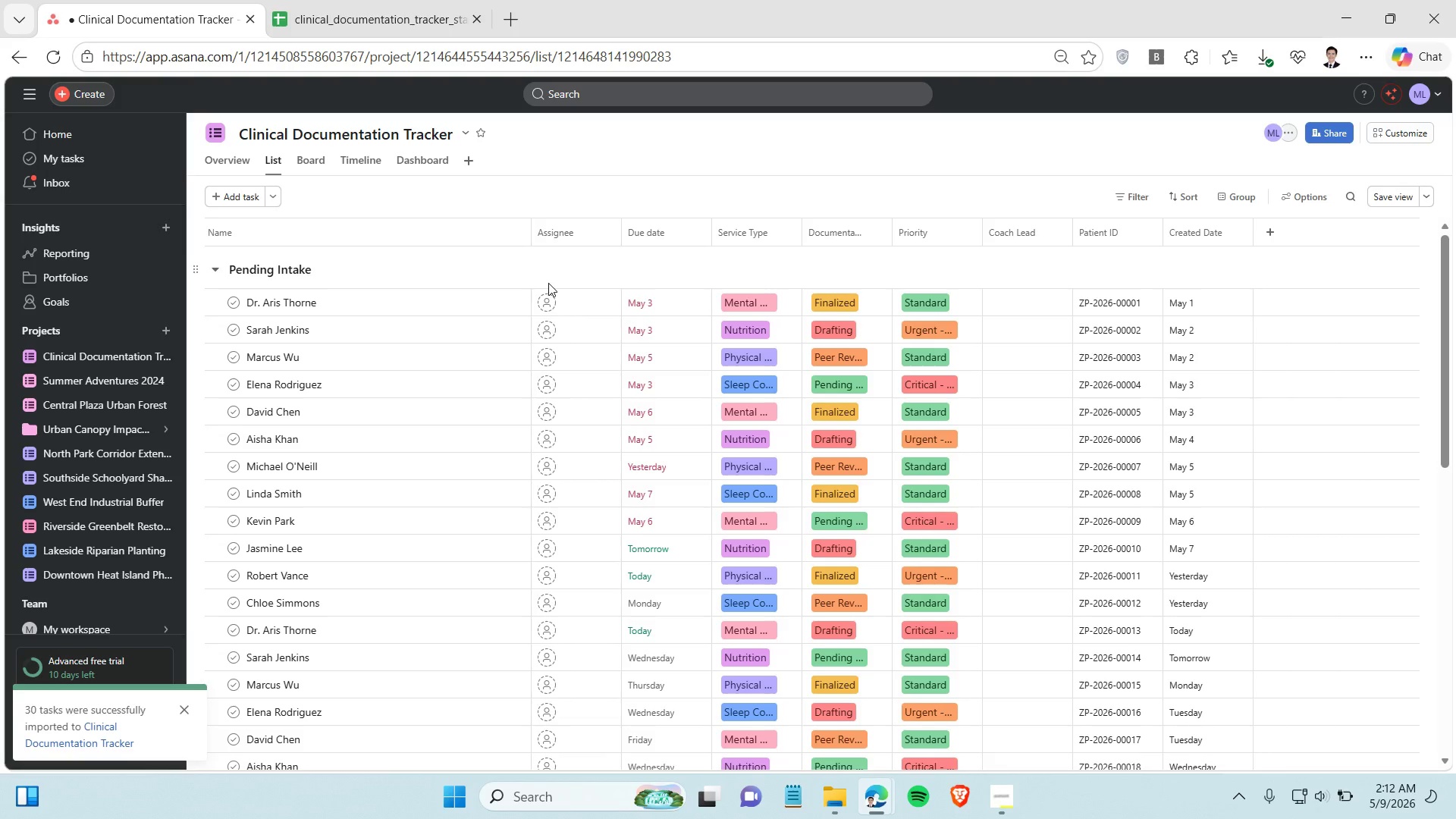 
wait(14.28)
 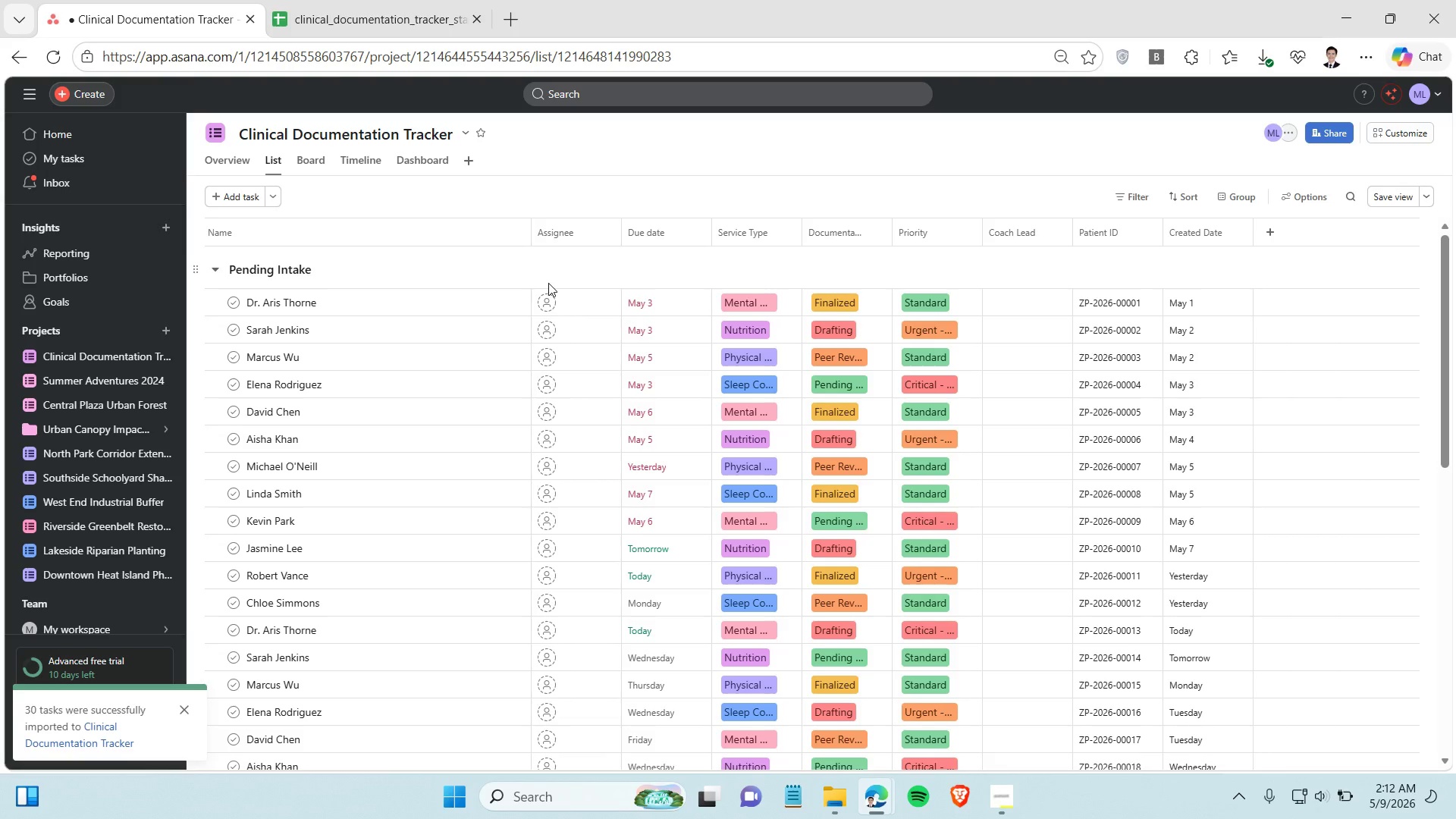 
left_click([319, 168])
 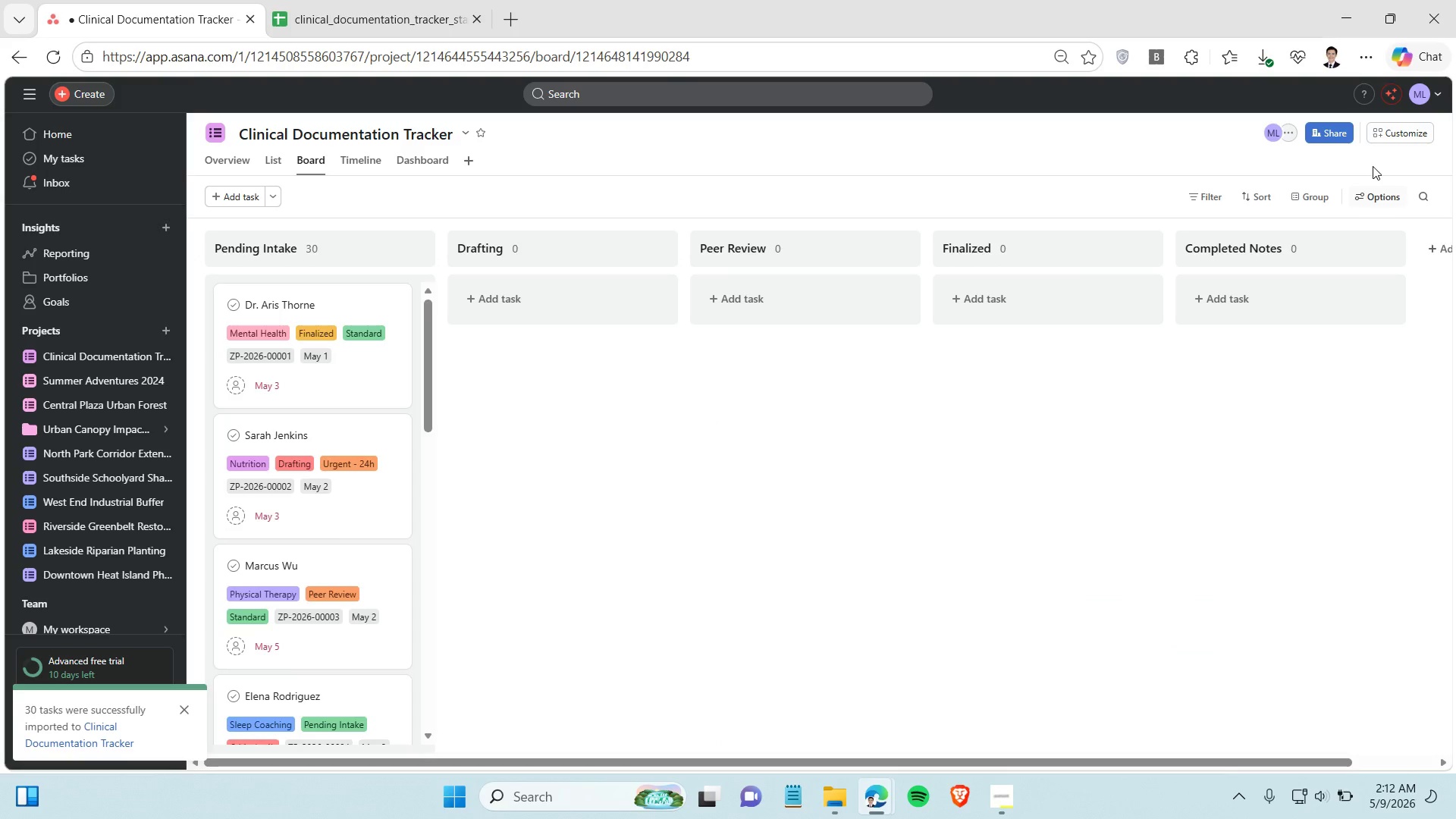 
left_click([1382, 130])
 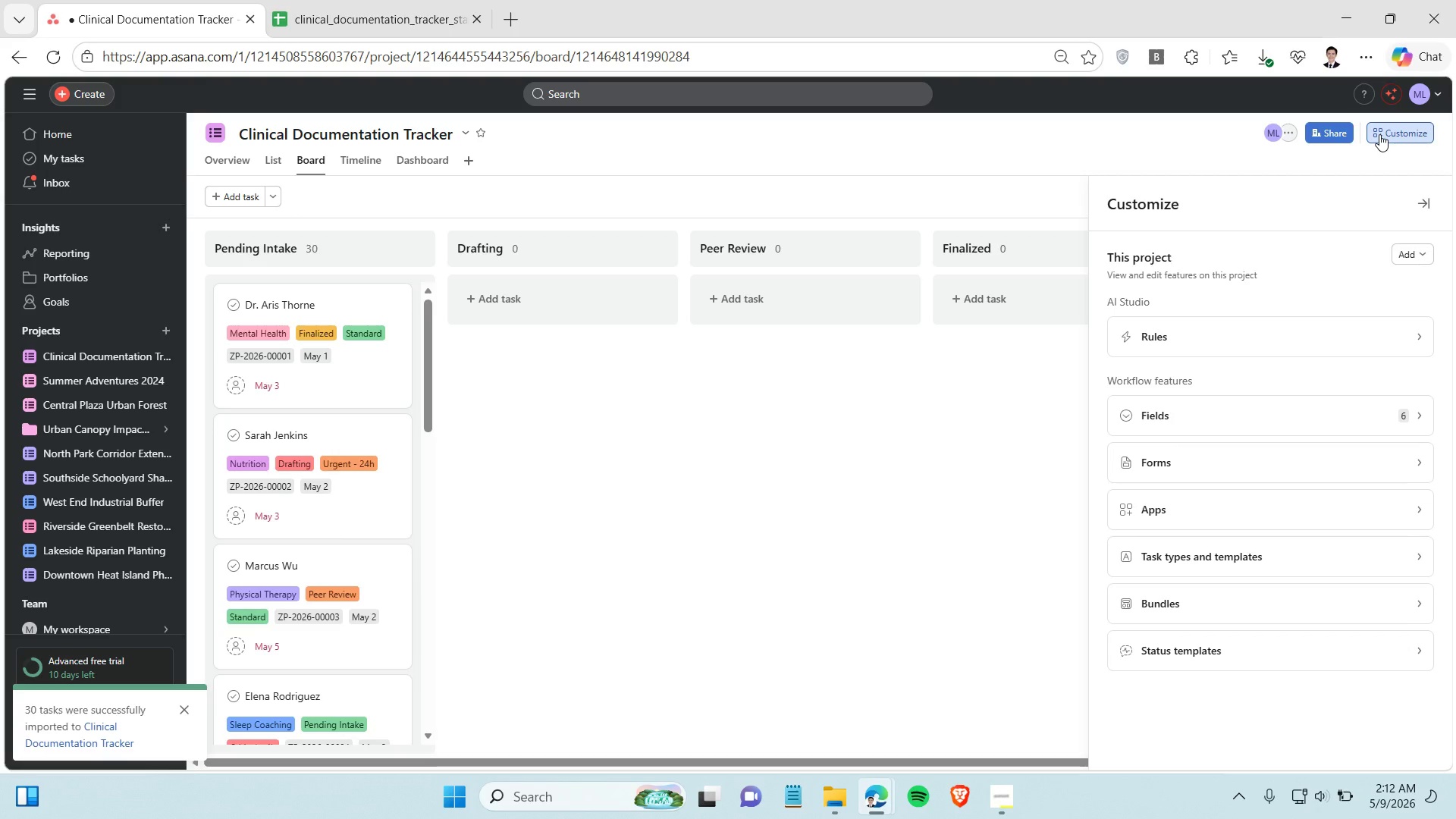 
wait(11.59)
 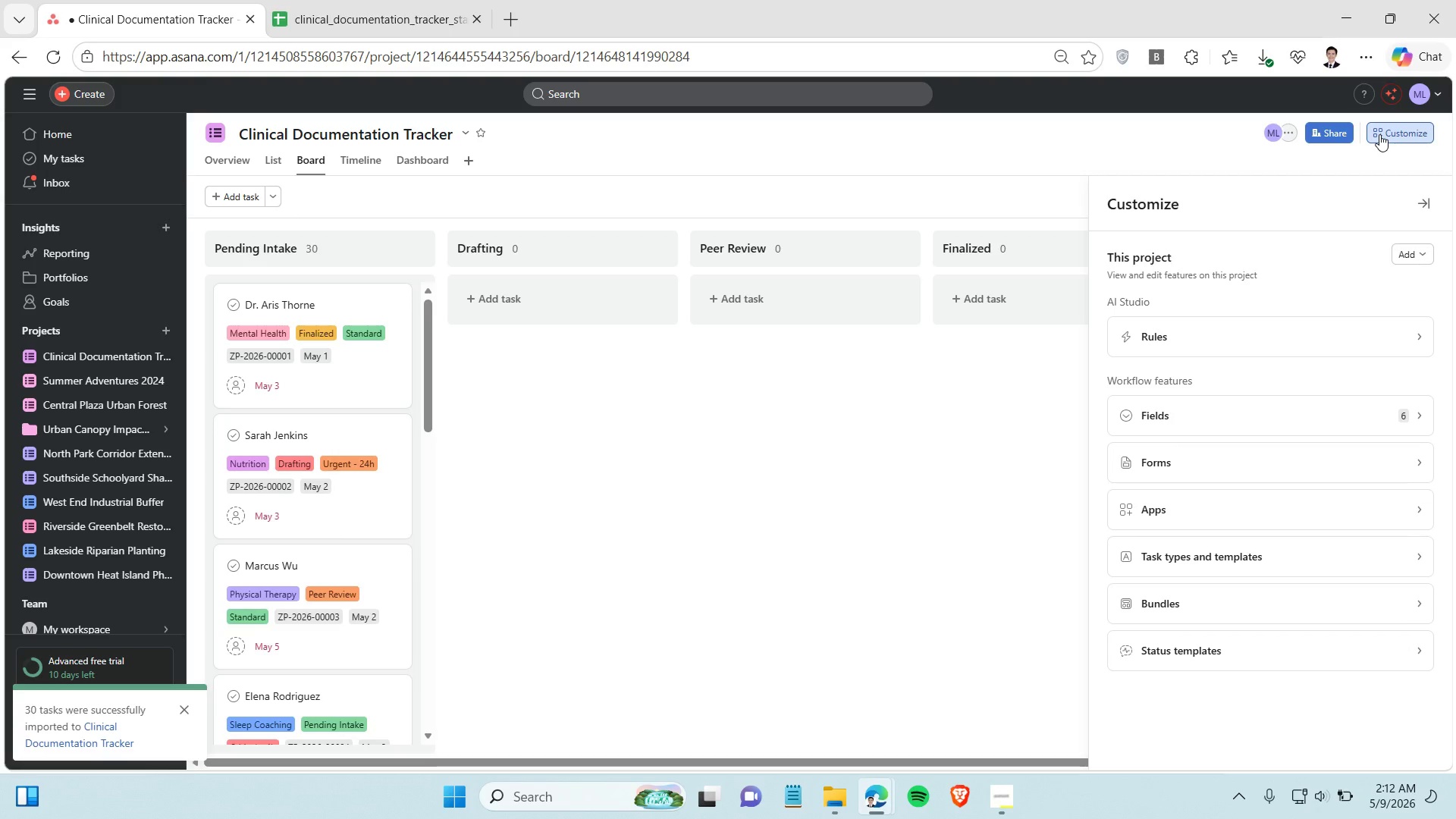 
left_click([1221, 419])
 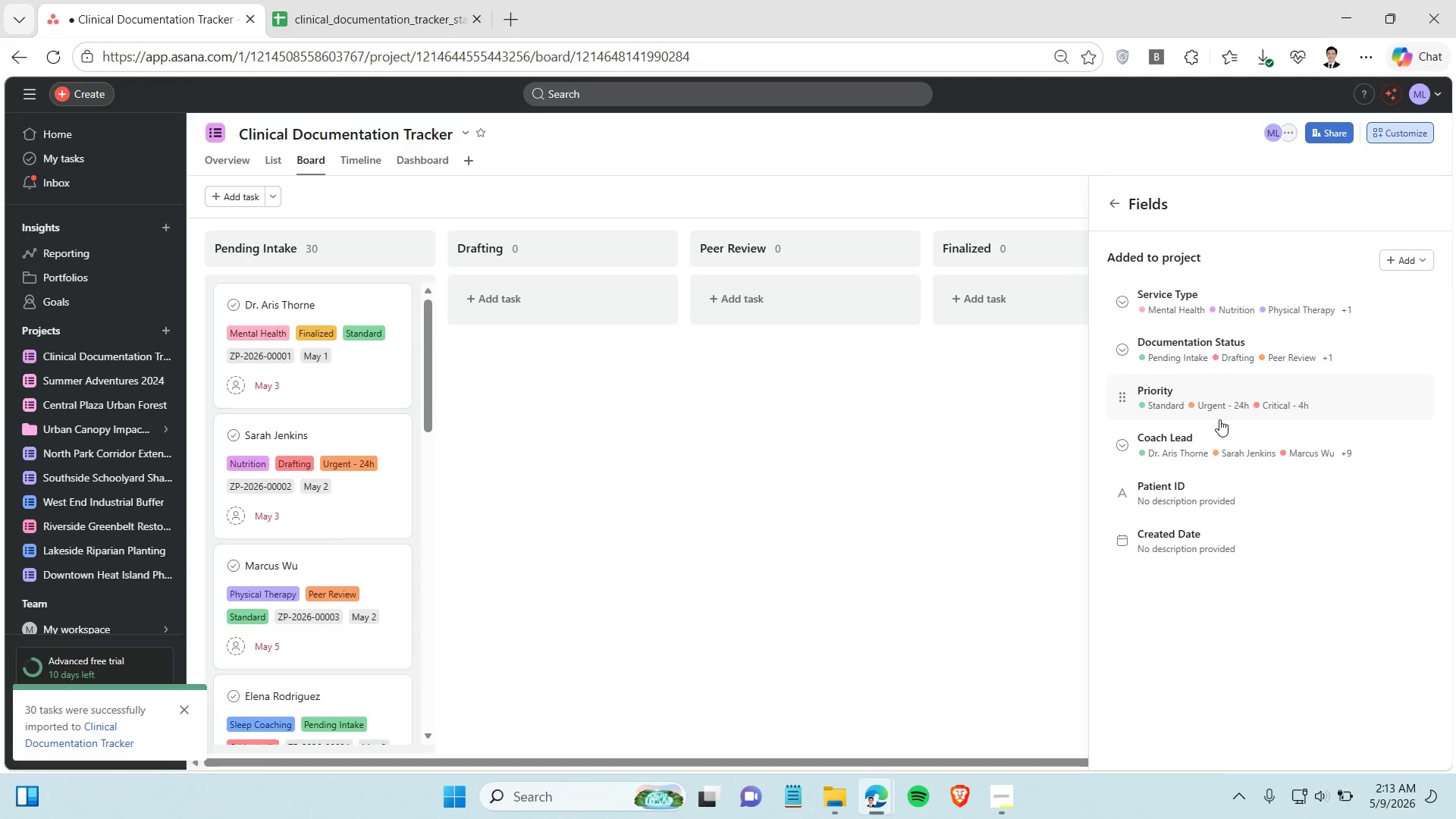 
wait(12.11)
 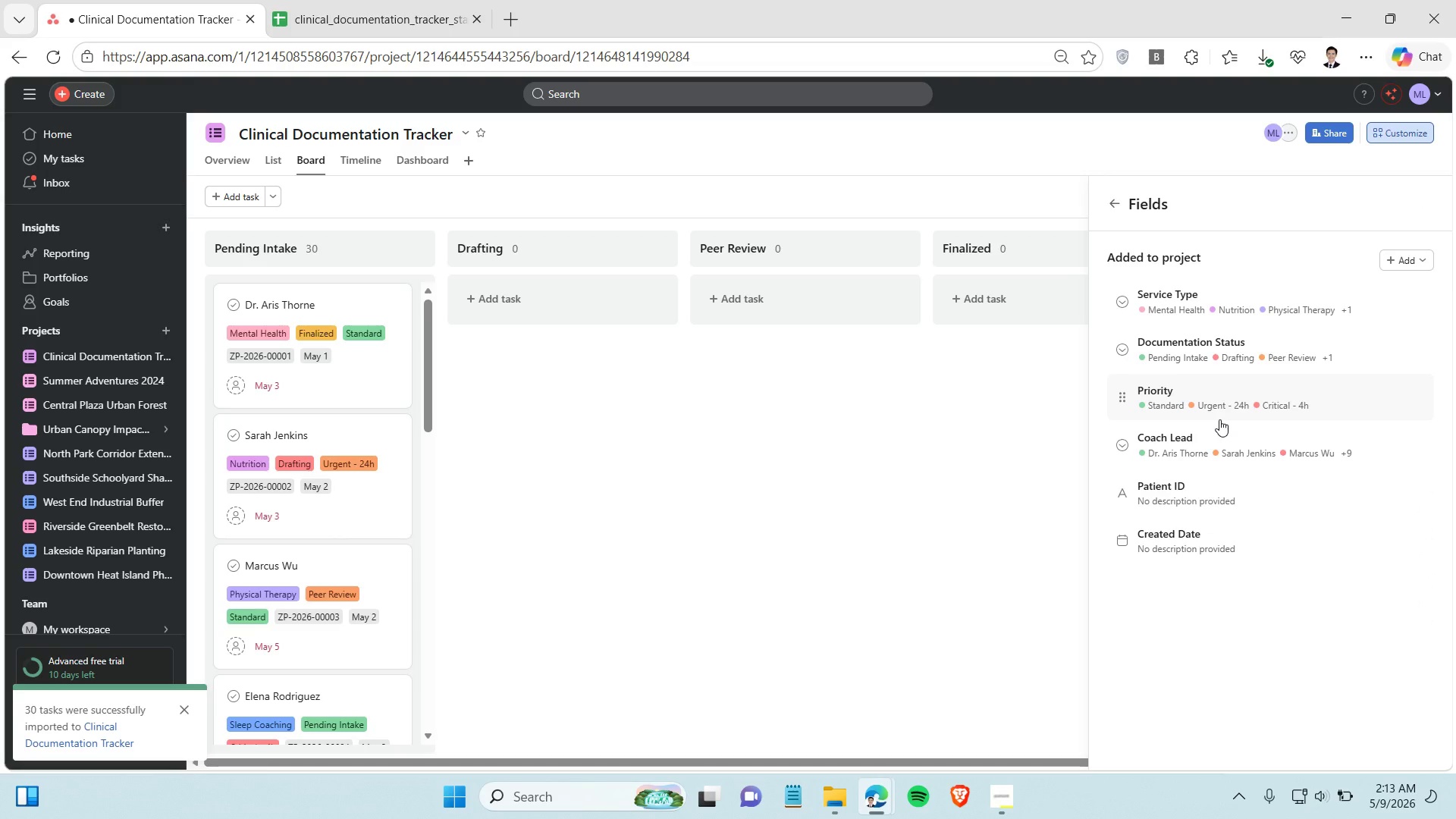 
left_click_drag(start_coordinate=[1120, 397], to_coordinate=[1120, 344])
 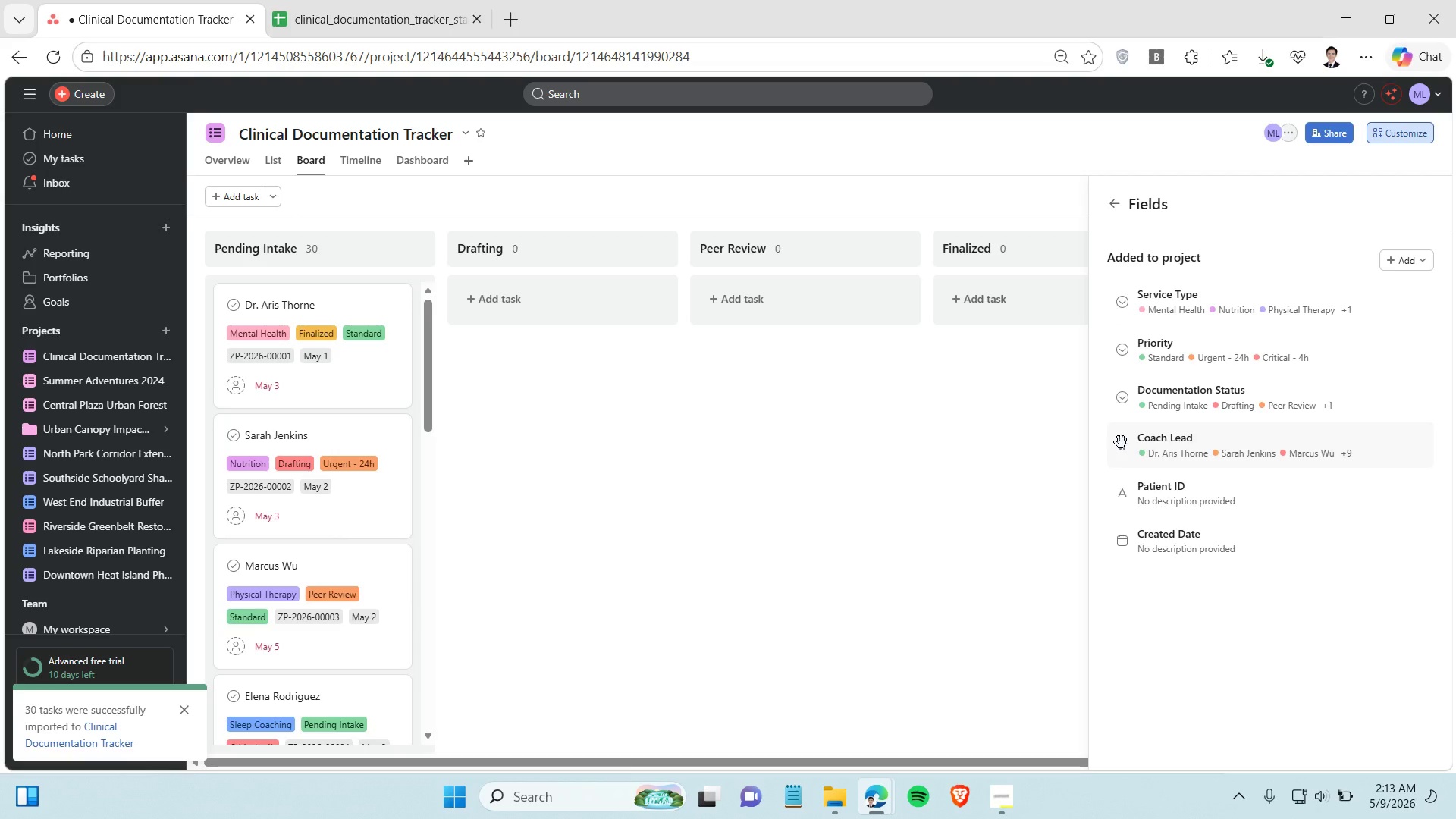 
wait(10.52)
 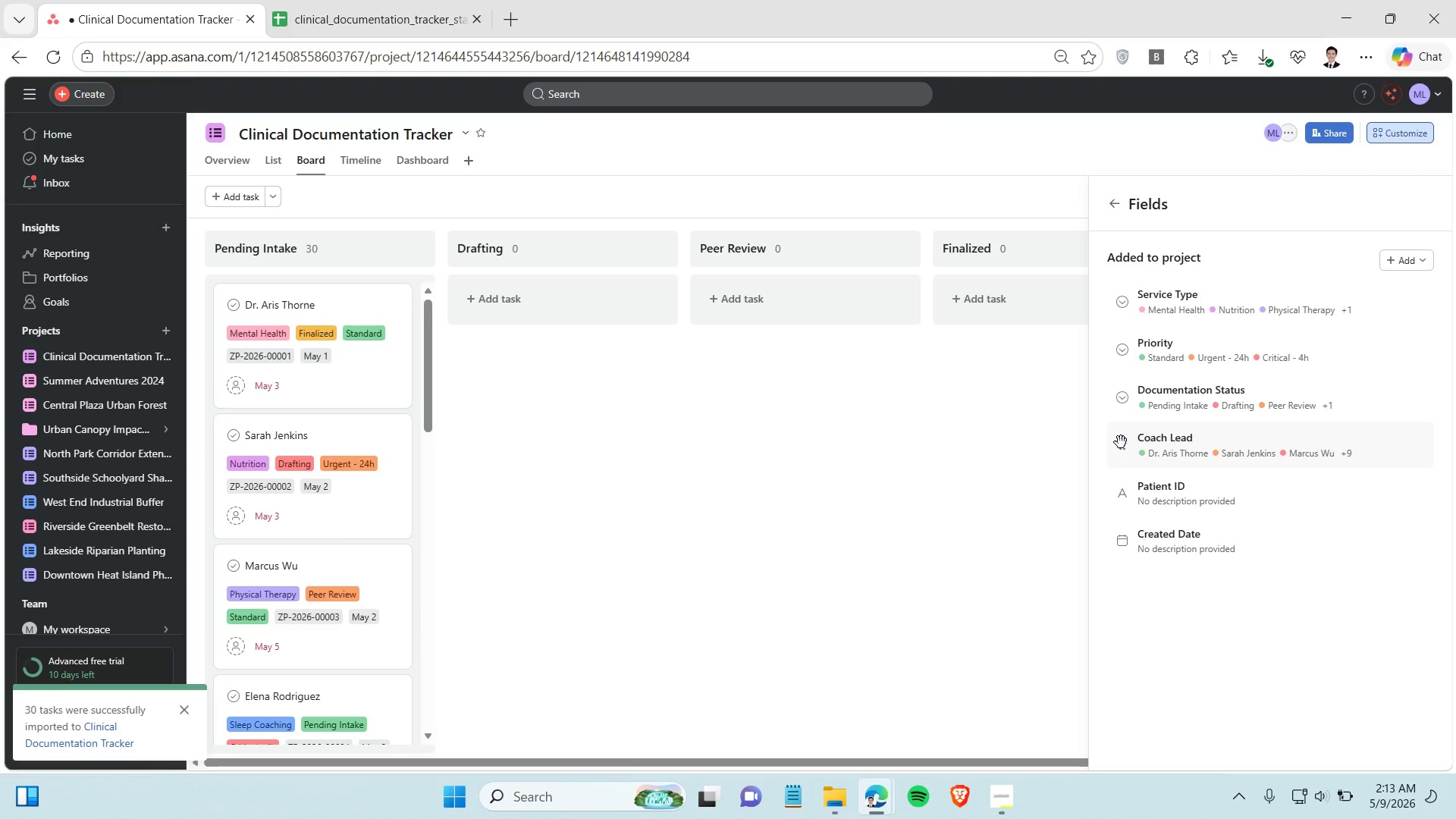 
left_click([1120, 442])
 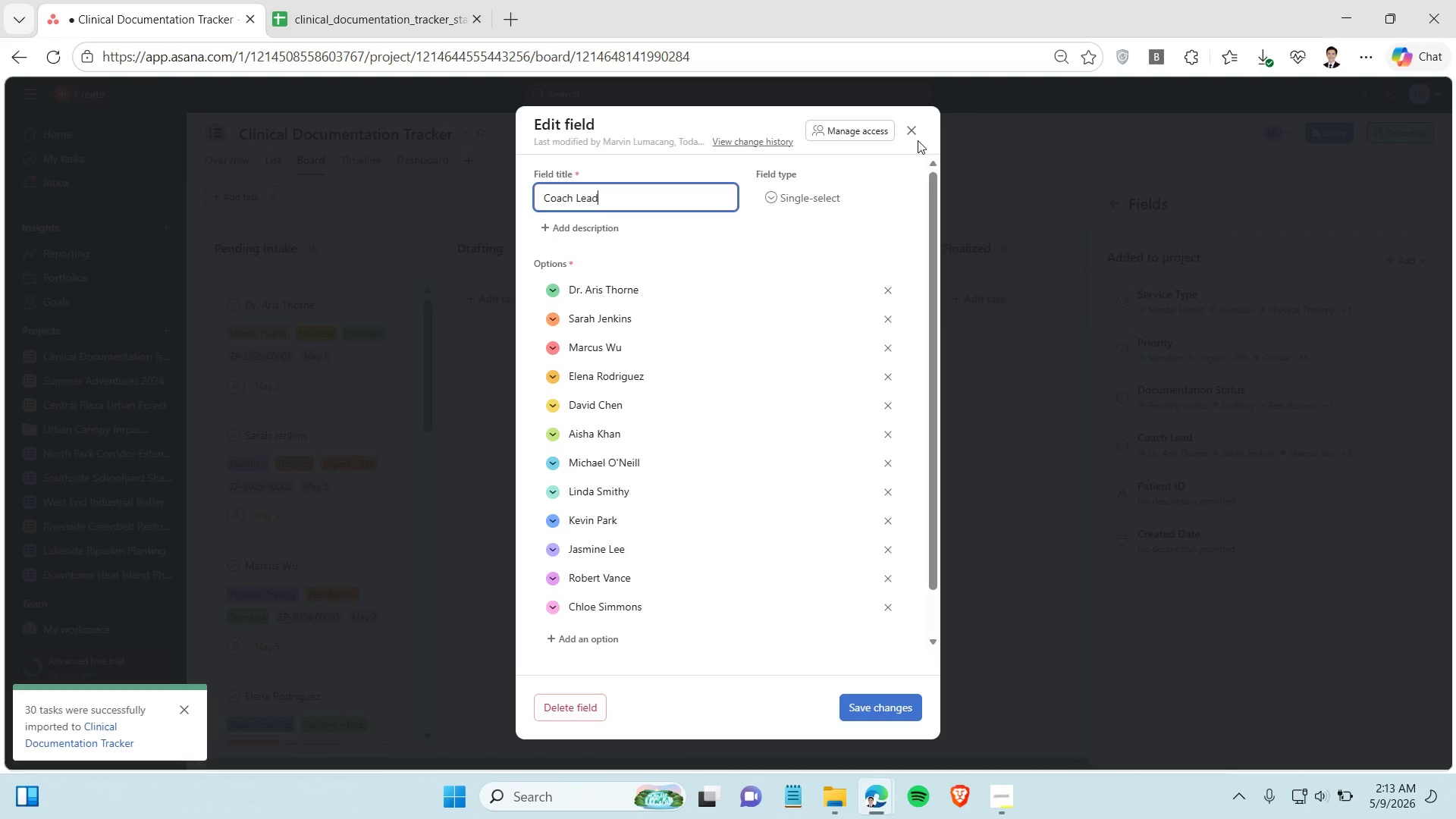 
left_click([905, 125])
 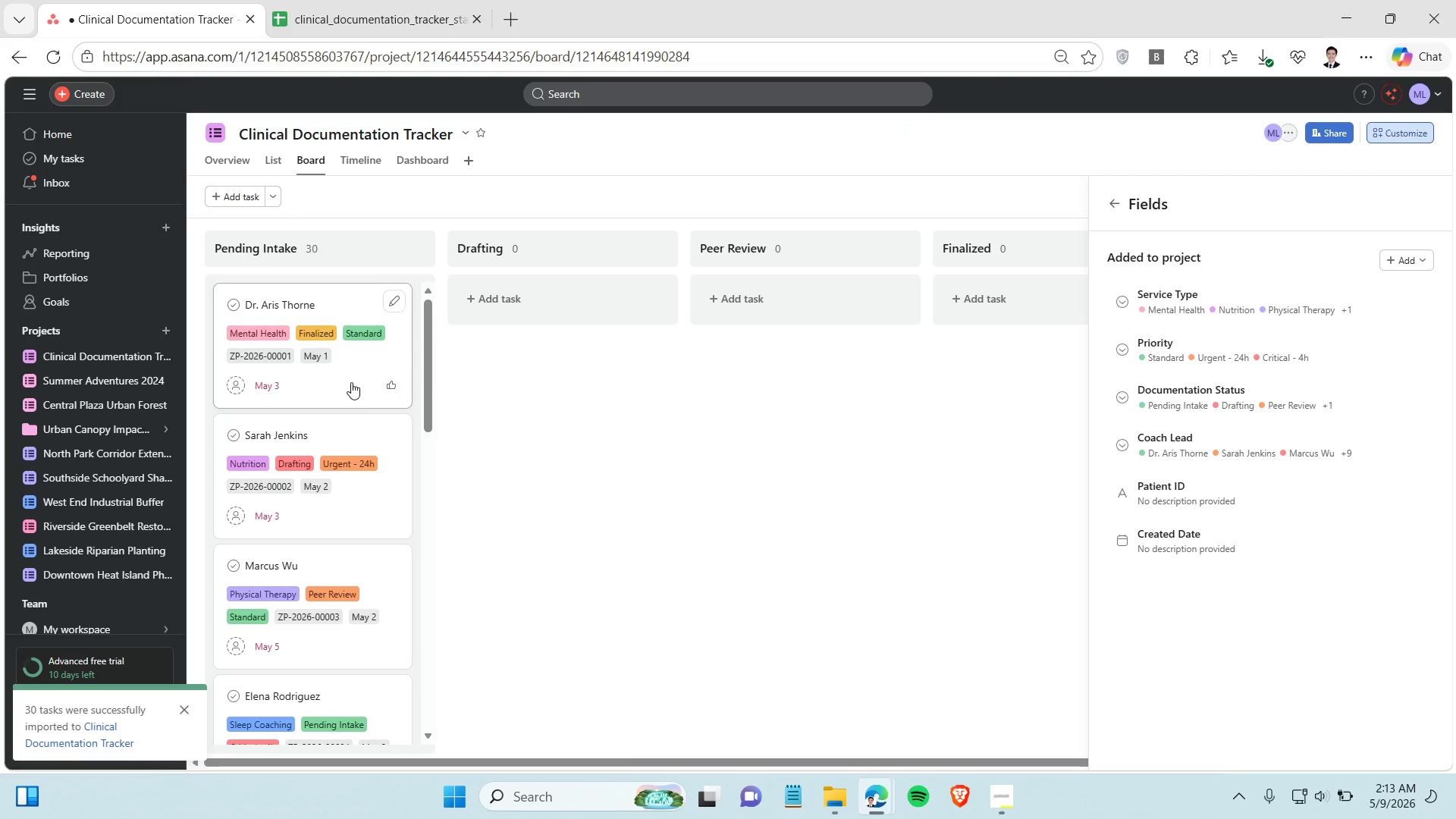 
left_click([351, 382])
 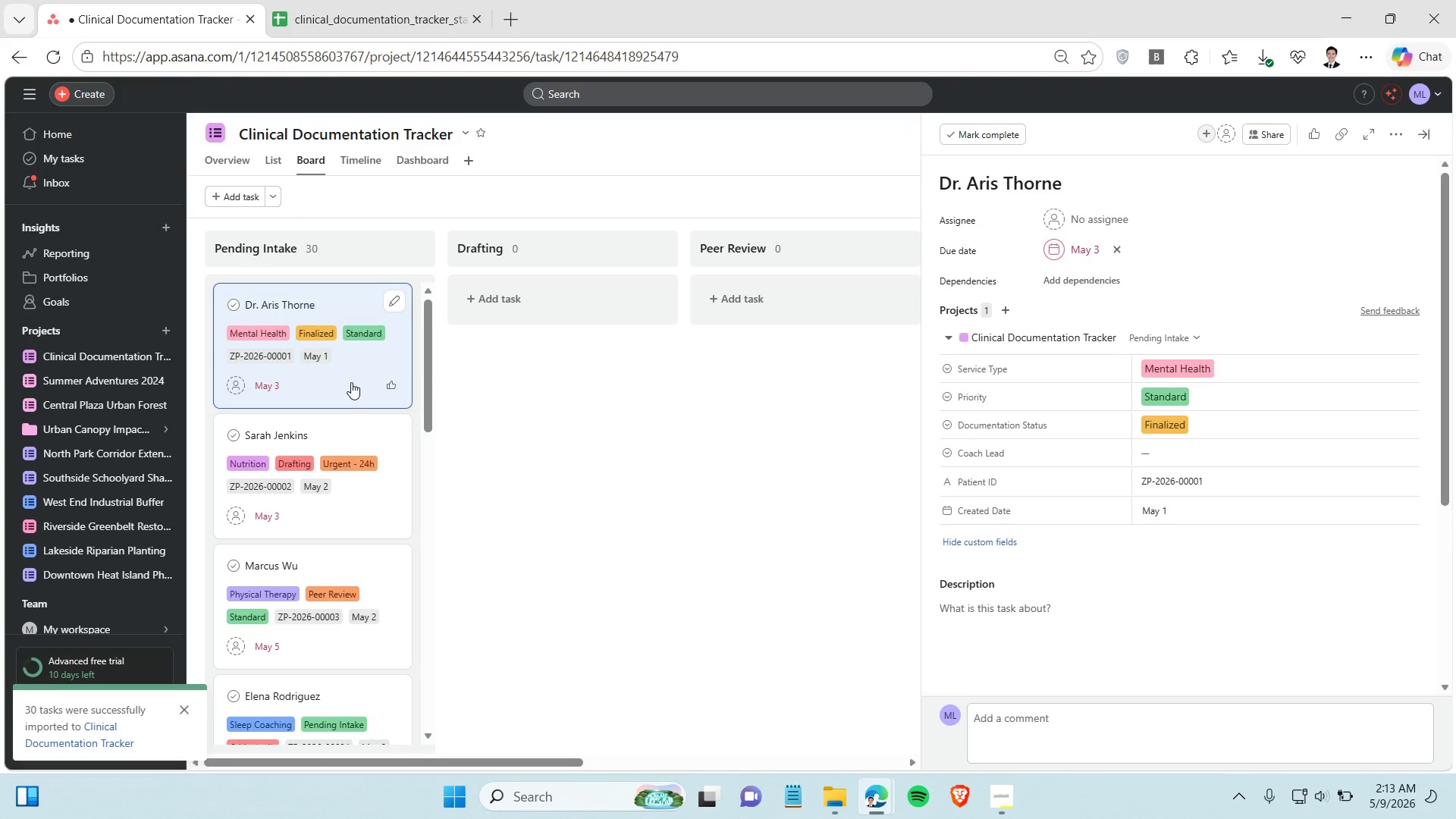 
wait(6.91)
 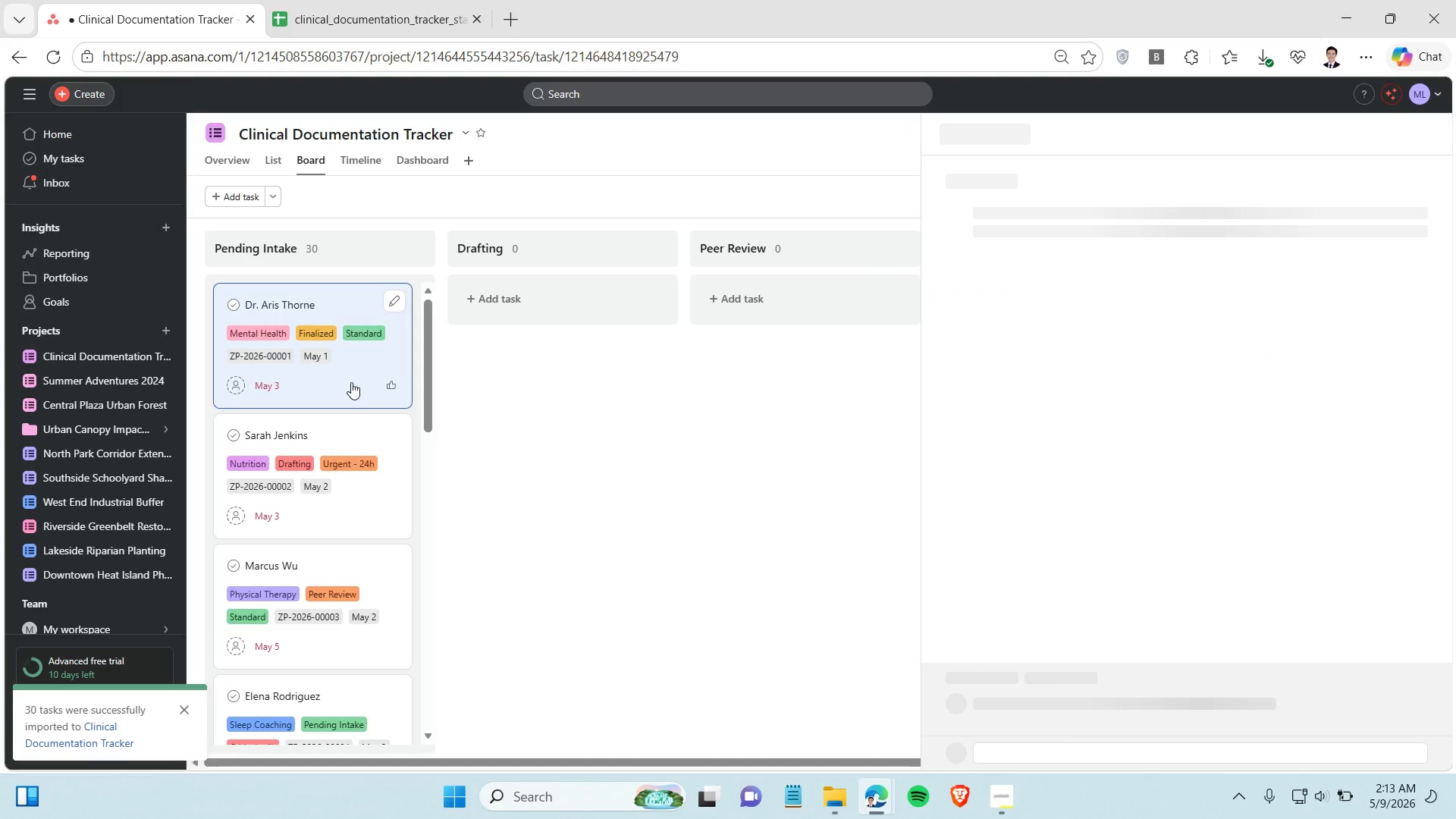 
left_click([508, 470])
 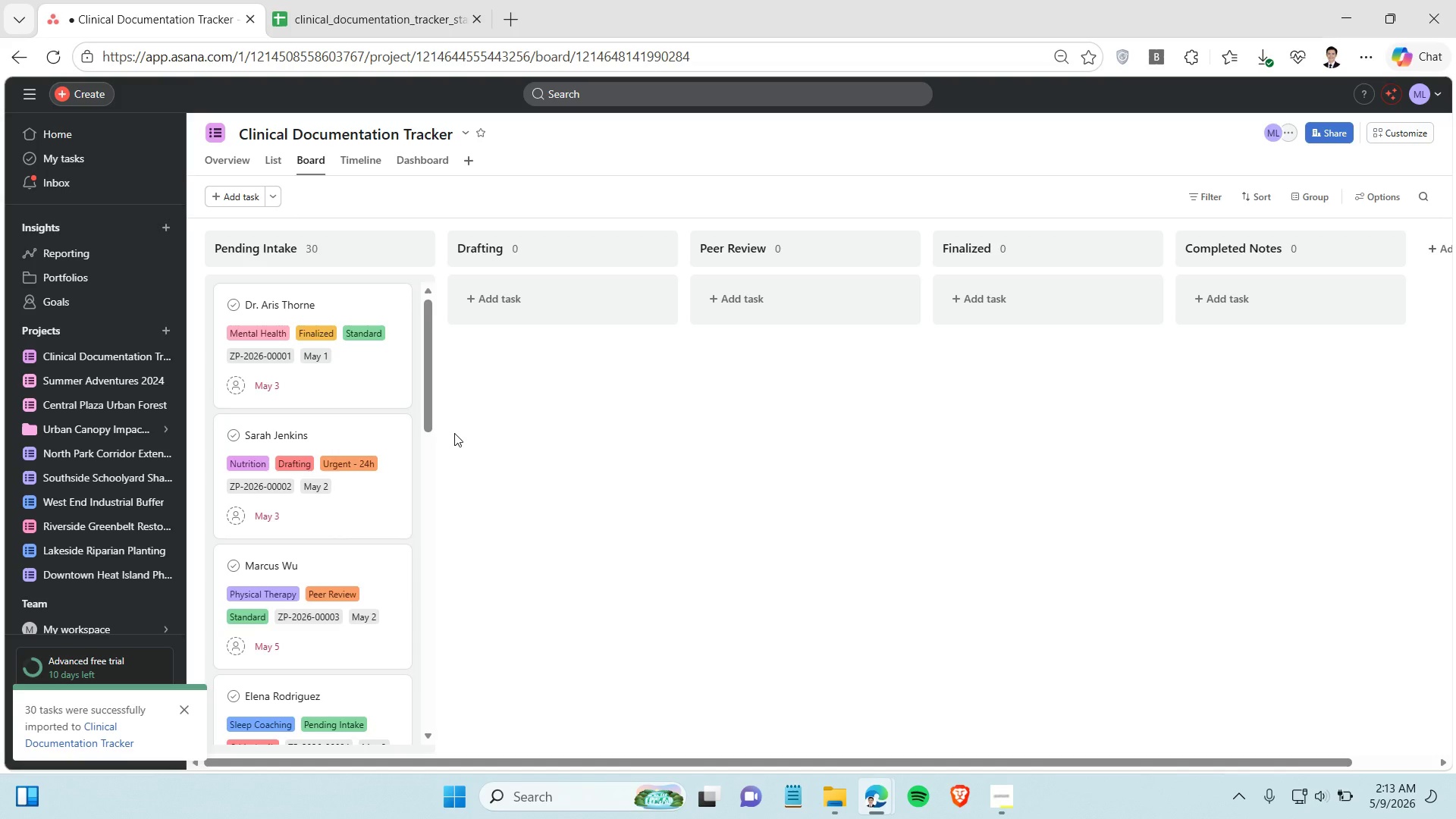 
wait(22.69)
 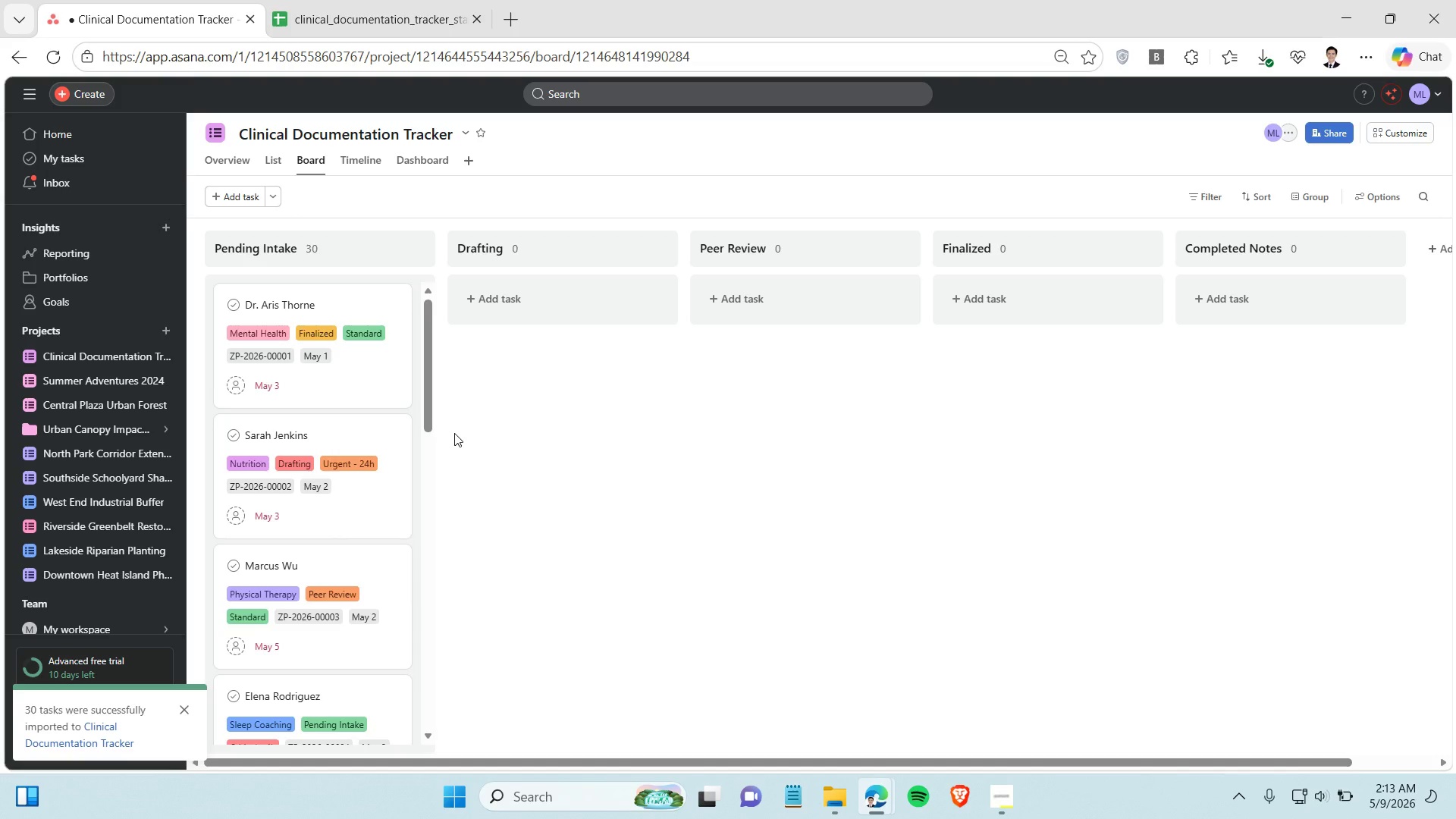 
hold_key(key=ControlLeft, duration=1.5)
left_click([361, 372])
 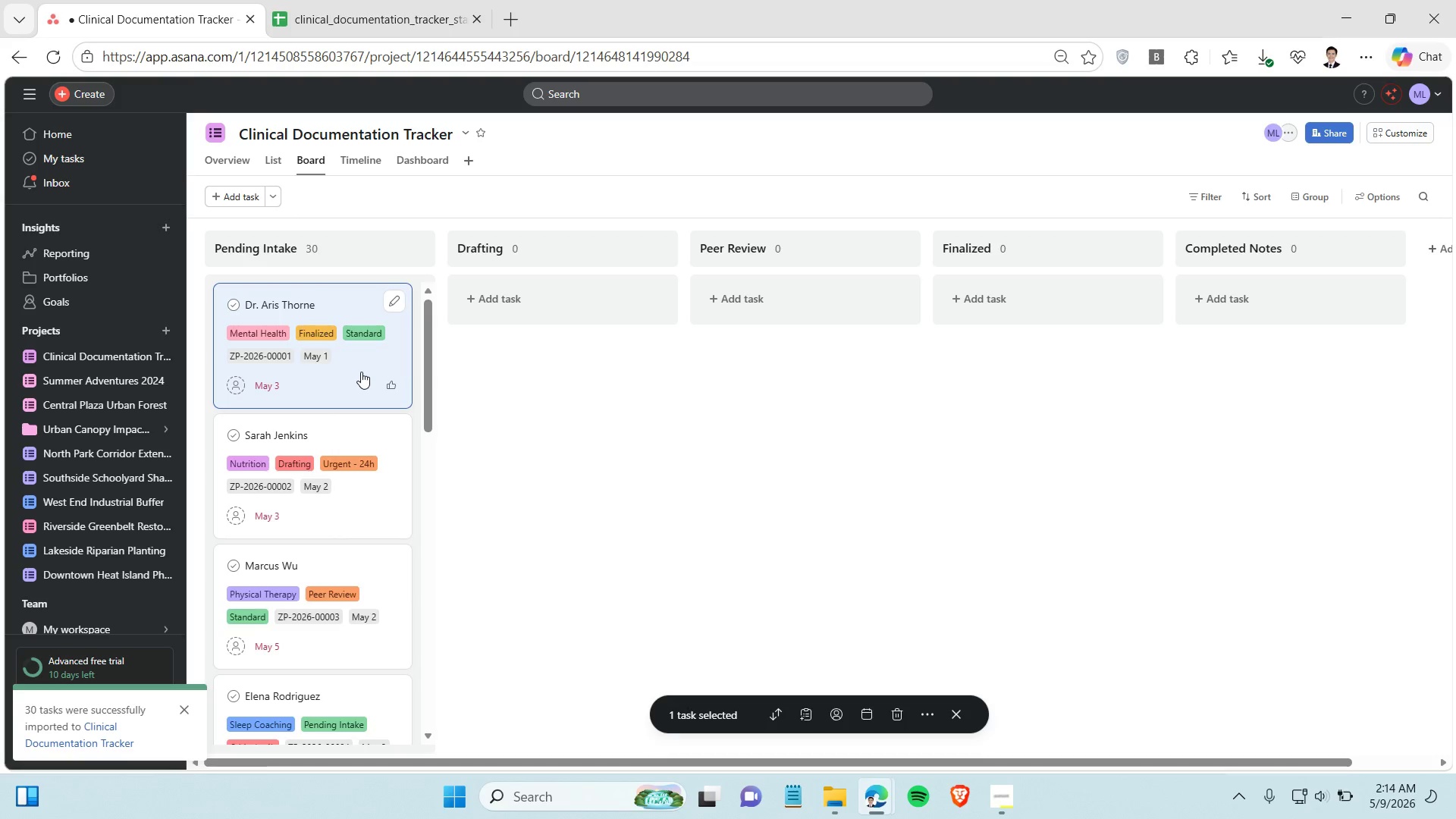 
key(Control+ControlLeft)
 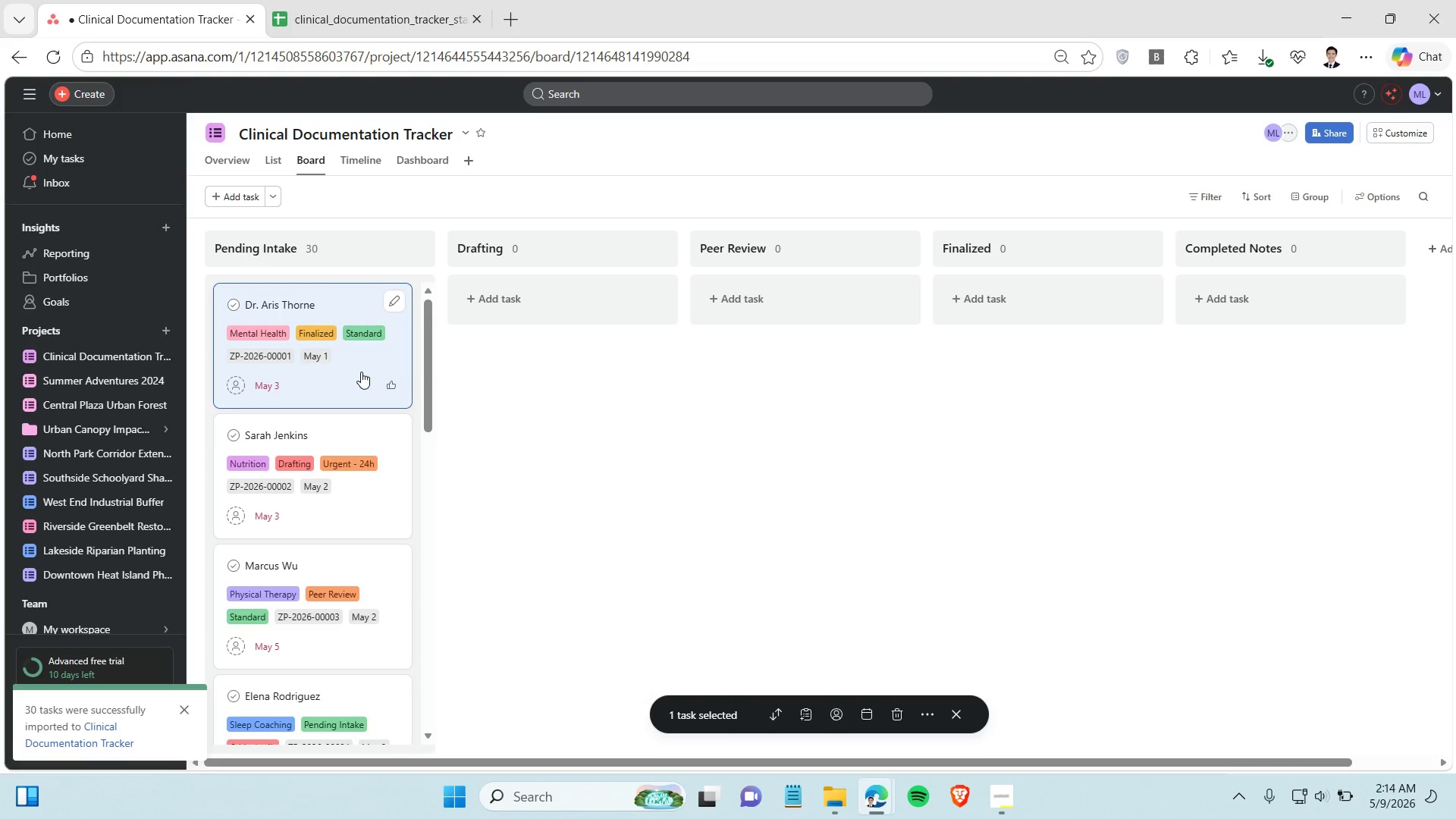 
key(Control+ControlLeft)
 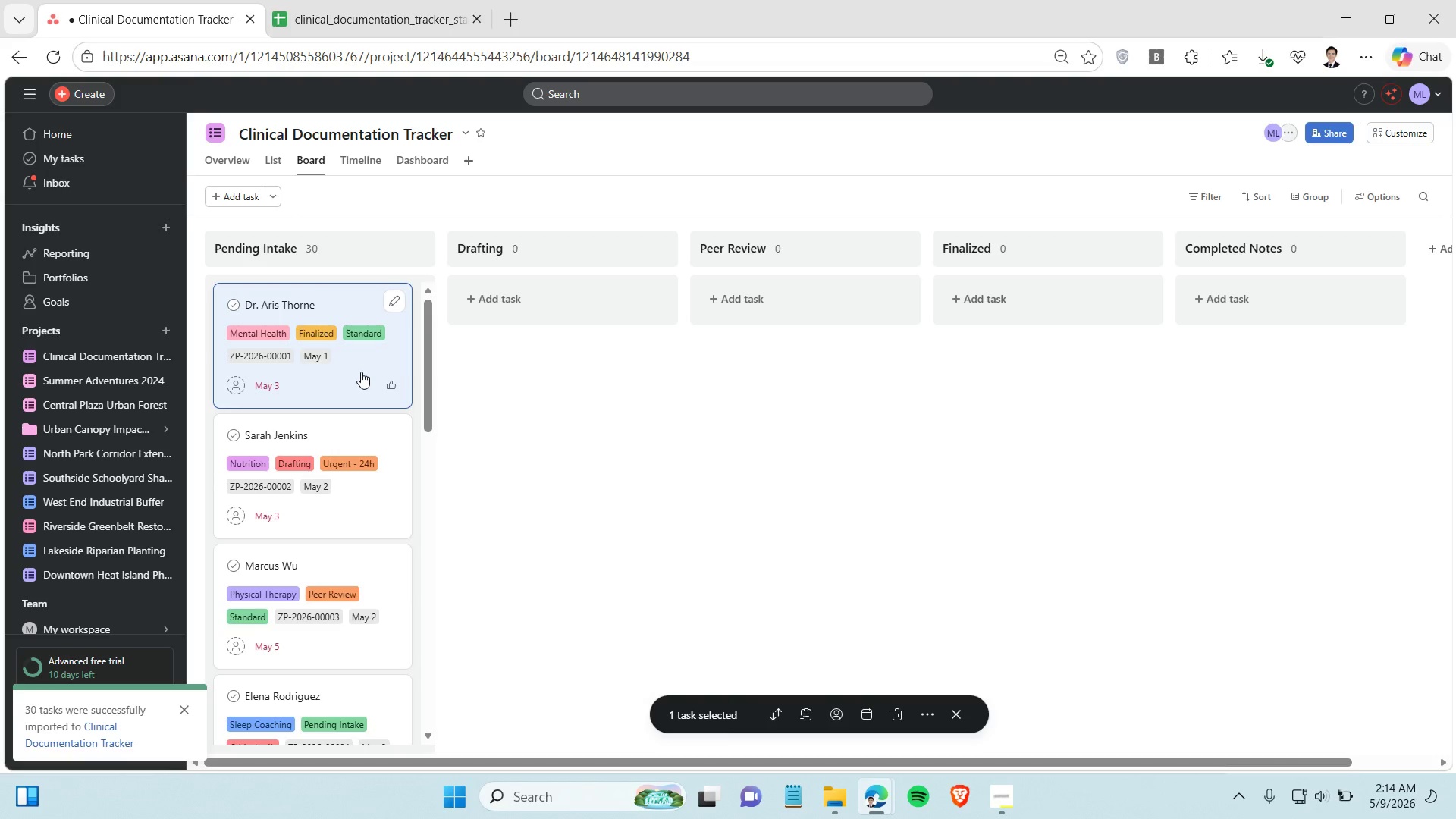 
key(Control+ControlLeft)
 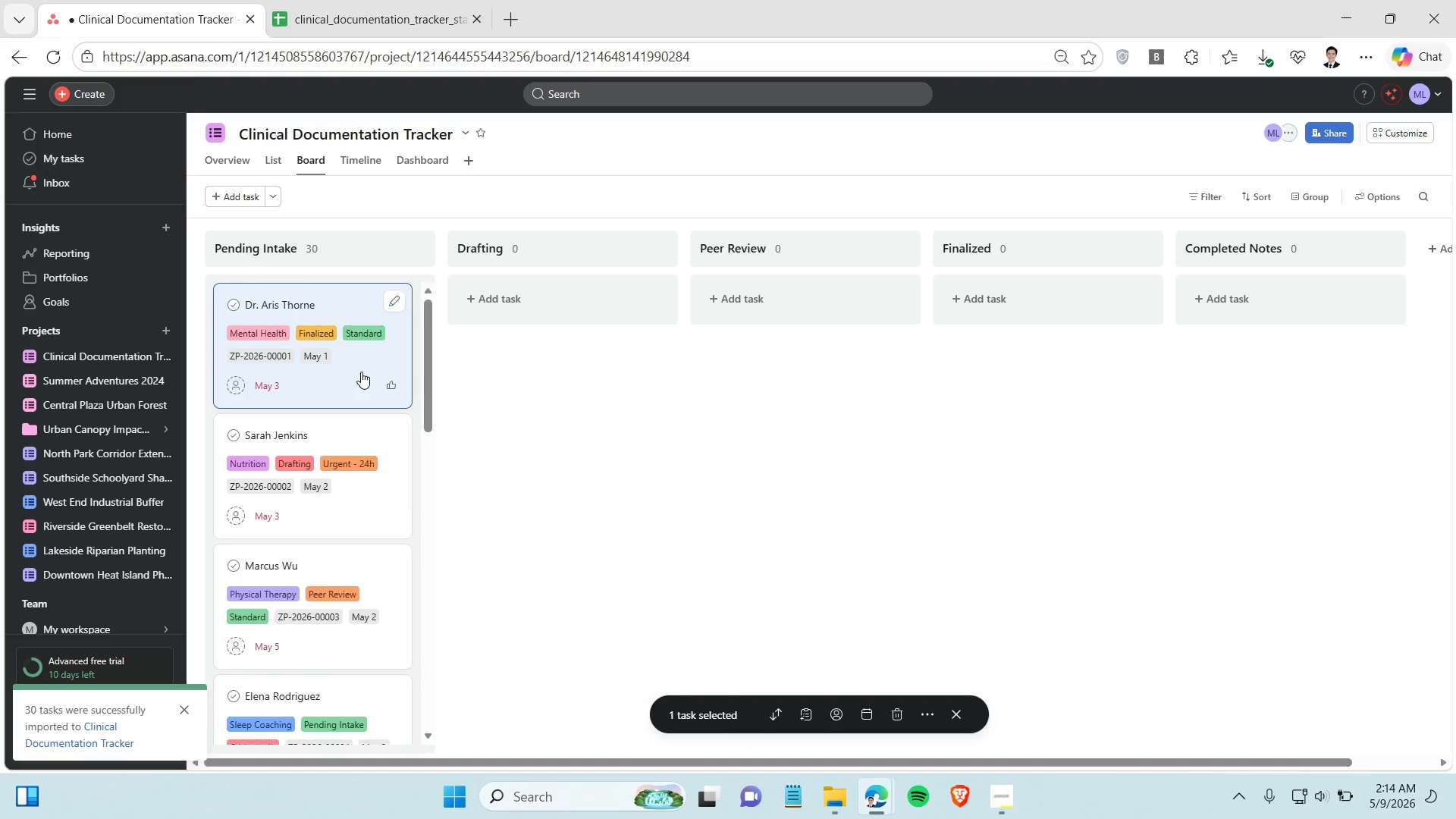 
scroll: coordinate [361, 375], scroll_direction: down, amount: 4.0
 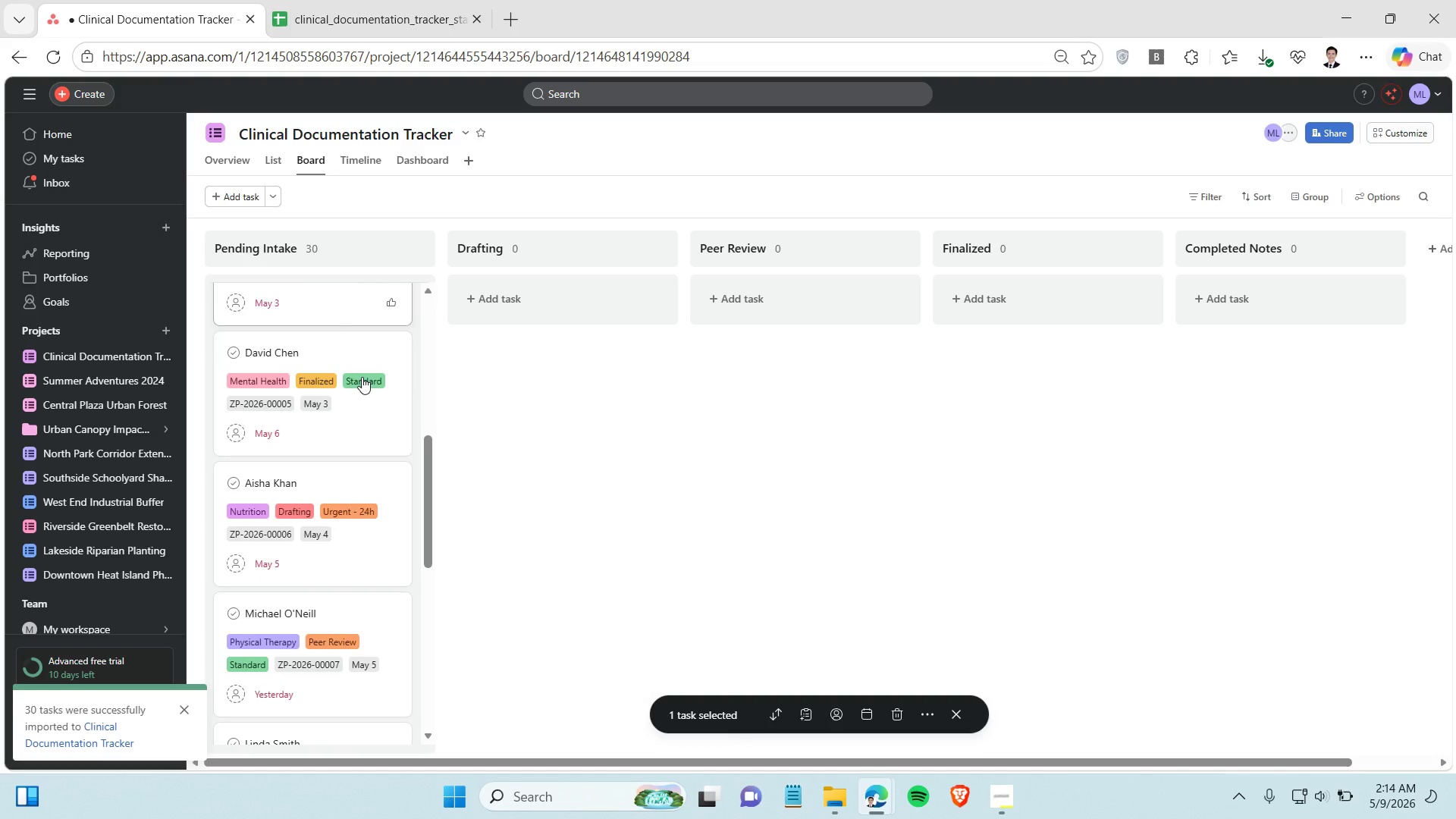 
hold_key(key=ControlLeft, duration=1.22)
 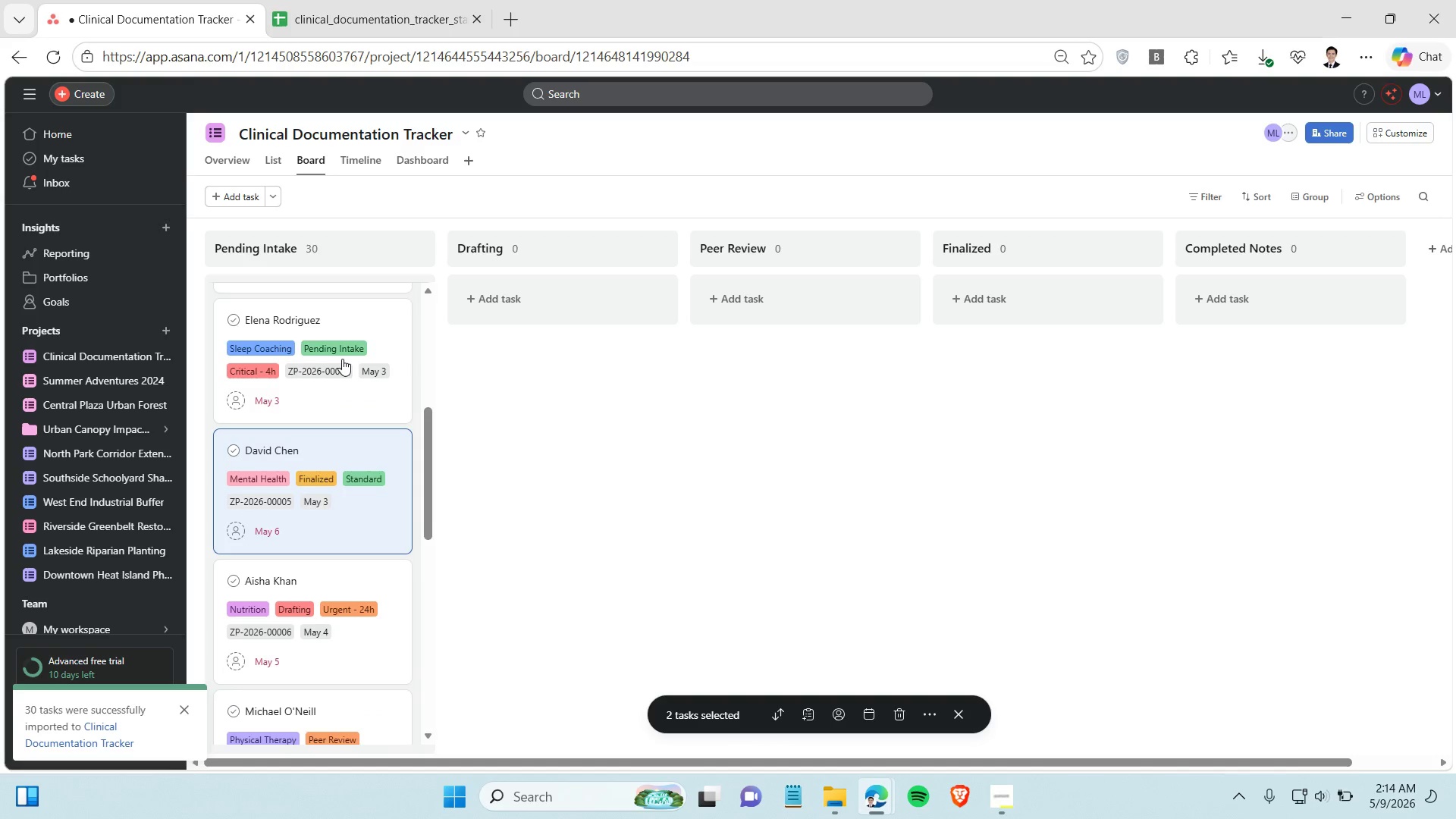 
scroll: coordinate [362, 377], scroll_direction: down, amount: 1.0
 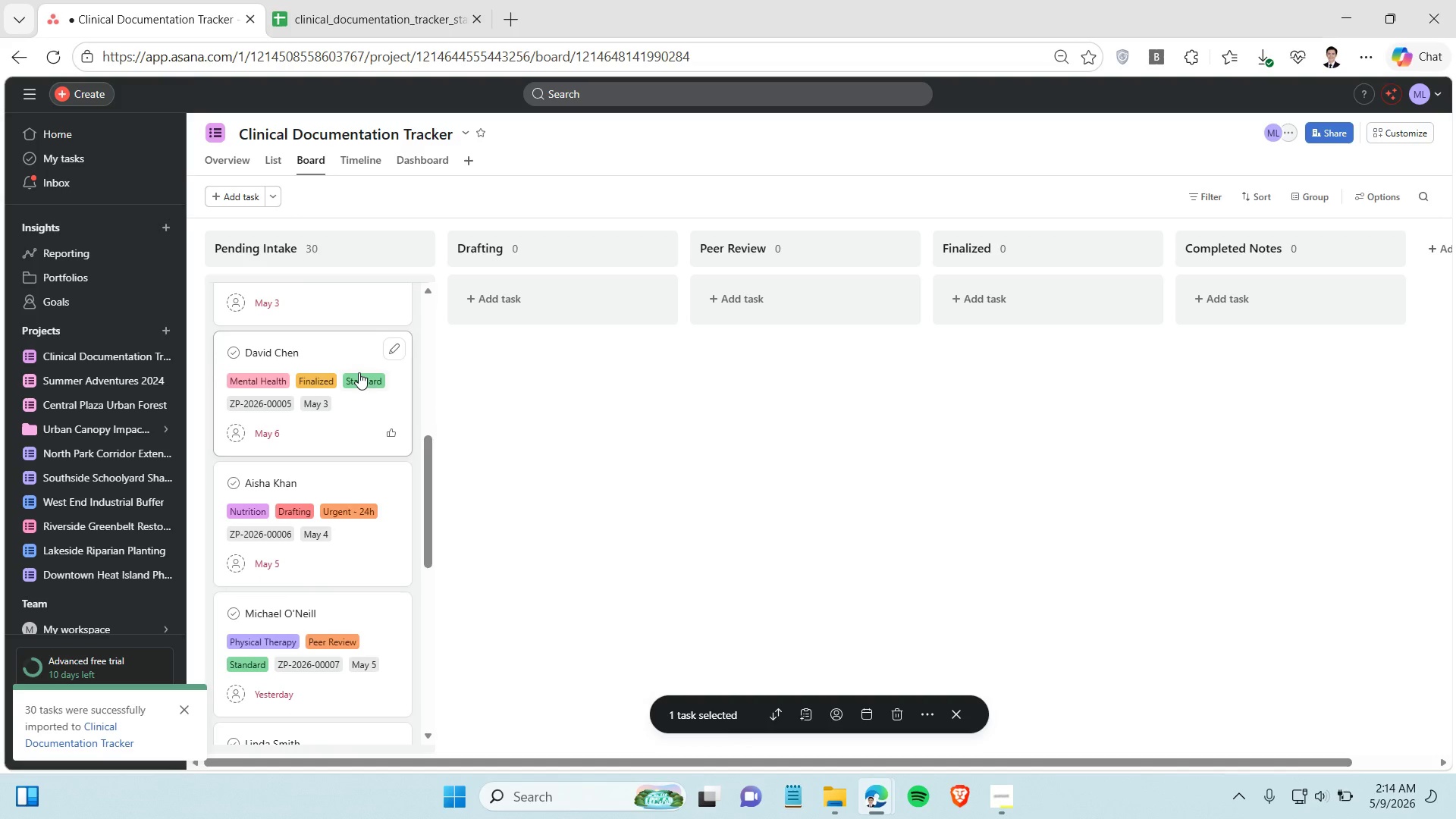 
left_click([342, 359])
 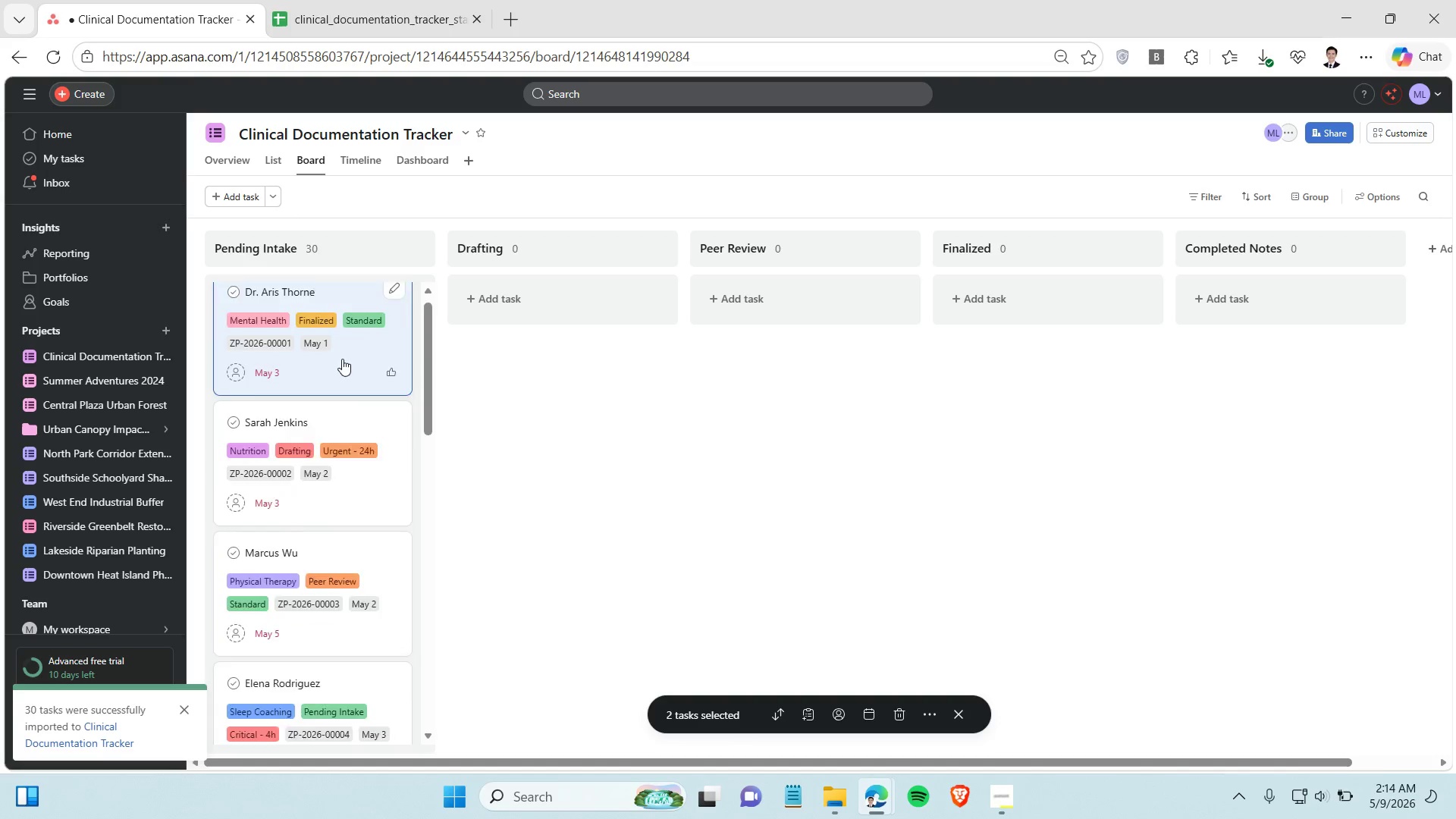 
hold_key(key=ControlLeft, duration=1.34)
 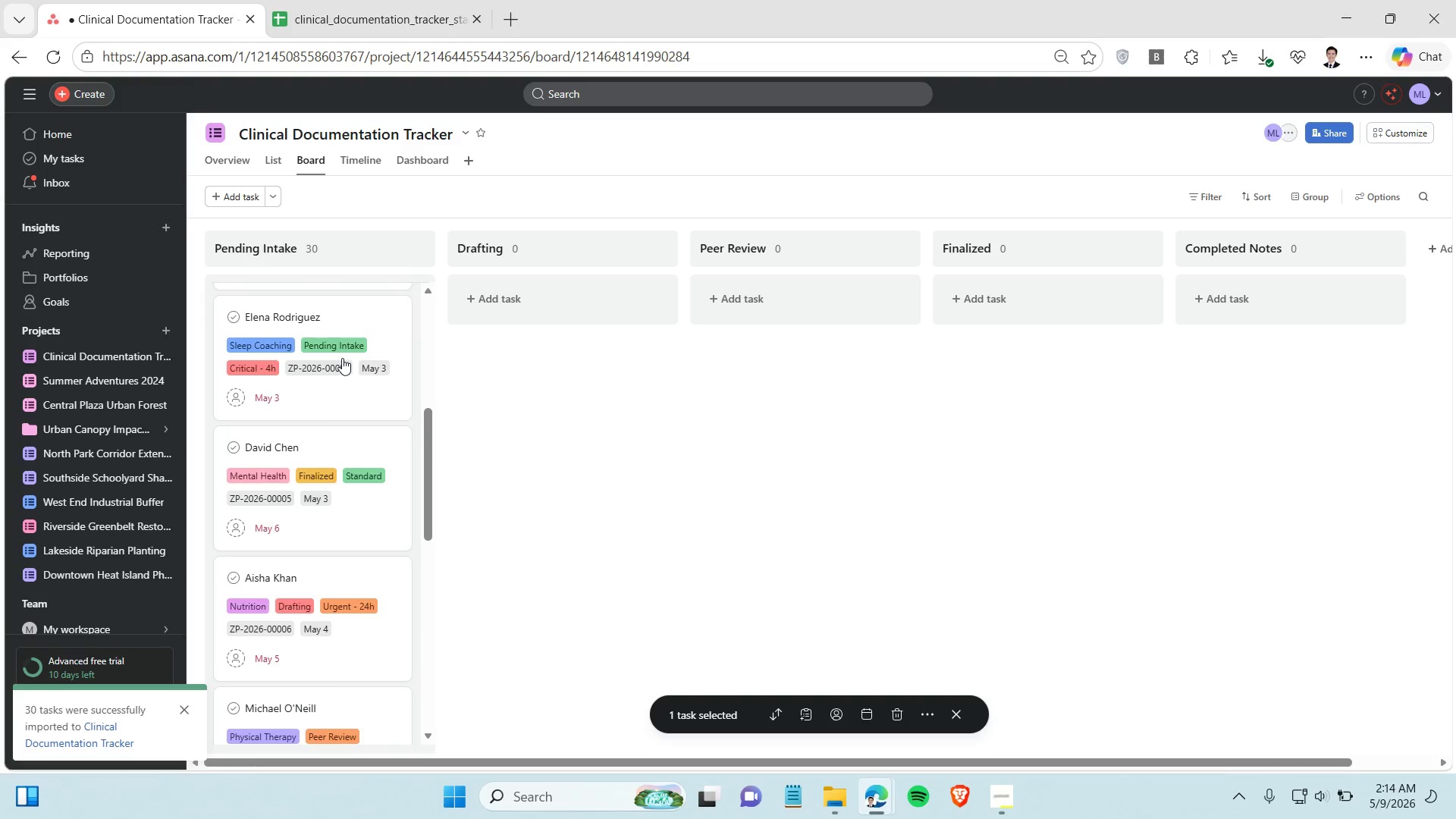 
scroll: coordinate [342, 359], scroll_direction: down, amount: 5.0
 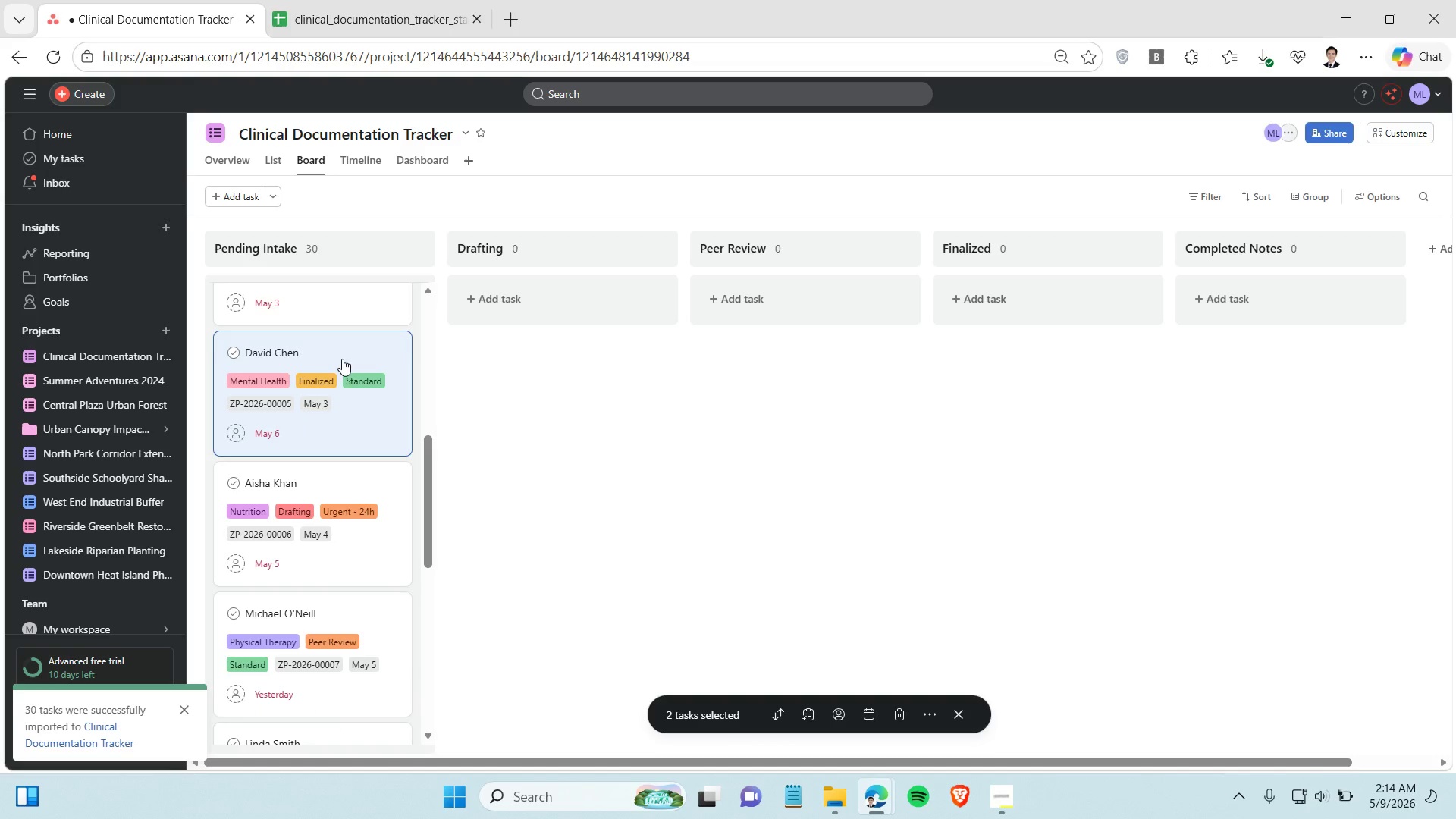 
left_click([342, 359])
 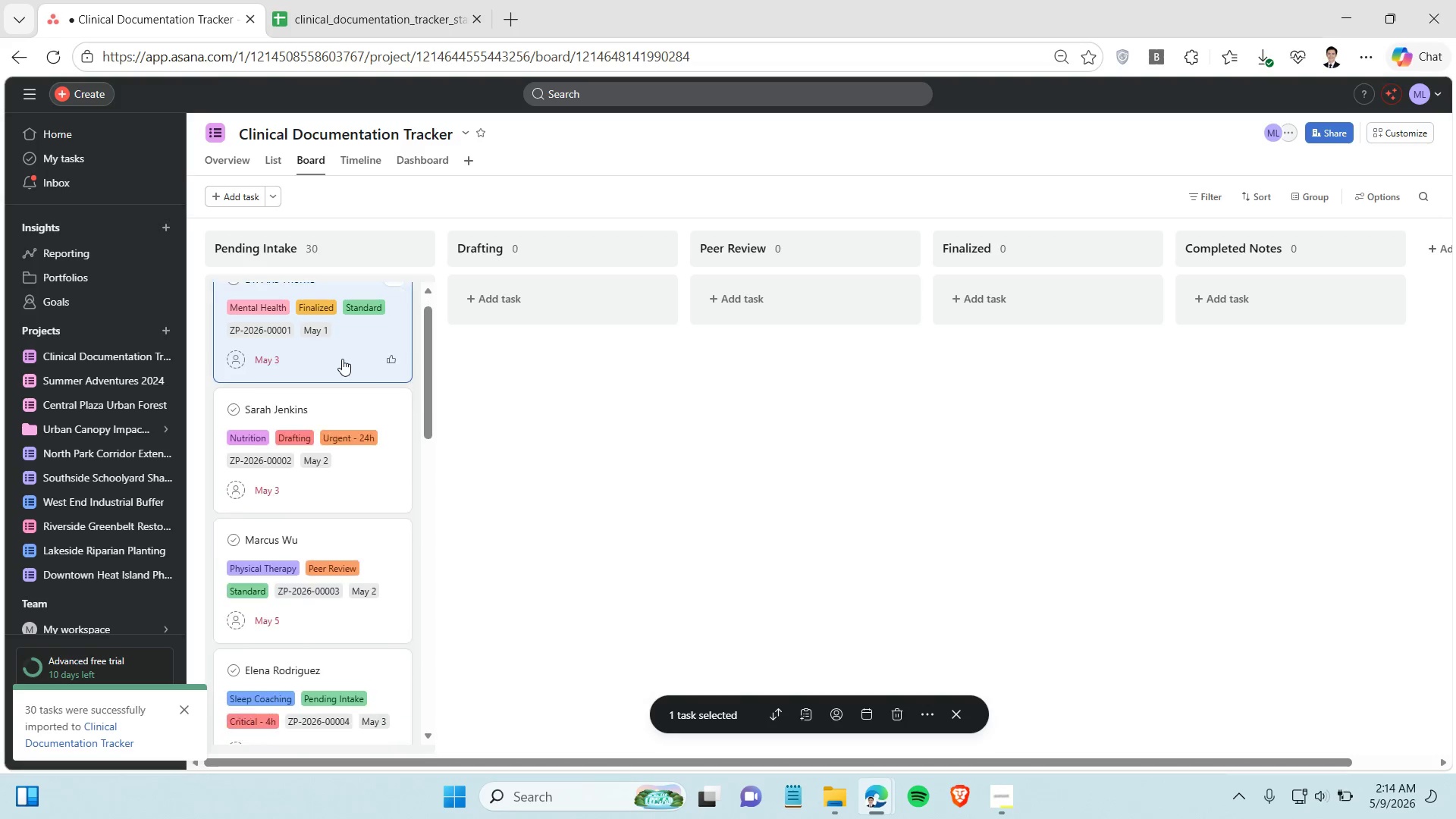 
scroll: coordinate [342, 359], scroll_direction: down, amount: 4.0
 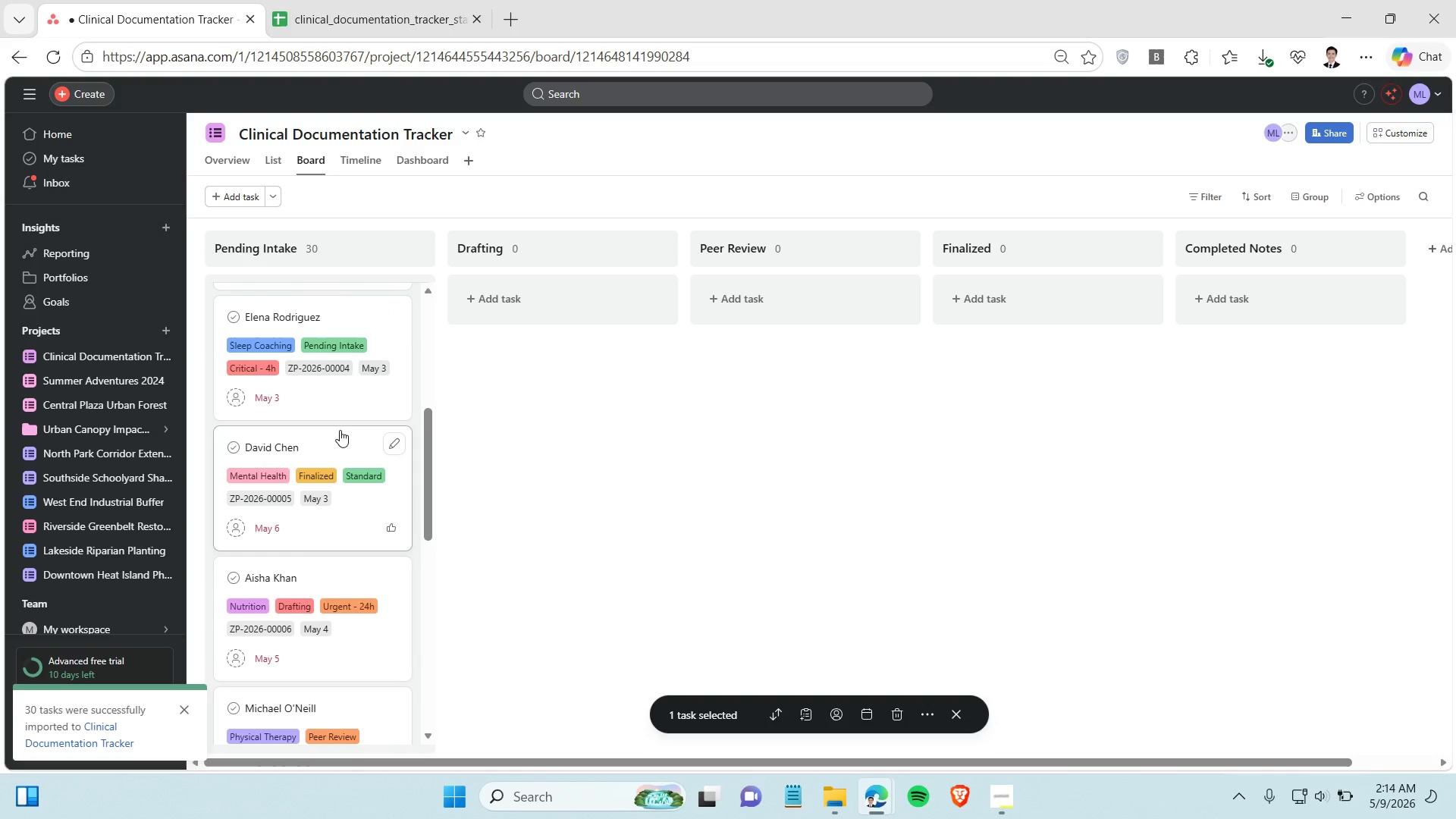 
hold_key(key=ControlLeft, duration=1.25)
left_click([334, 439])
 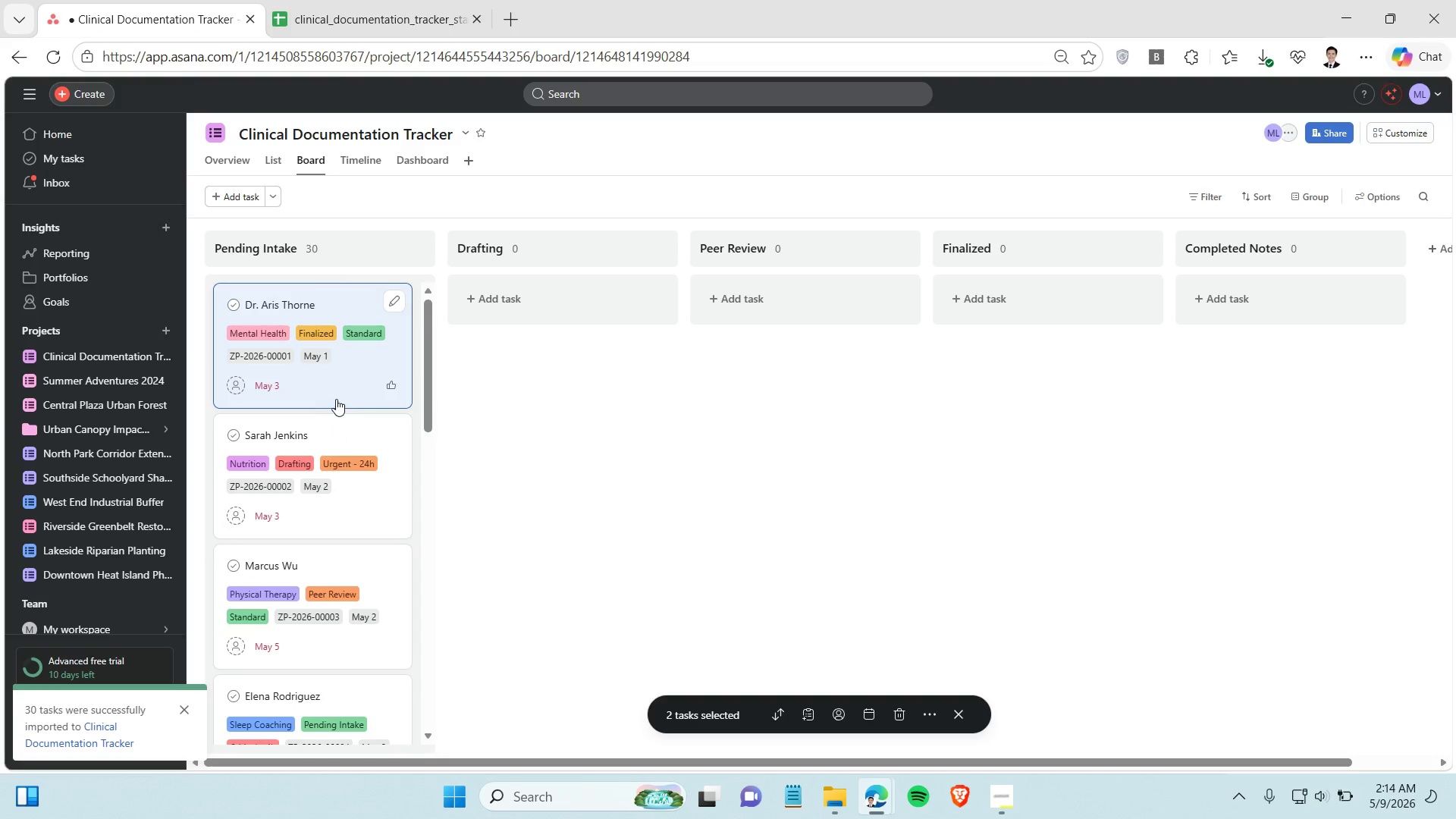 
left_click_drag(start_coordinate=[336, 399], to_coordinate=[1026, 310])
 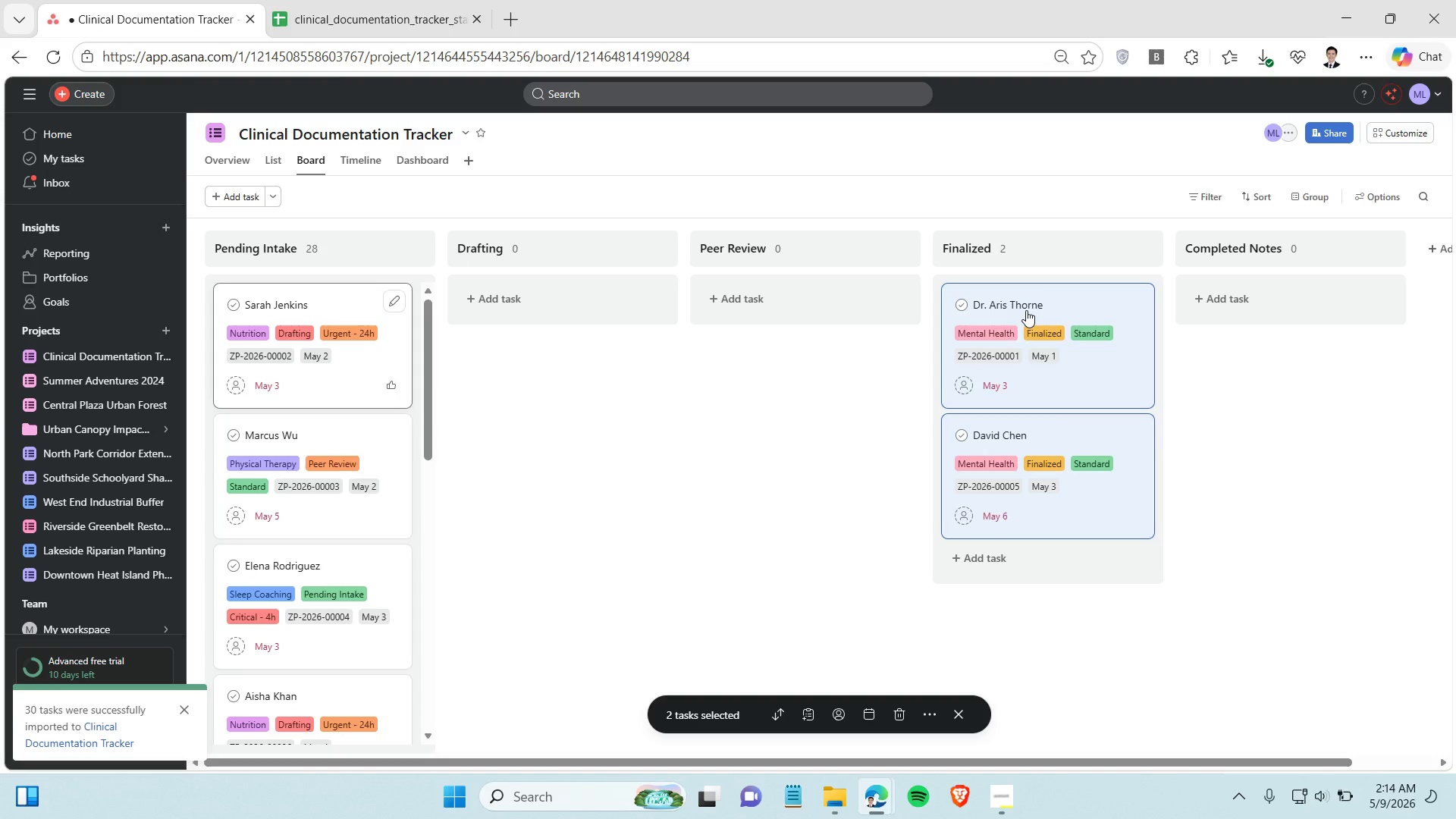 
wait(5.7)
 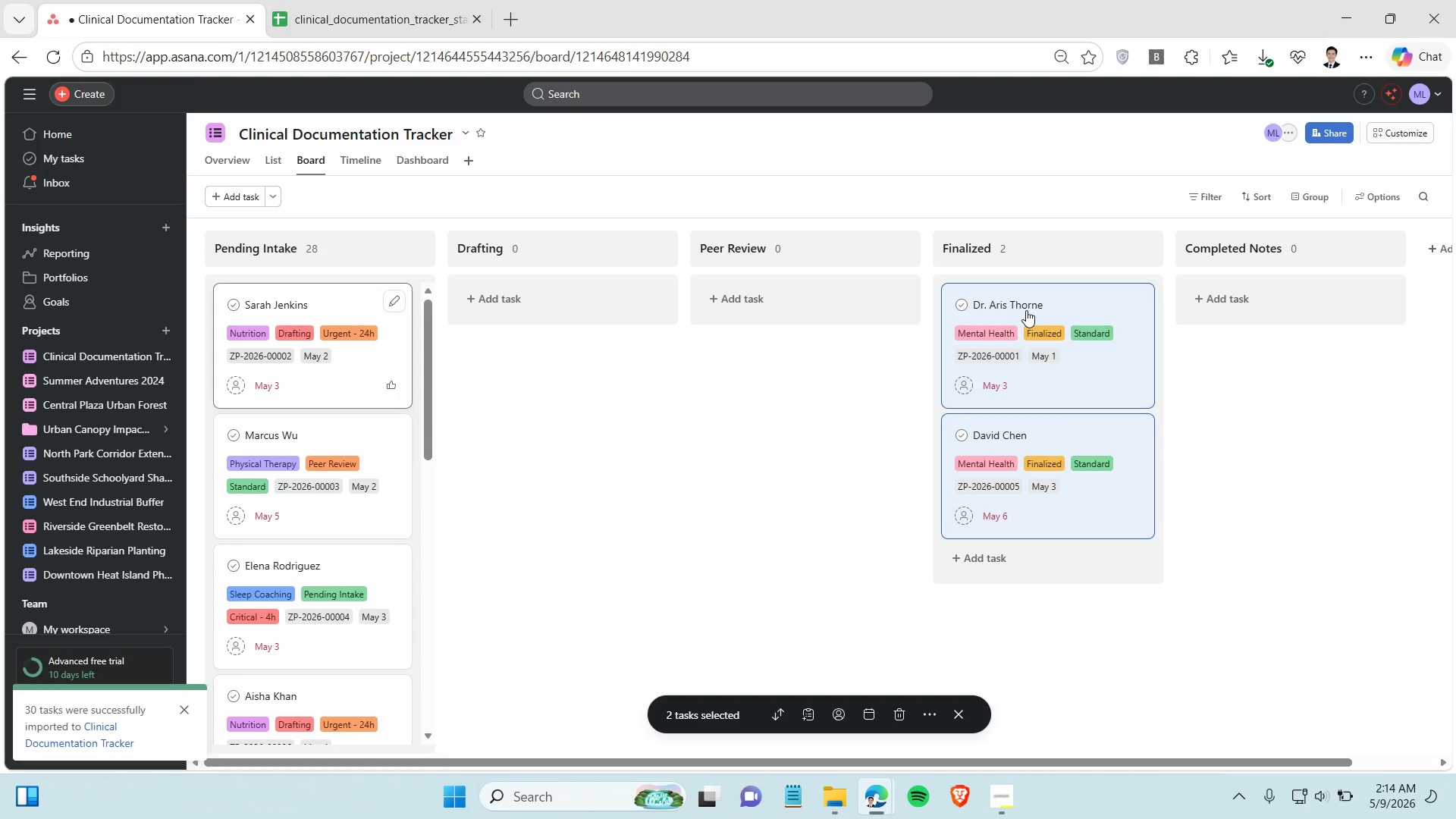 
scroll: coordinate [347, 523], scroll_direction: down, amount: 8.0
 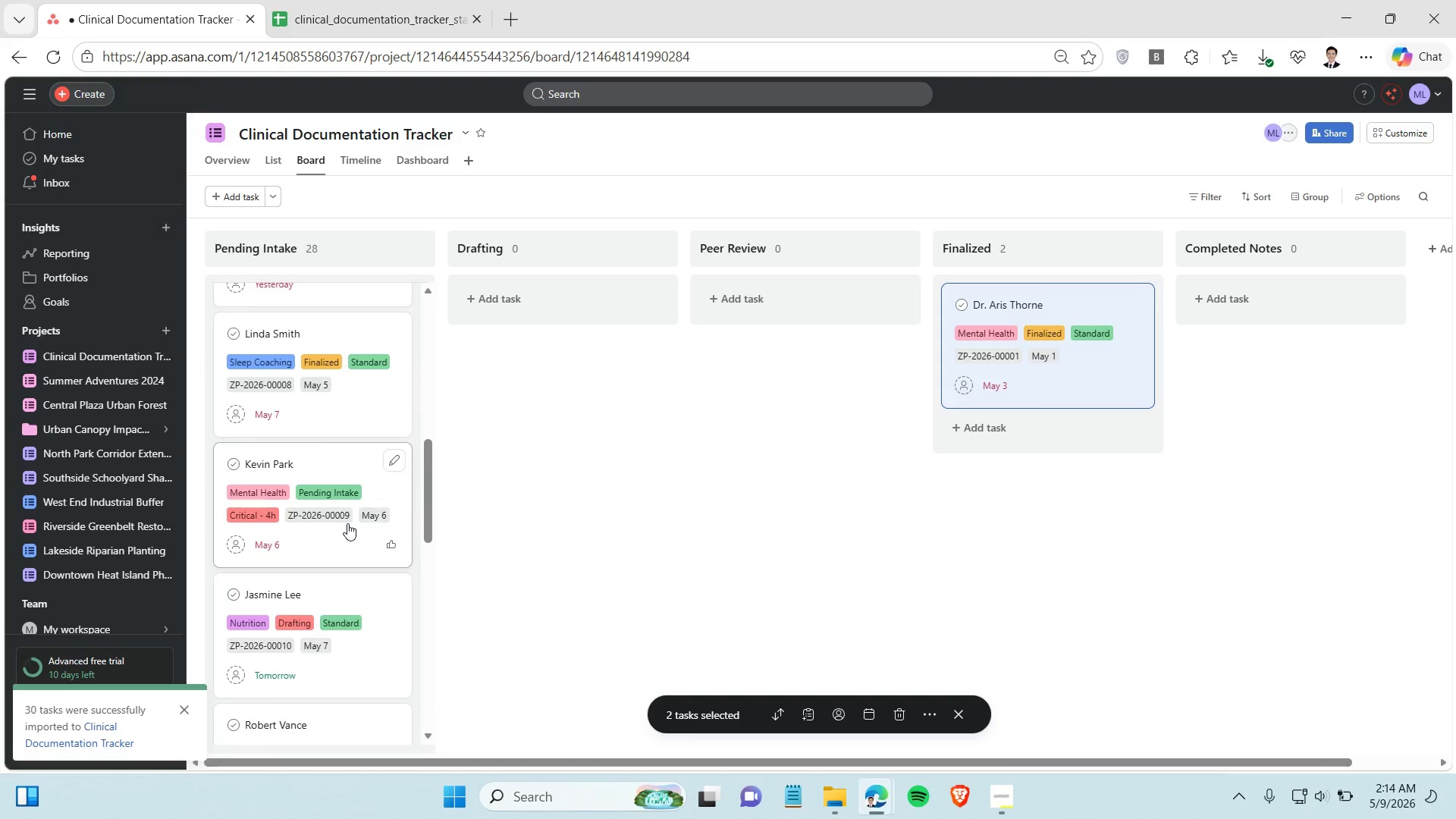 
scroll: coordinate [346, 515], scroll_direction: up, amount: 3.0
 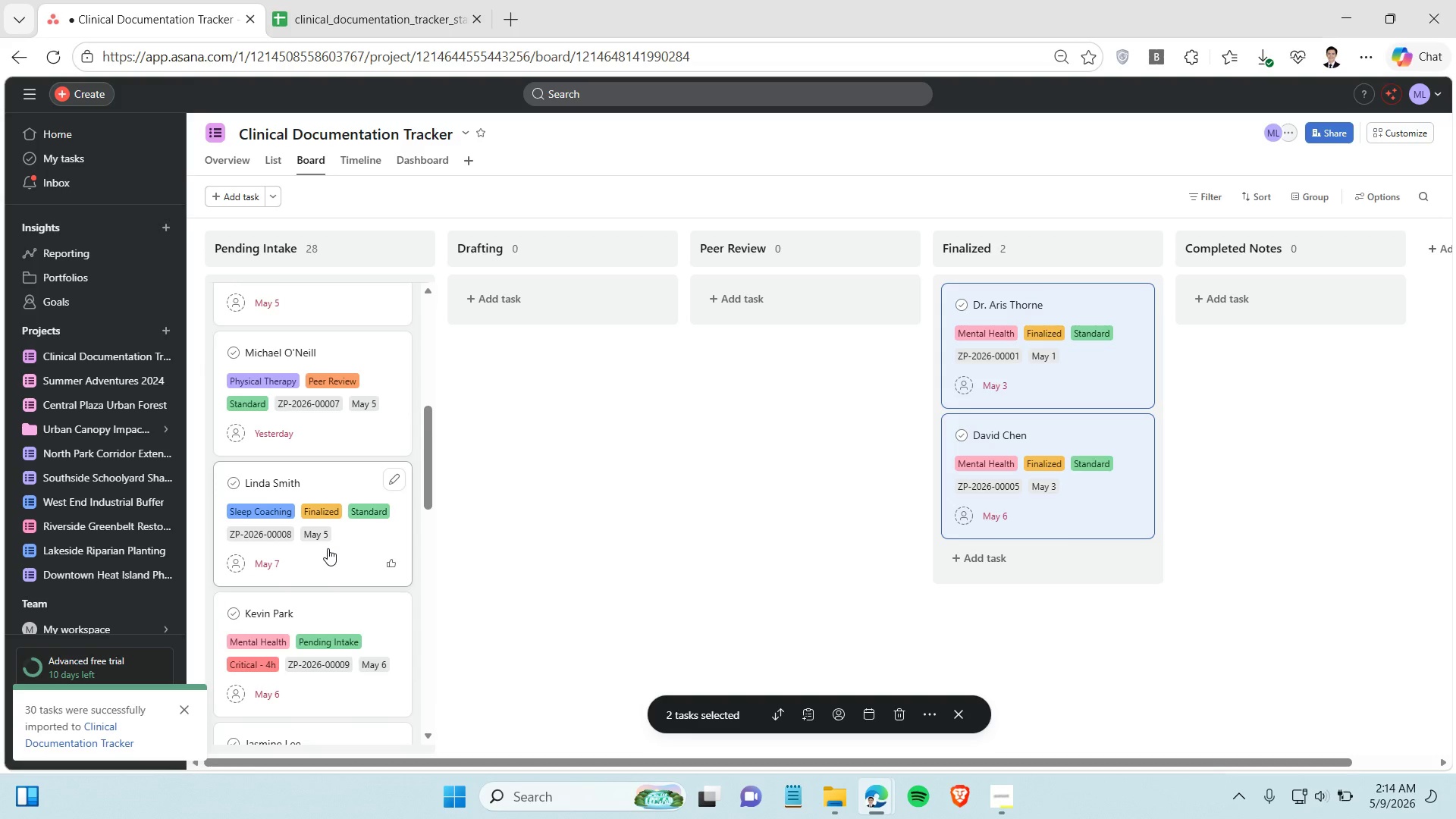 
hold_key(key=ControlLeft, duration=1.22)
left_click([332, 547])
 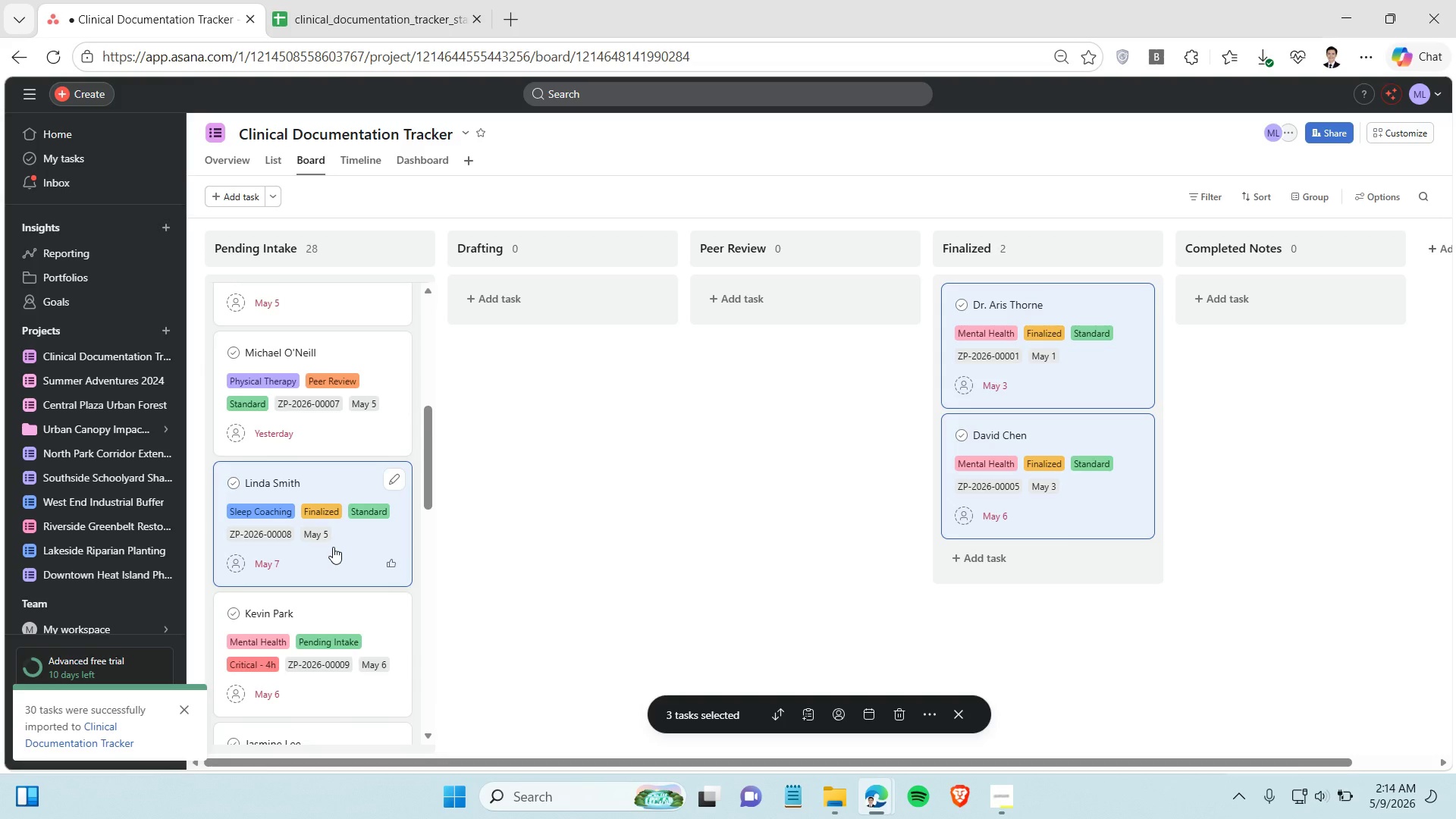 
wait(7.52)
 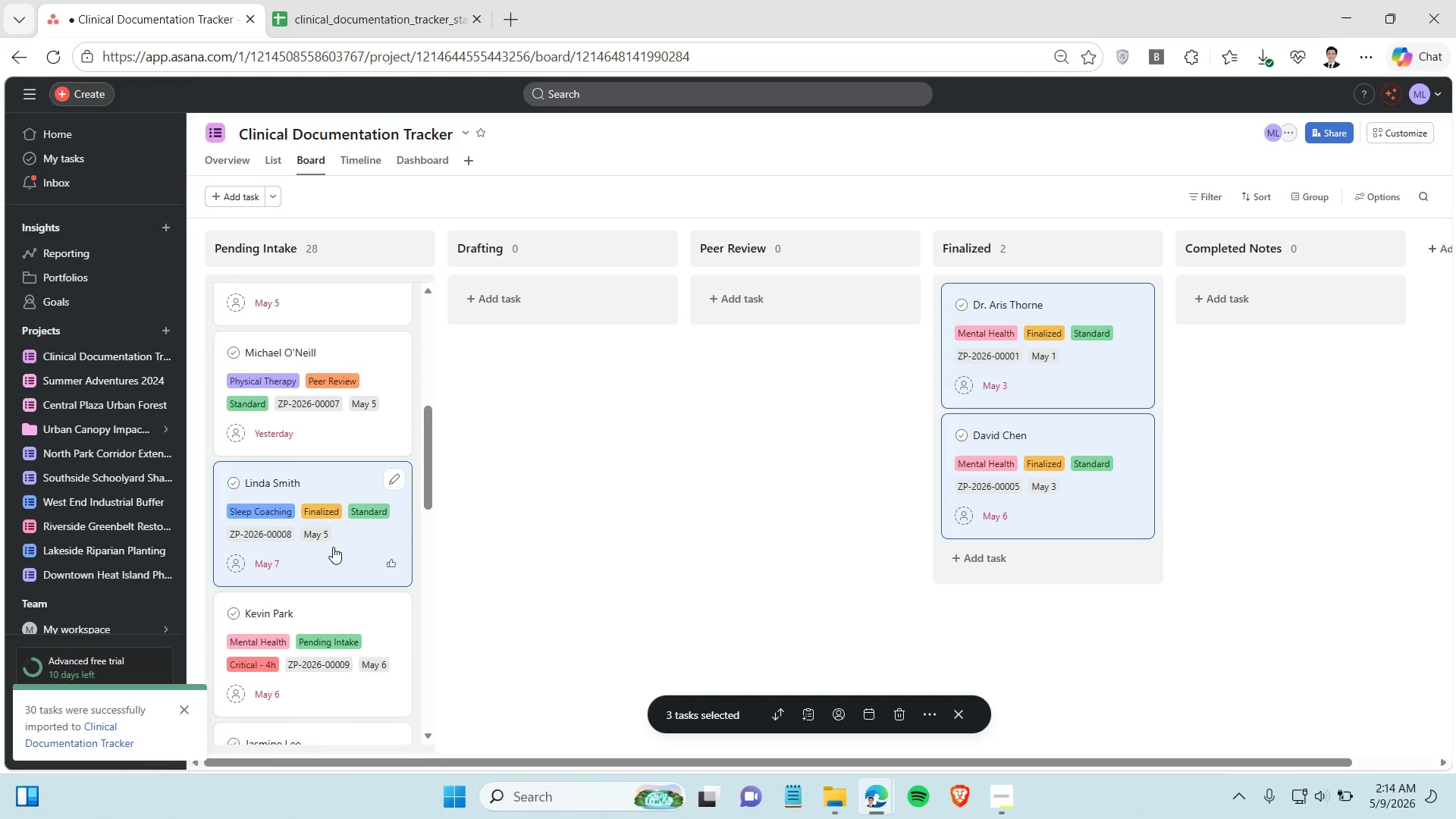 
scroll: coordinate [305, 439], scroll_direction: down, amount: 4.0
 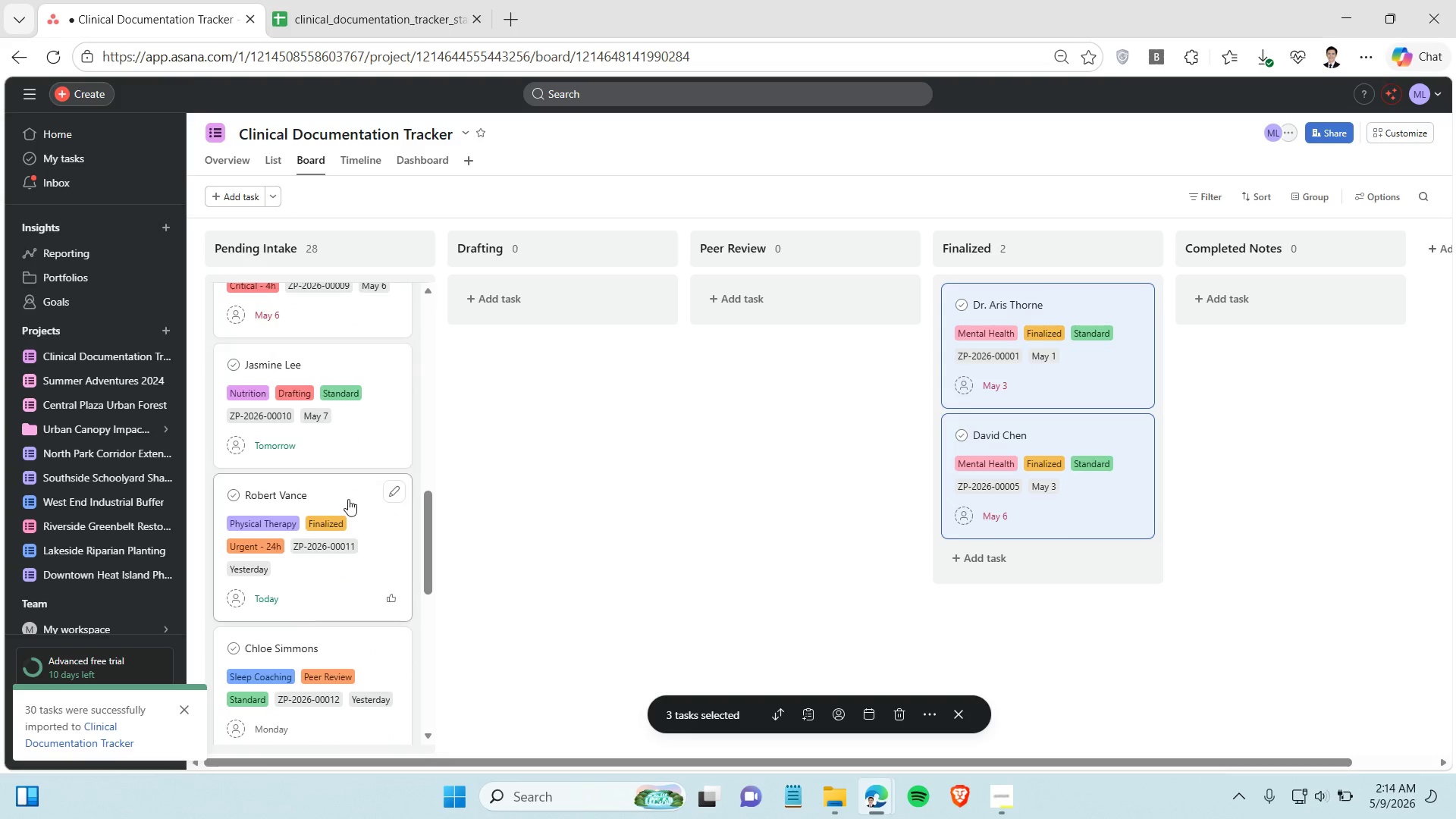 
hold_key(key=ControlLeft, duration=0.78)
left_click([348, 499])
 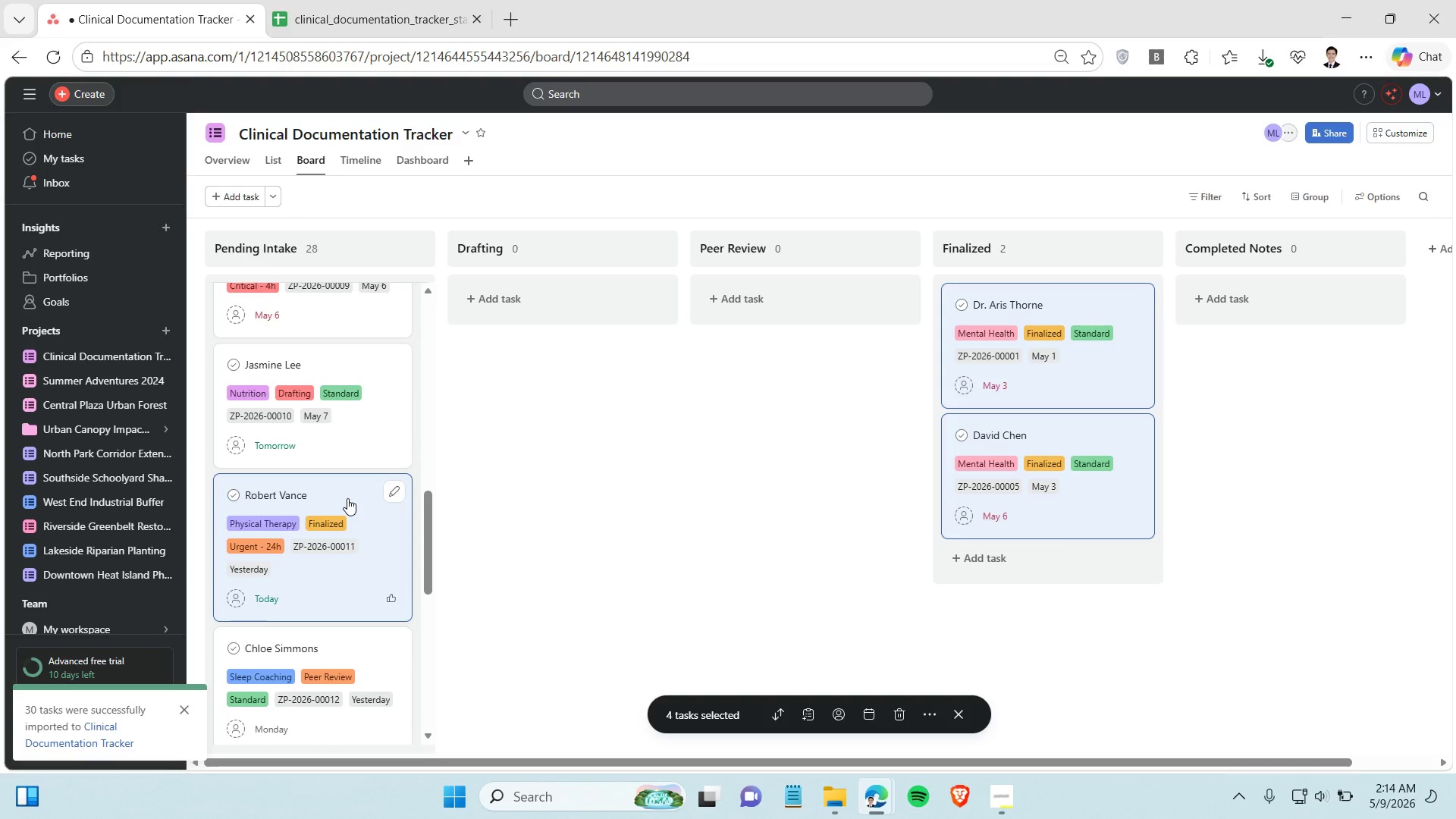 
key(Control+ControlLeft)
 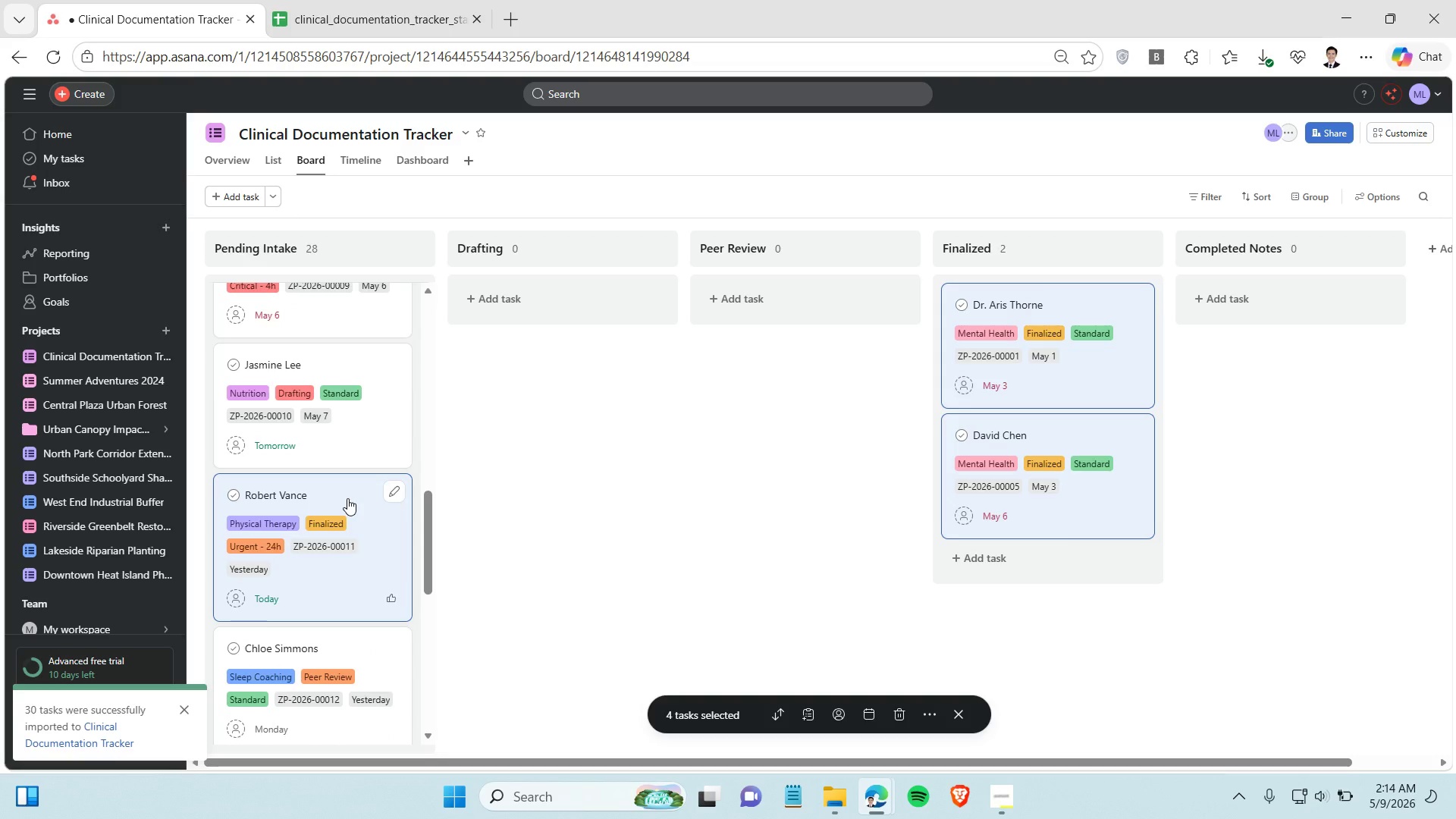 
wait(7.08)
 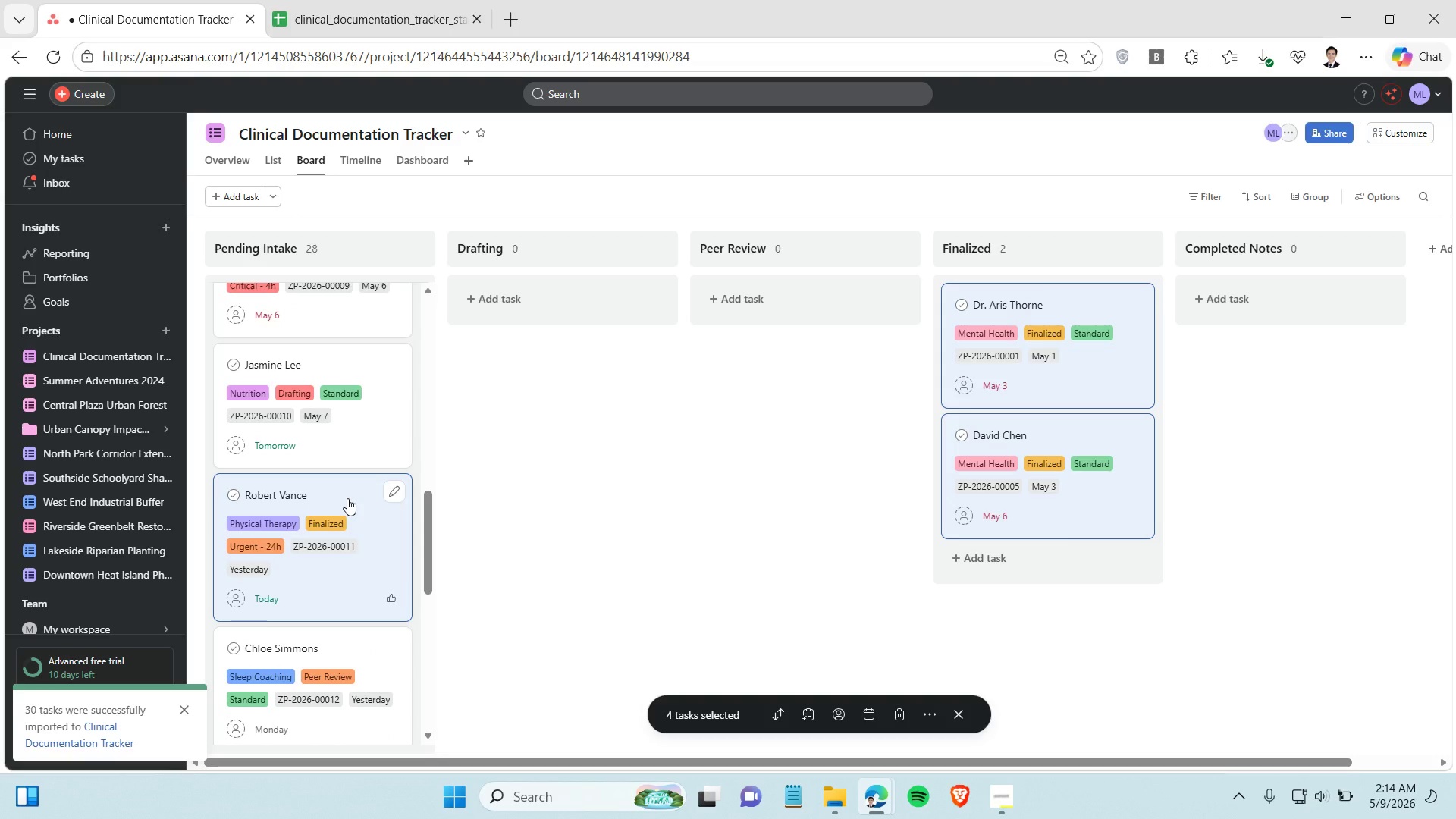 
scroll: coordinate [331, 425], scroll_direction: down, amount: 7.0
 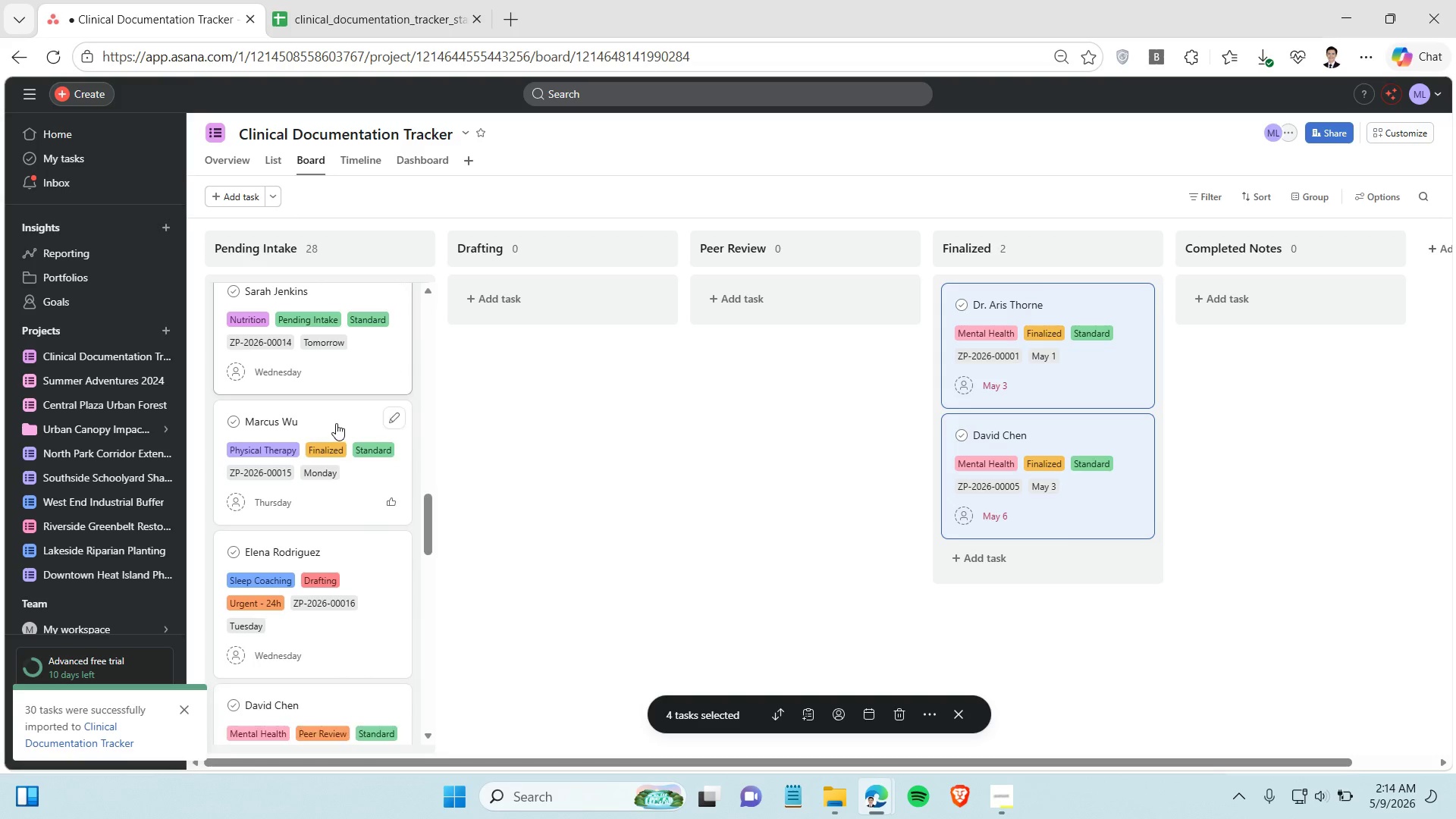 
hold_key(key=ControlLeft, duration=1.14)
left_click([336, 423])
 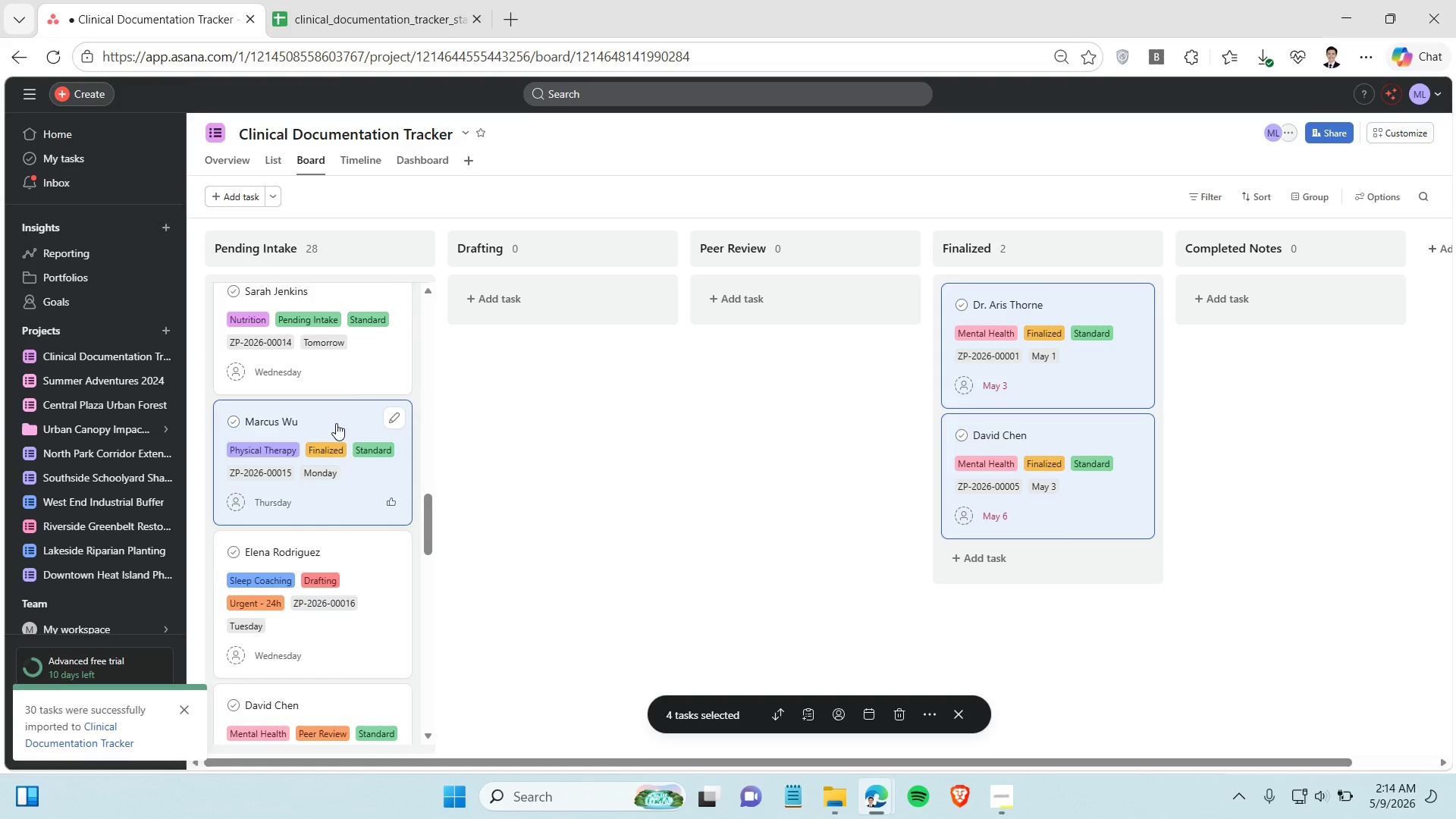 
scroll: coordinate [336, 423], scroll_direction: down, amount: 3.0
 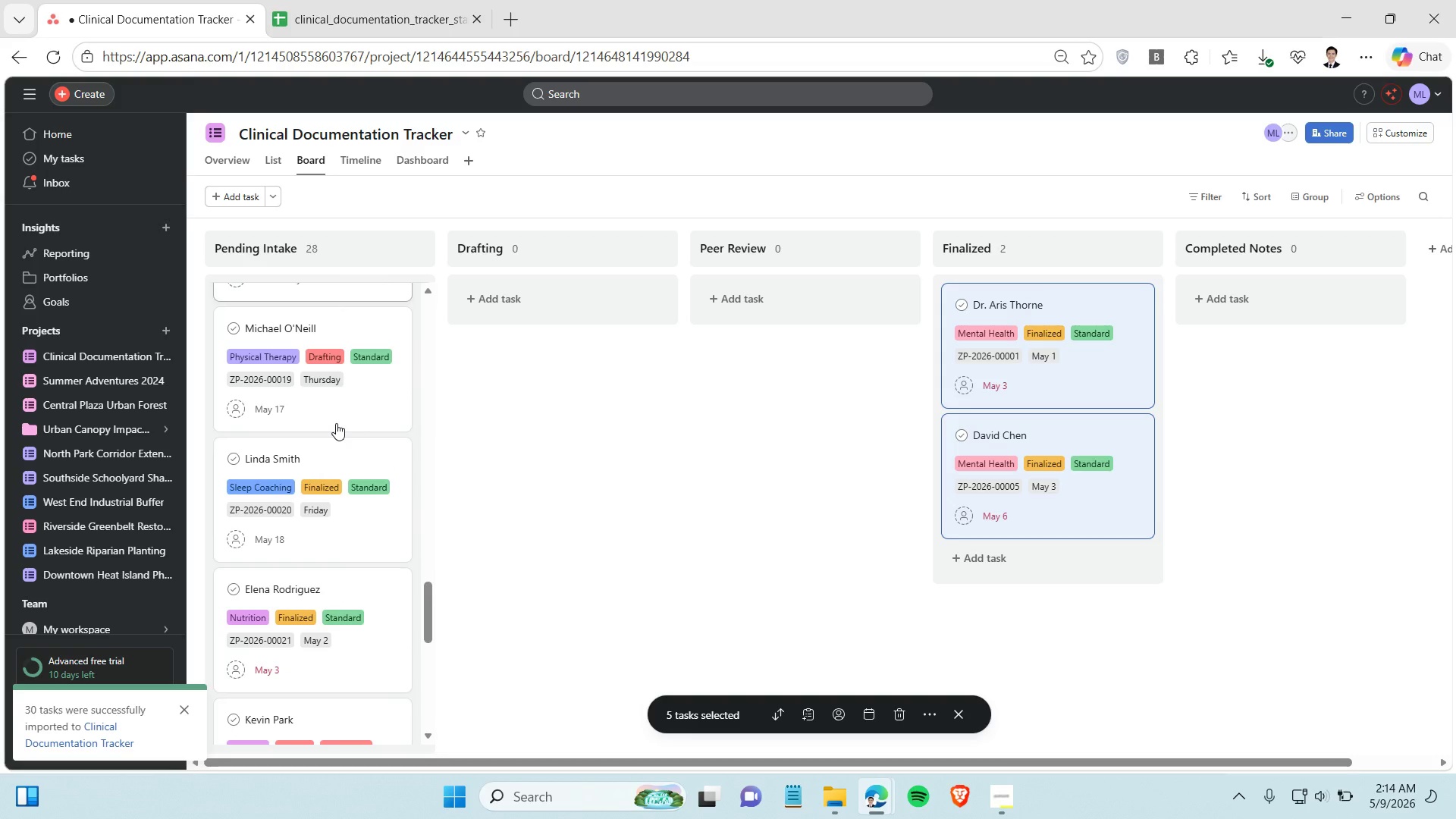 
hold_key(key=ControlLeft, duration=0.78)
 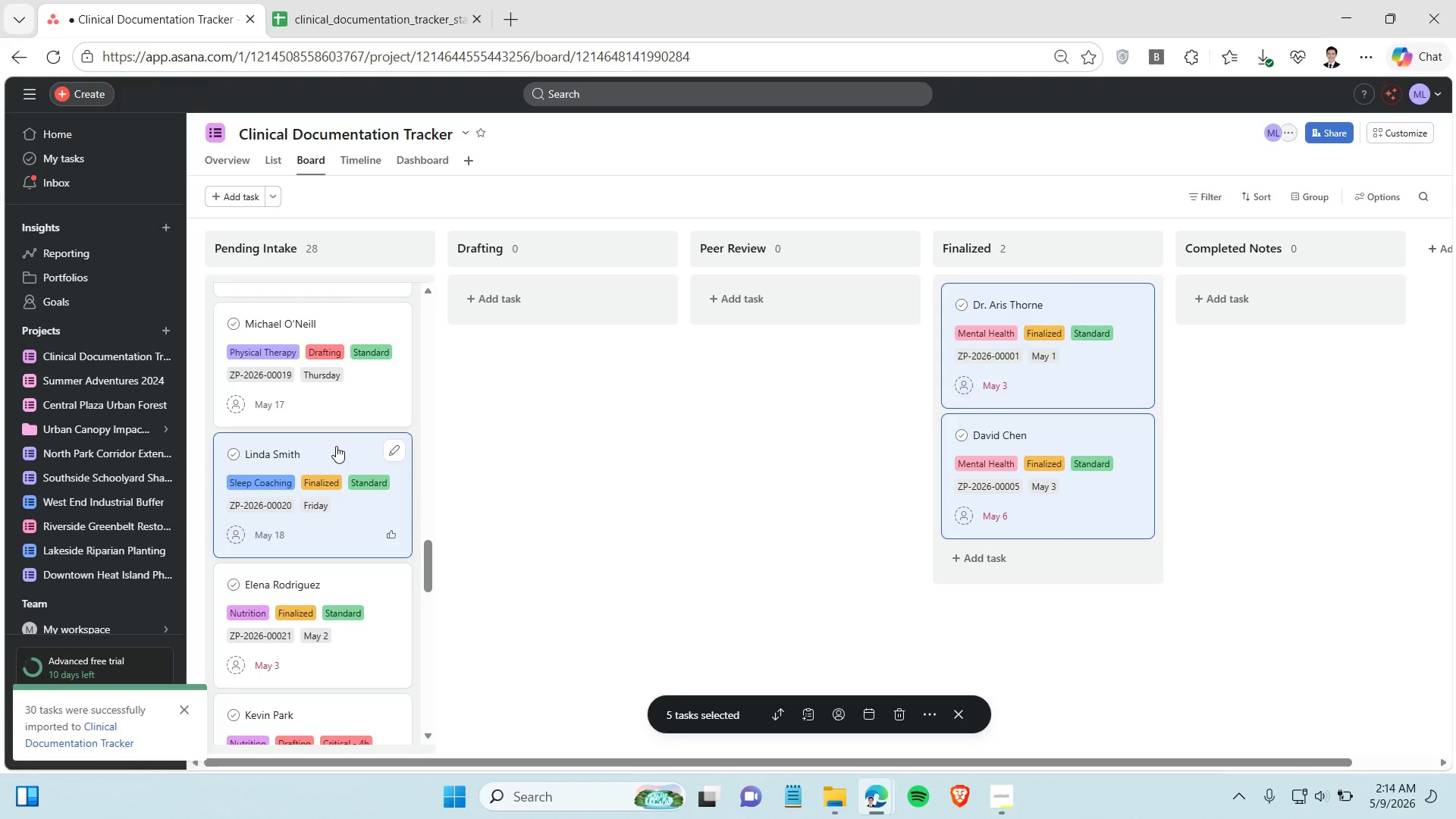 
scroll: coordinate [336, 446], scroll_direction: down, amount: 3.0
 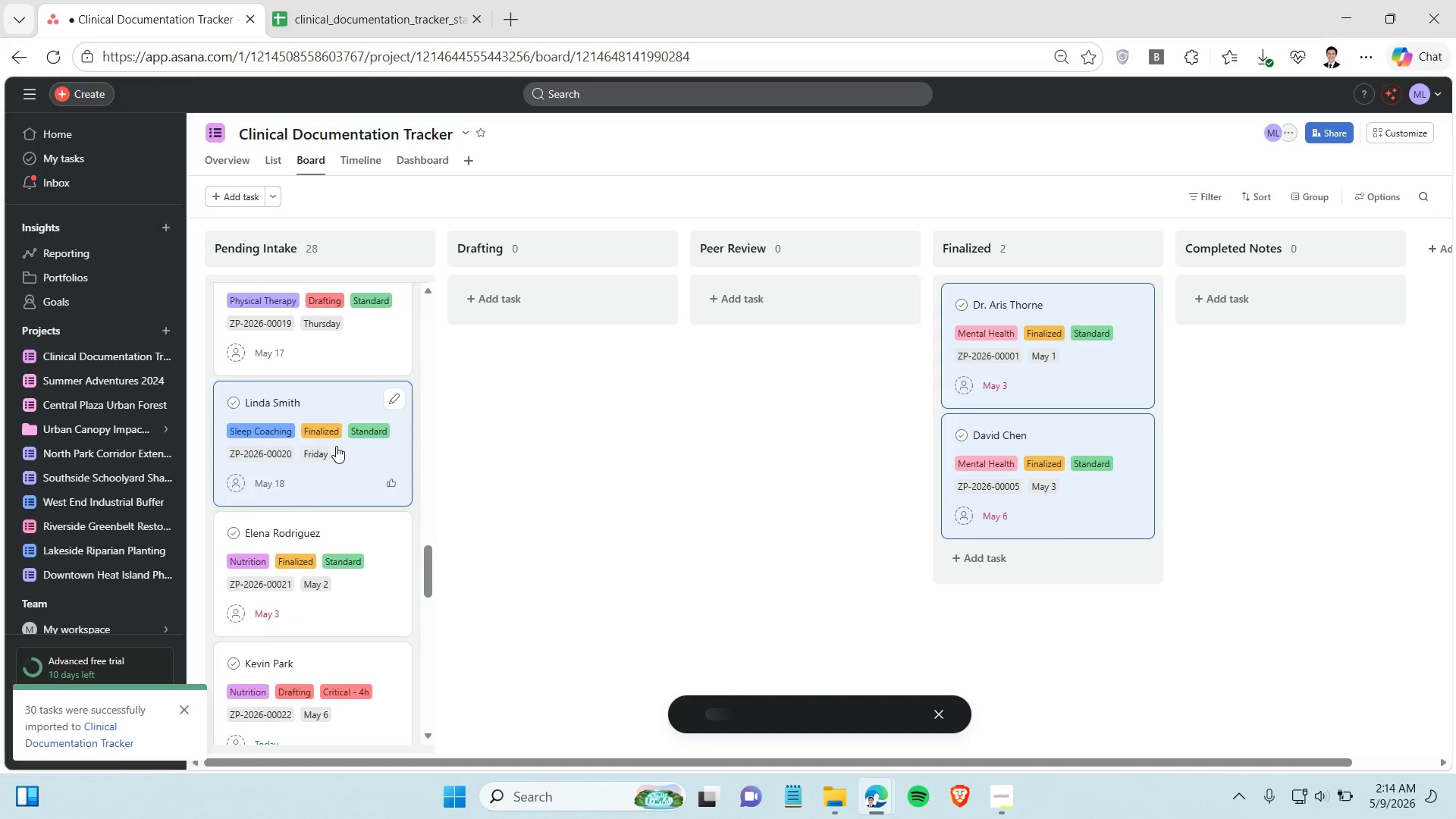 
hold_key(key=ControlLeft, duration=0.67)
left_click([353, 391])
 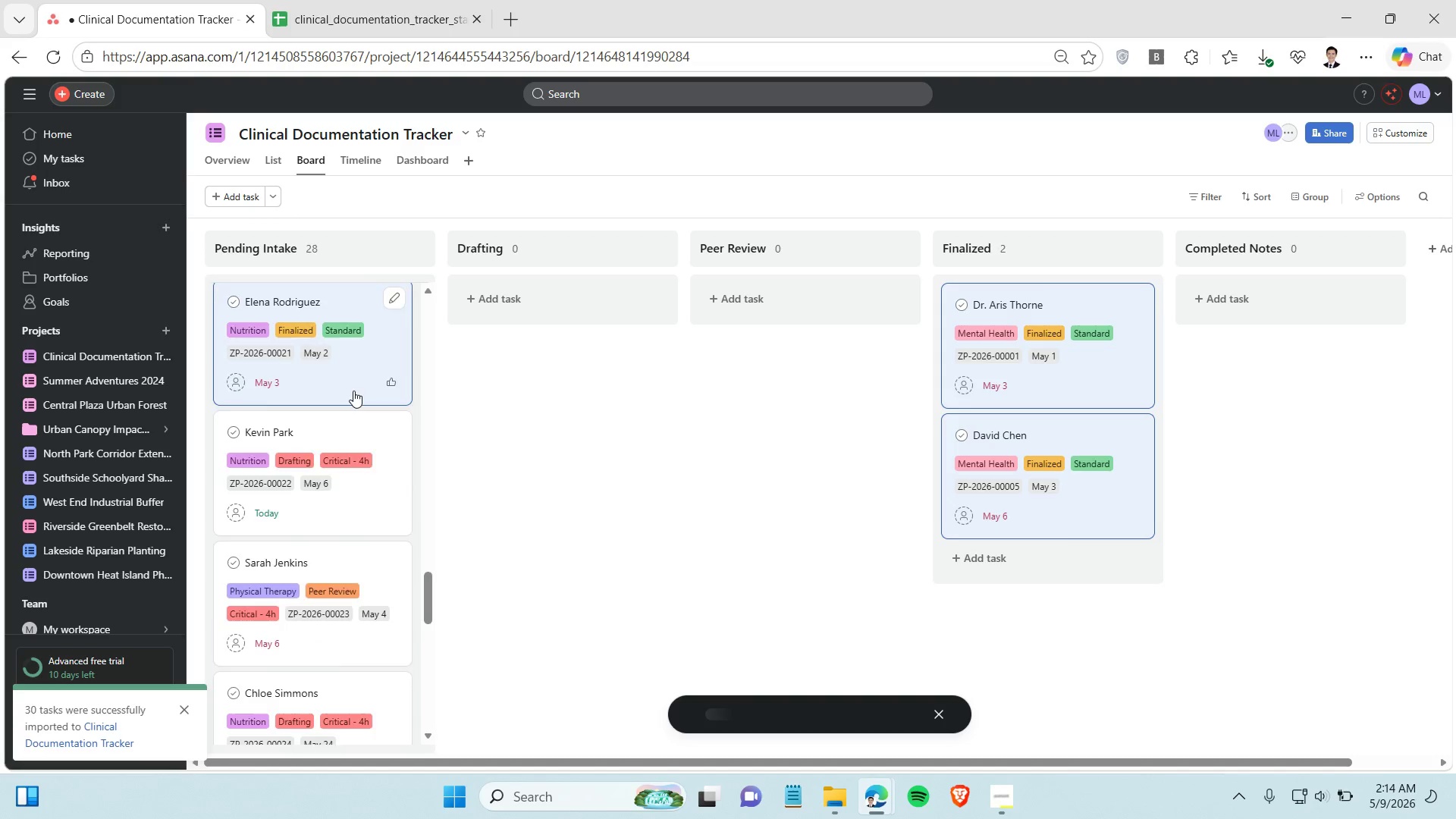 
hold_key(key=ControlLeft, duration=0.84)
 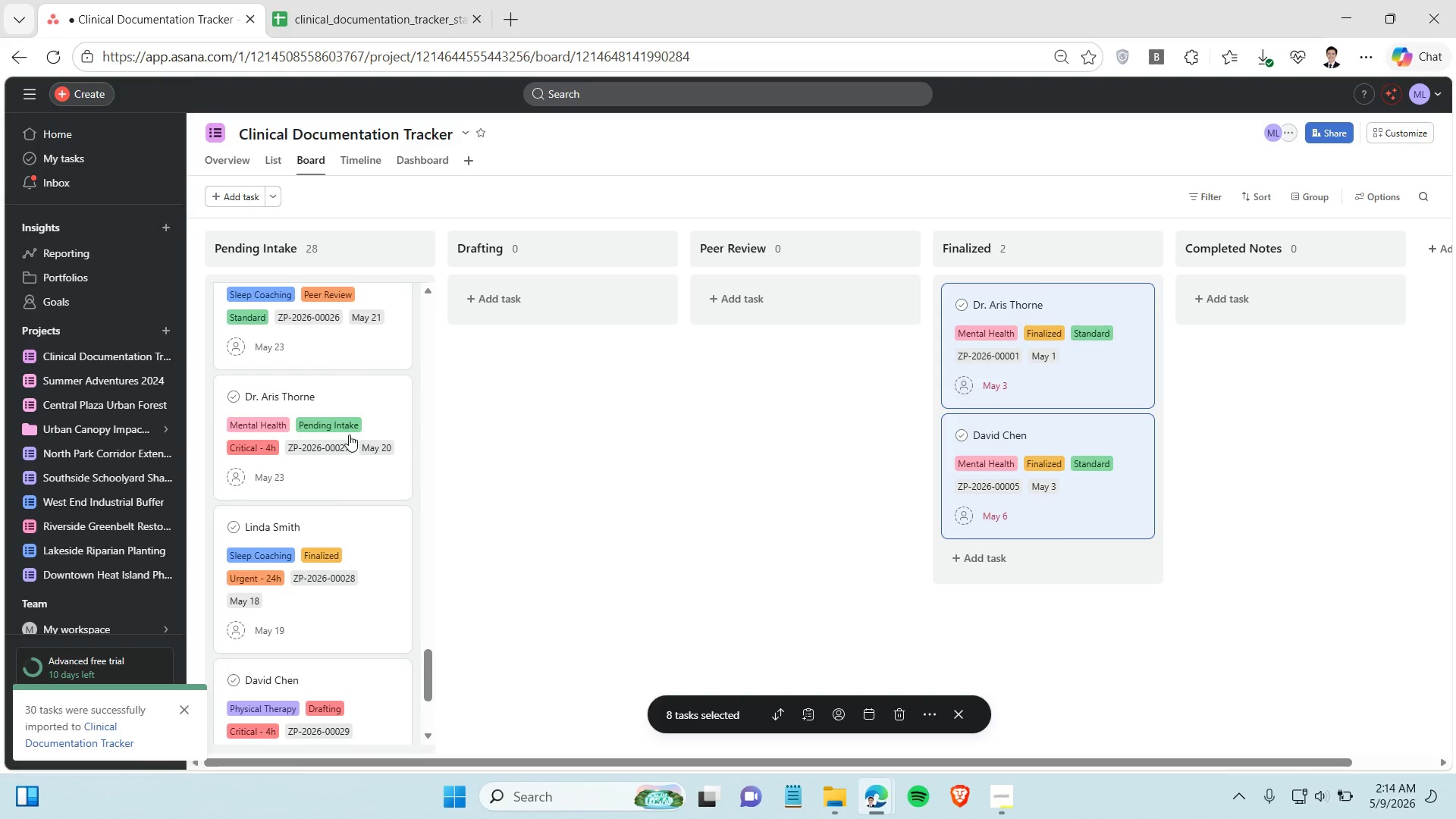 
scroll: coordinate [353, 391], scroll_direction: down, amount: 4.0
 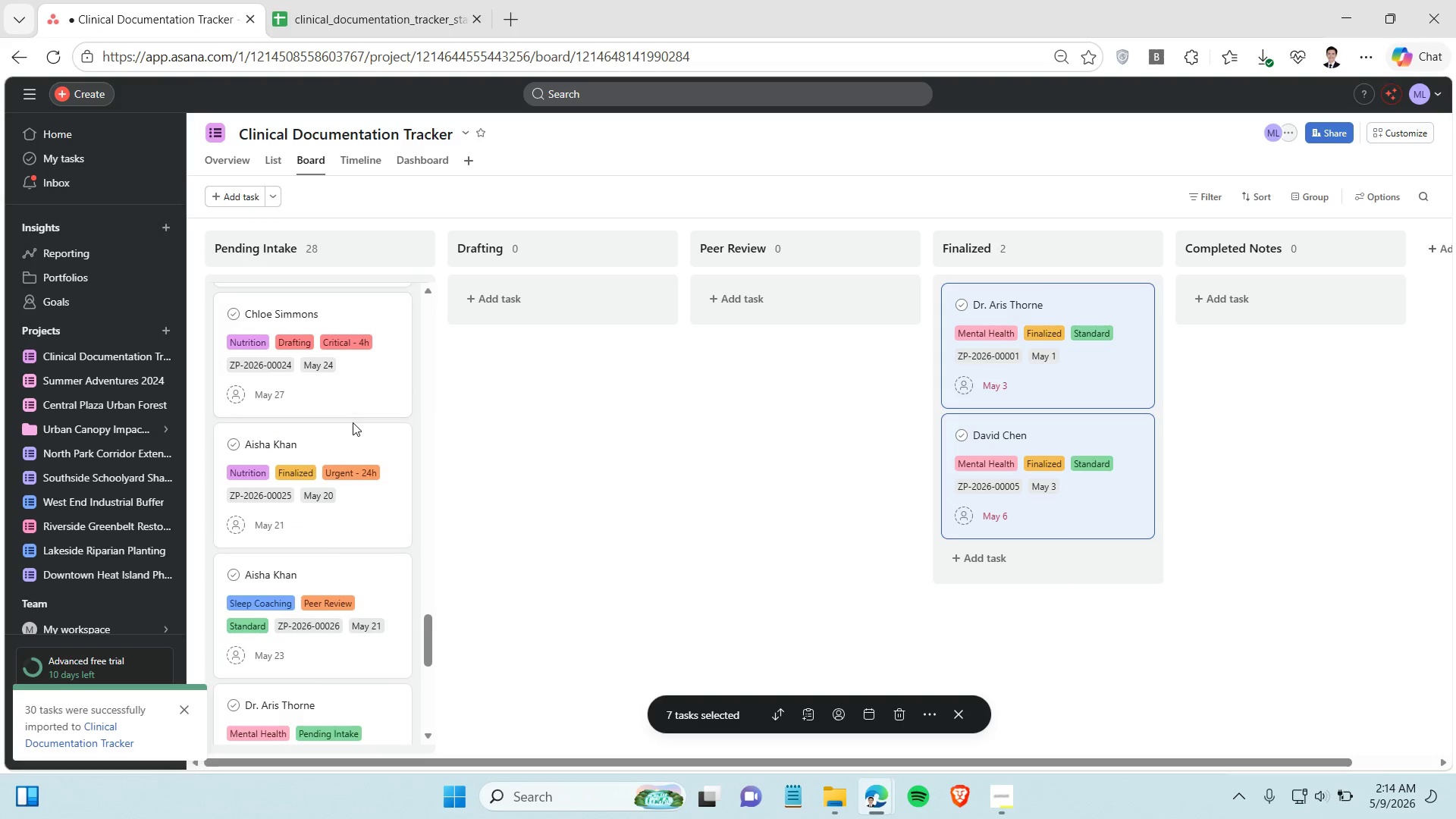 
left_click([349, 435])
 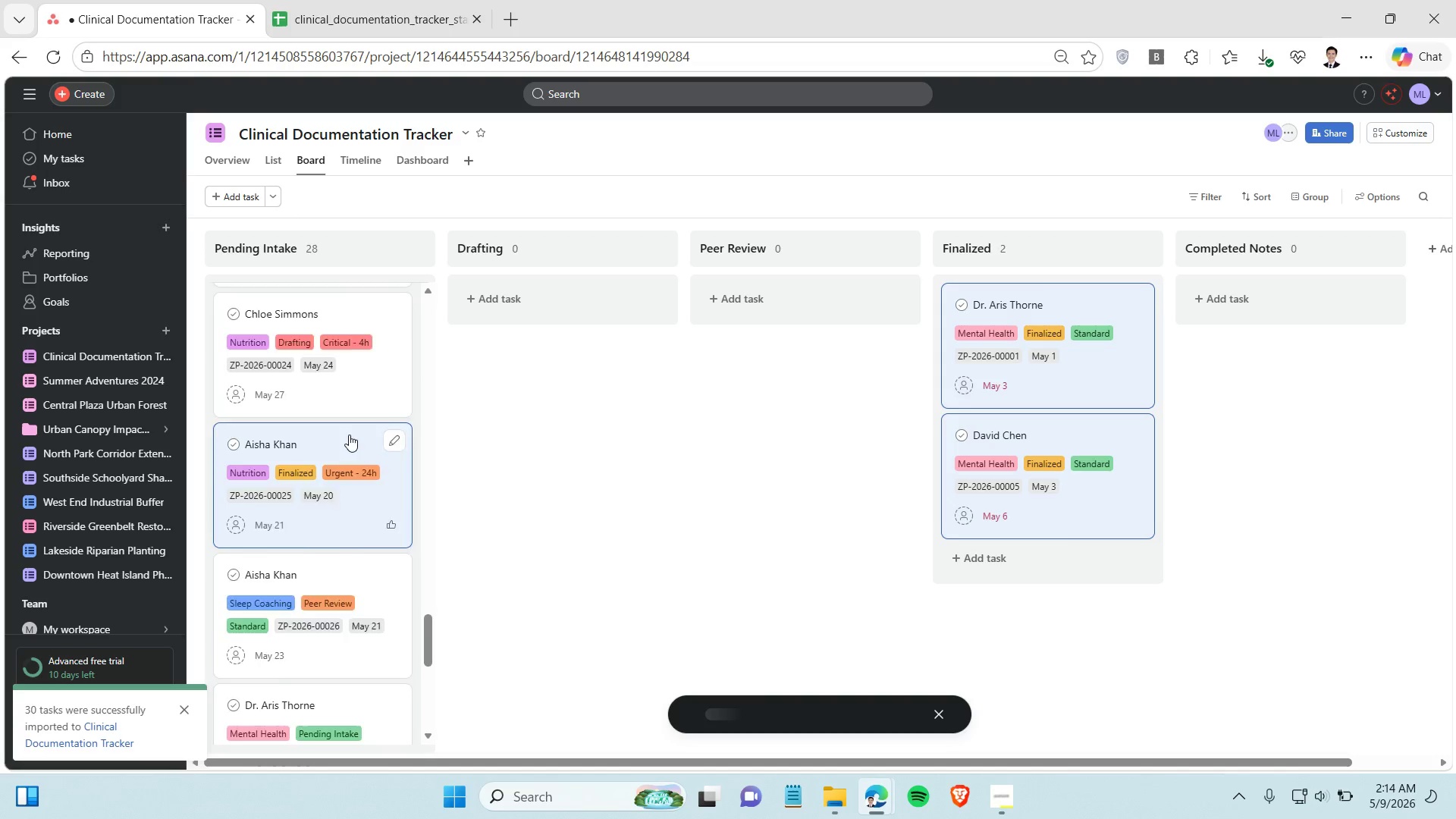 
scroll: coordinate [349, 435], scroll_direction: down, amount: 4.0
 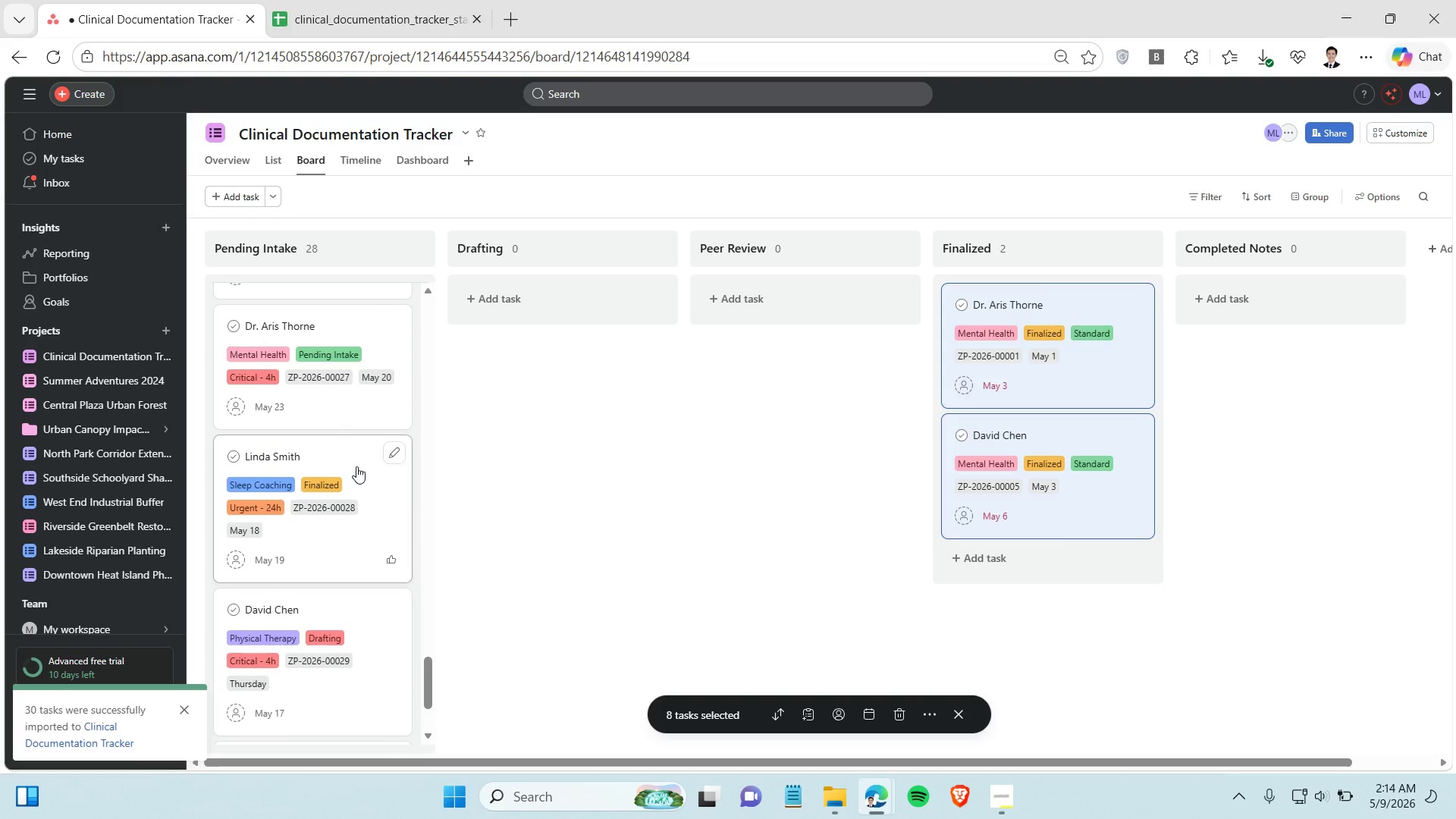 
hold_key(key=ControlLeft, duration=0.5)
left_click([357, 466])
 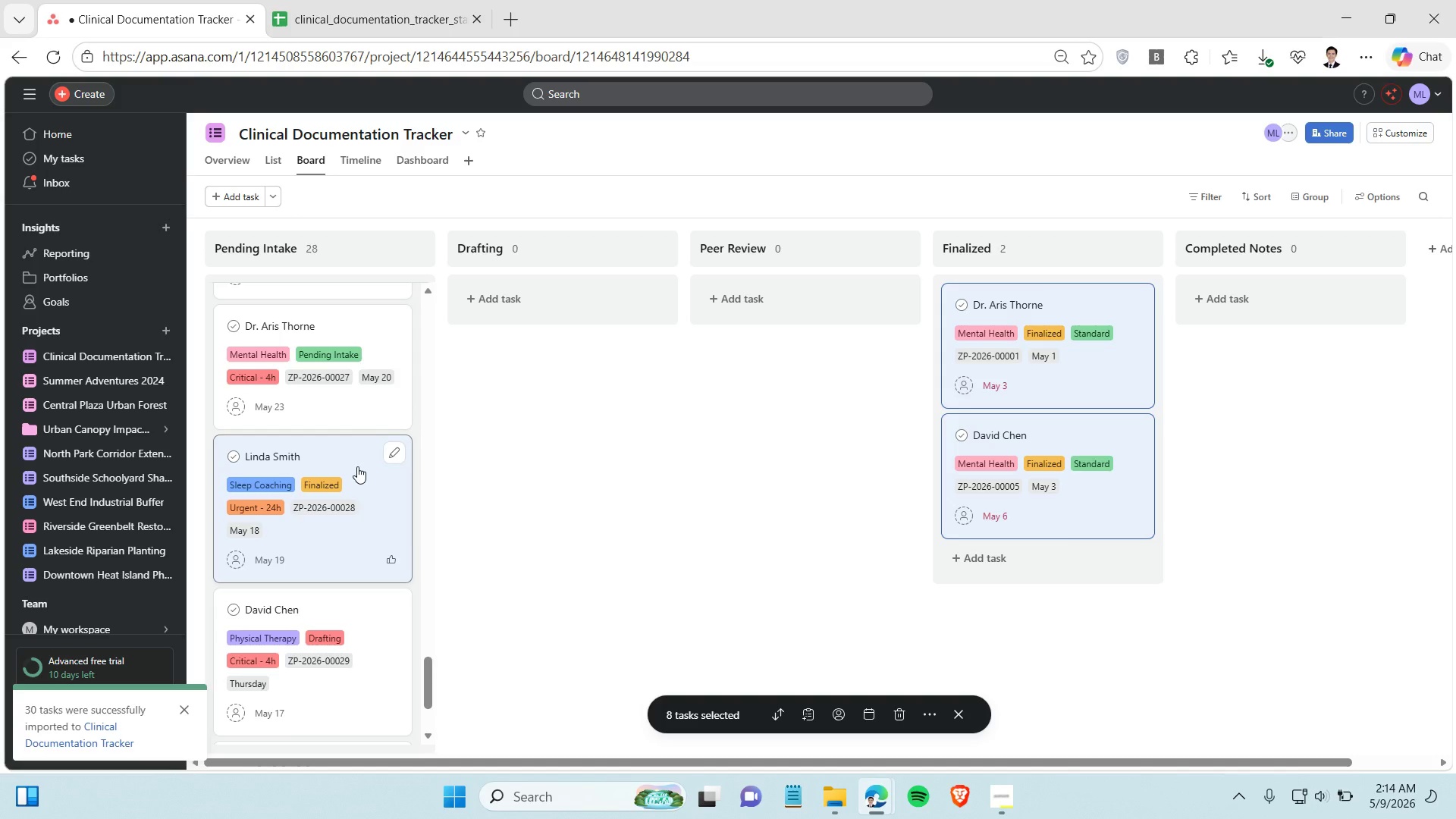 
scroll: coordinate [357, 466], scroll_direction: down, amount: 5.0
 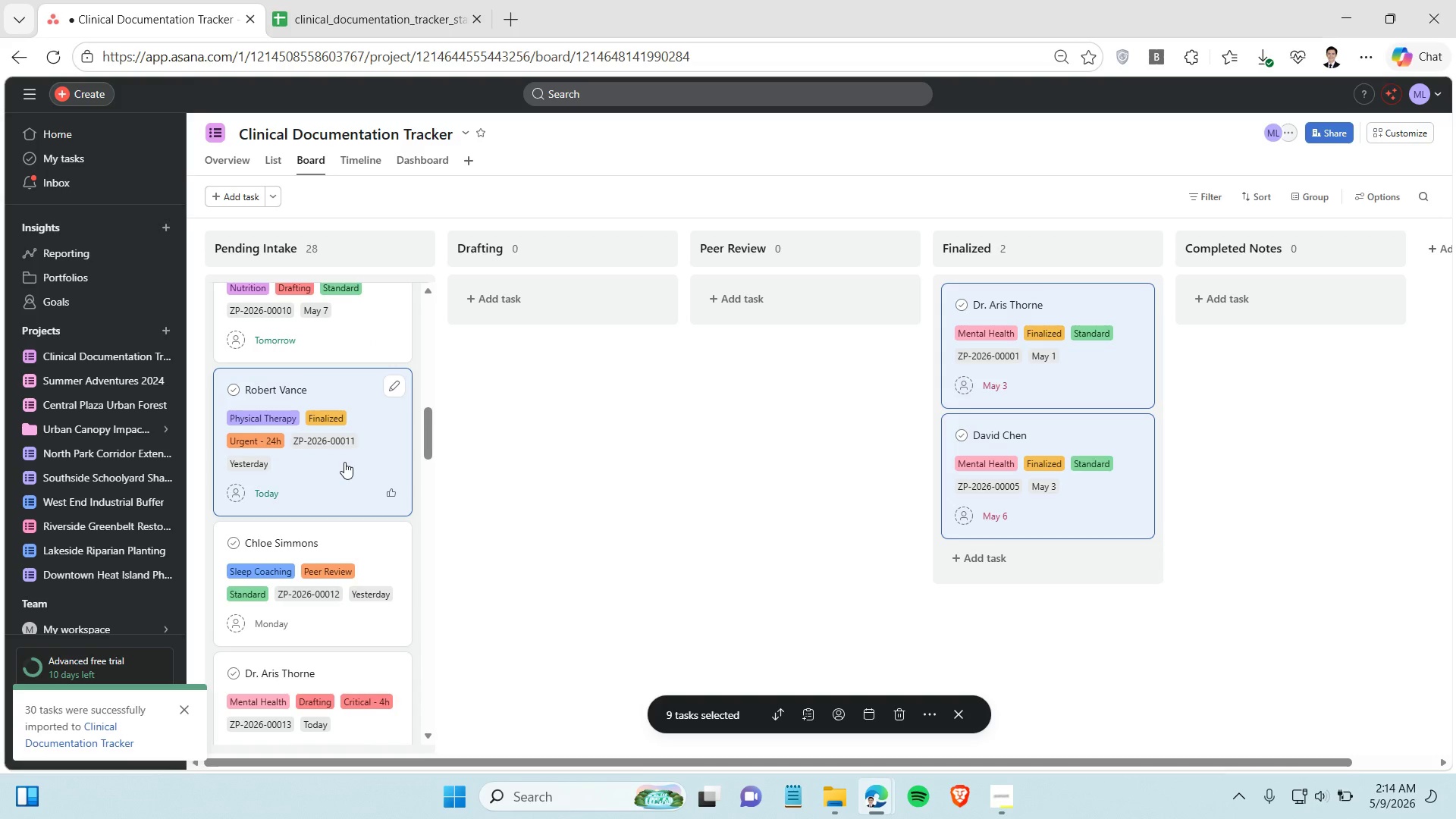 
left_click_drag(start_coordinate=[344, 462], to_coordinate=[1077, 617])
 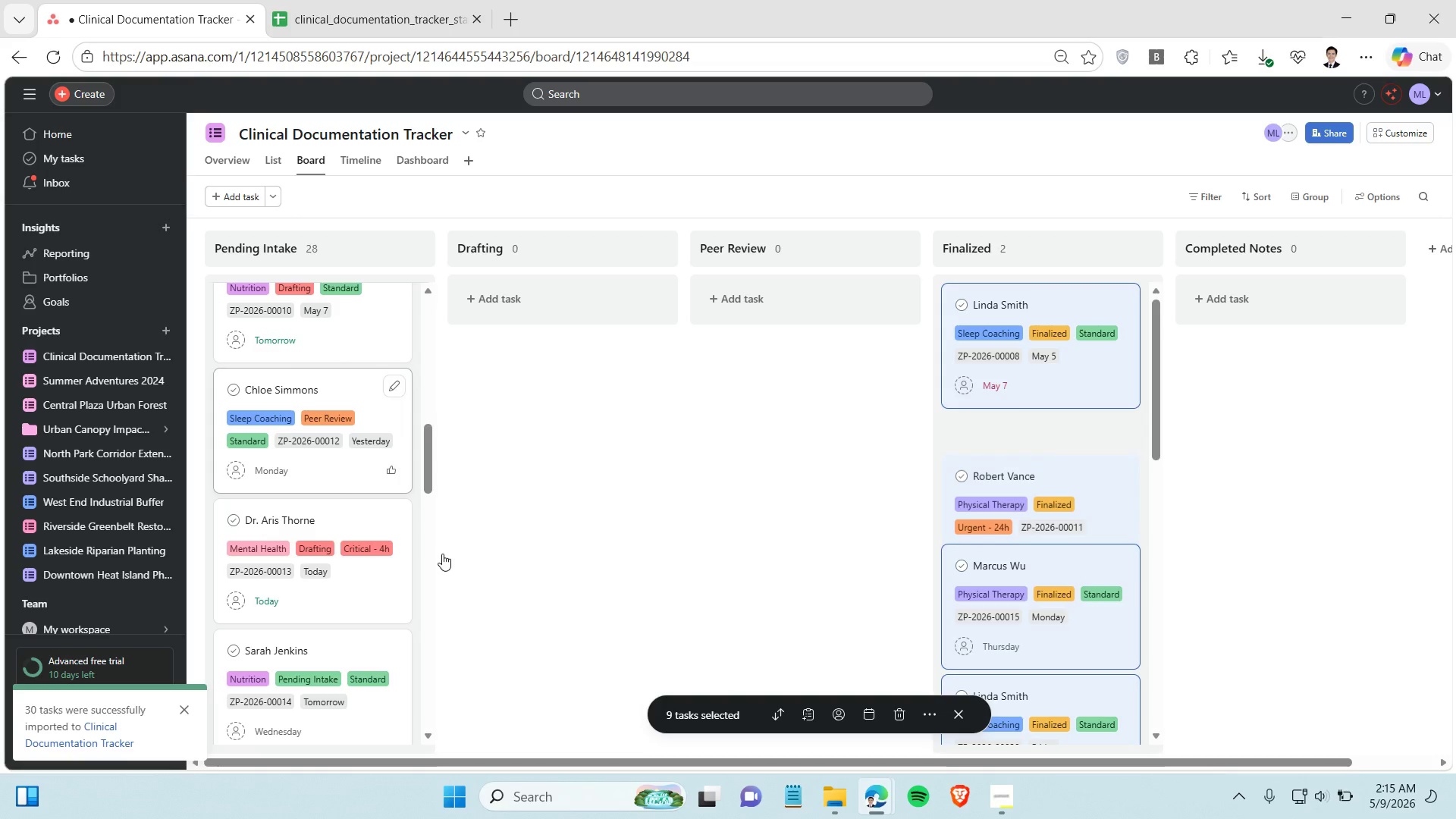 
scroll: coordinate [300, 522], scroll_direction: down, amount: 21.0
 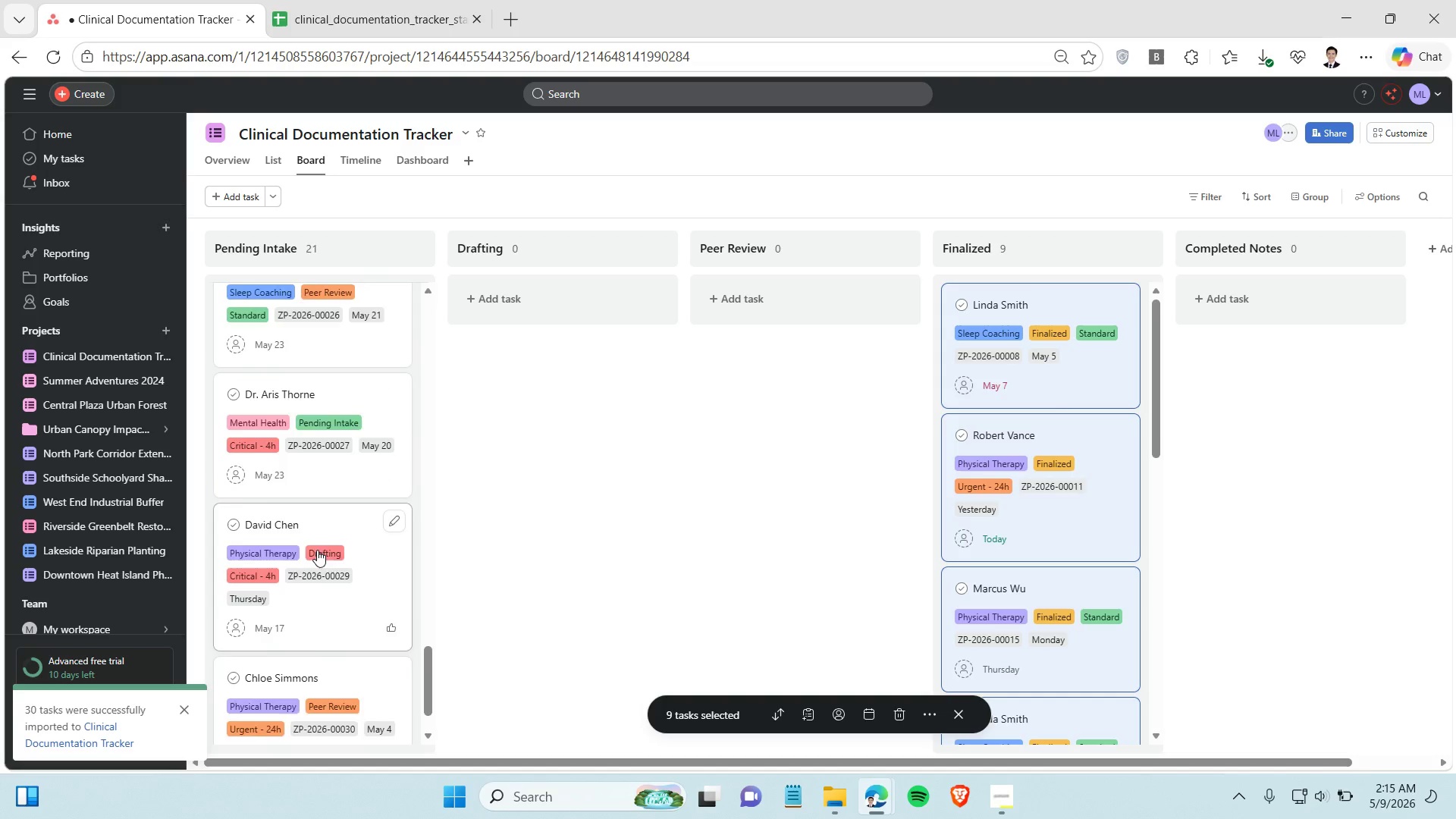 
scroll: coordinate [312, 529], scroll_direction: up, amount: 42.0
 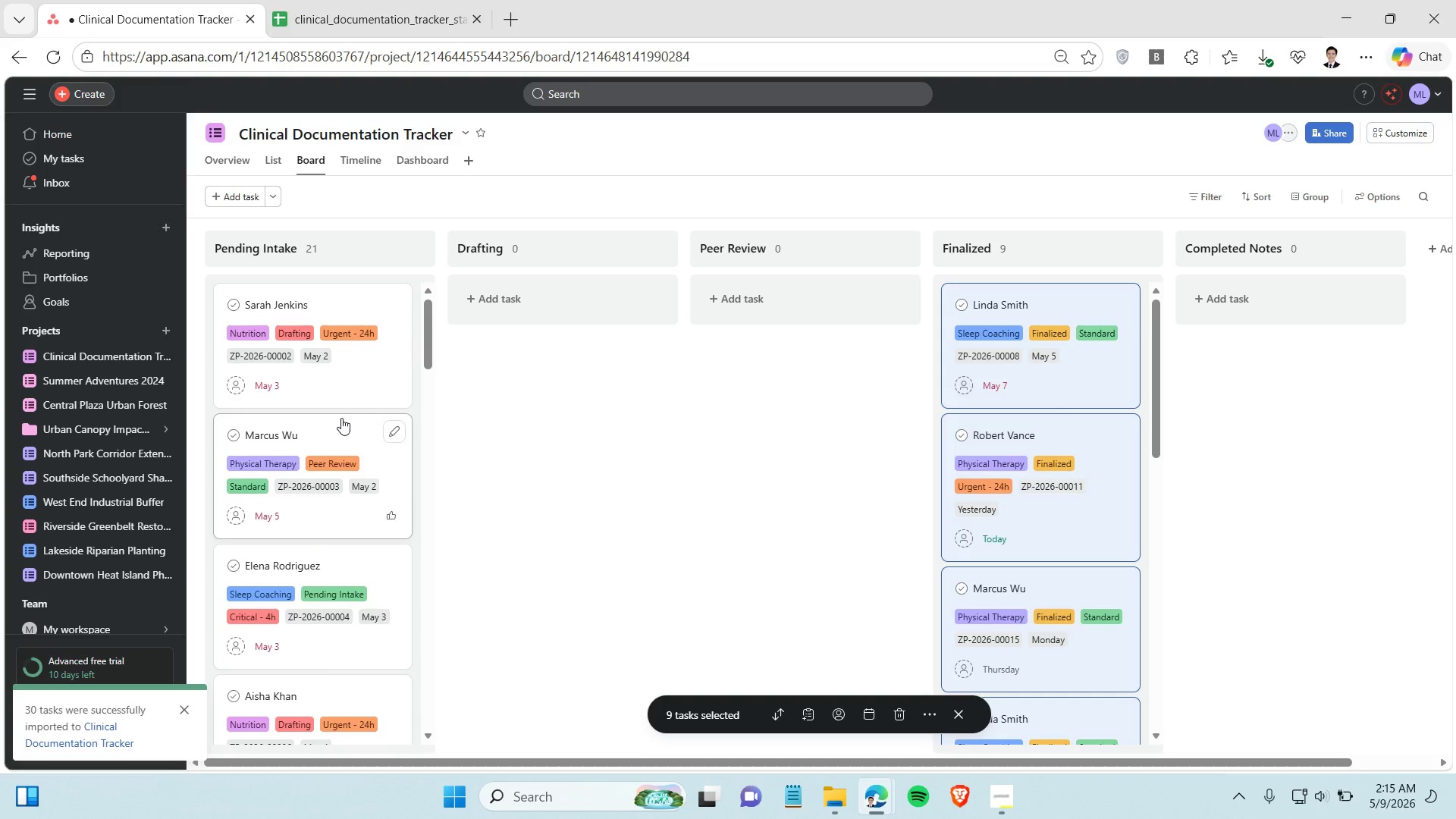 
wait(9.99)
 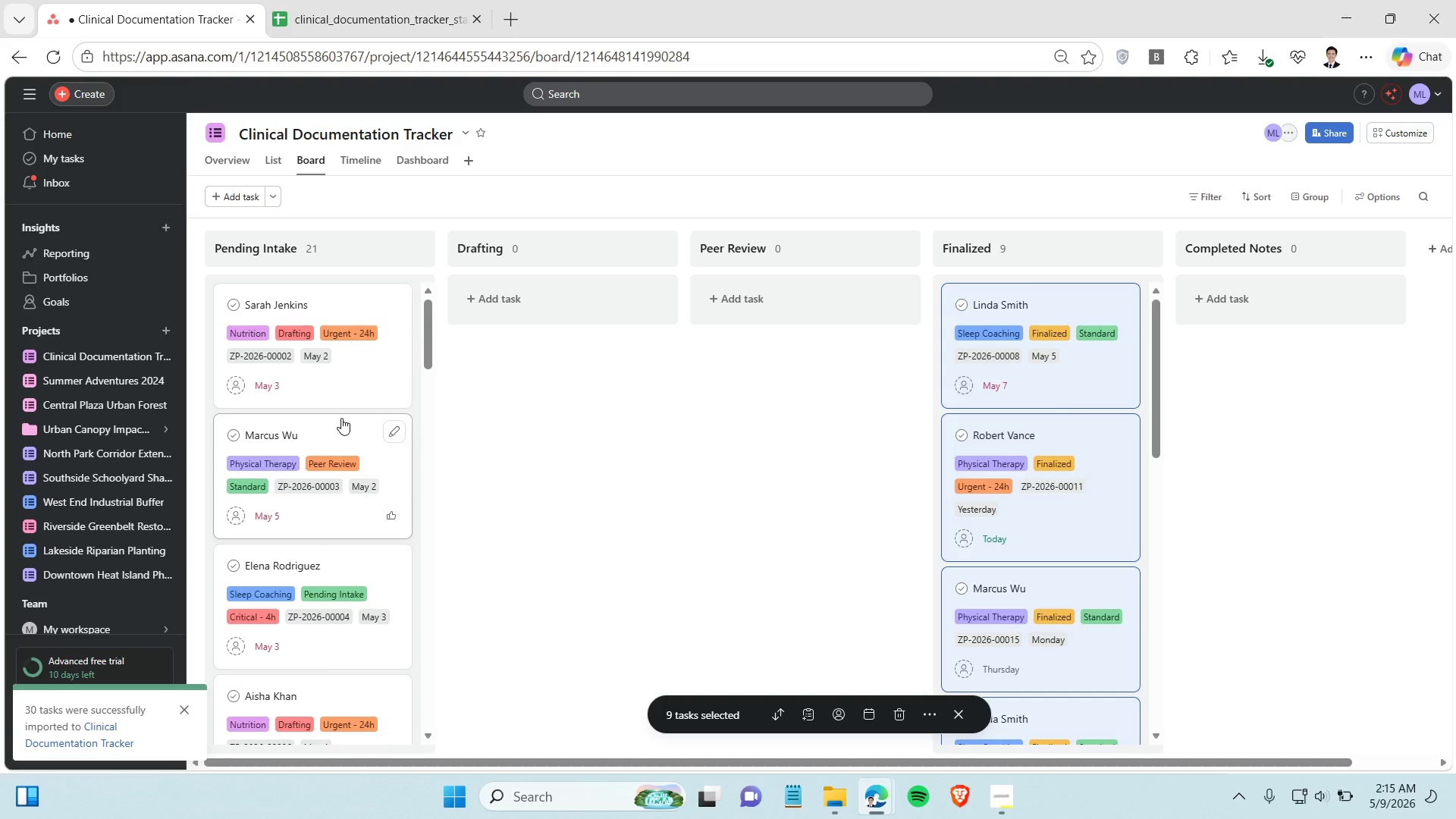 
hold_key(key=ControlLeft, duration=1.5)
left_click([357, 400])
 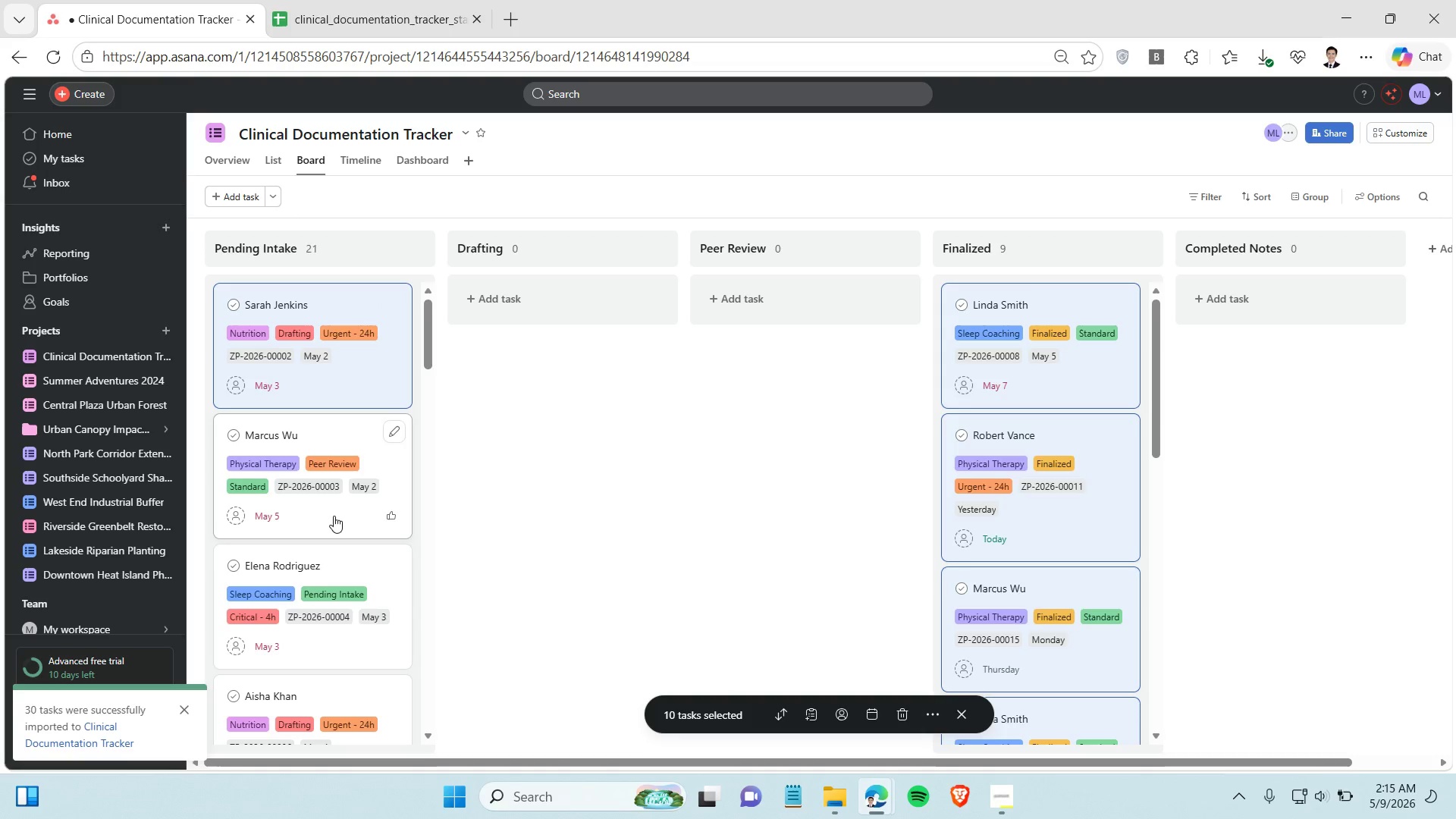 
key(Control+ControlLeft)
 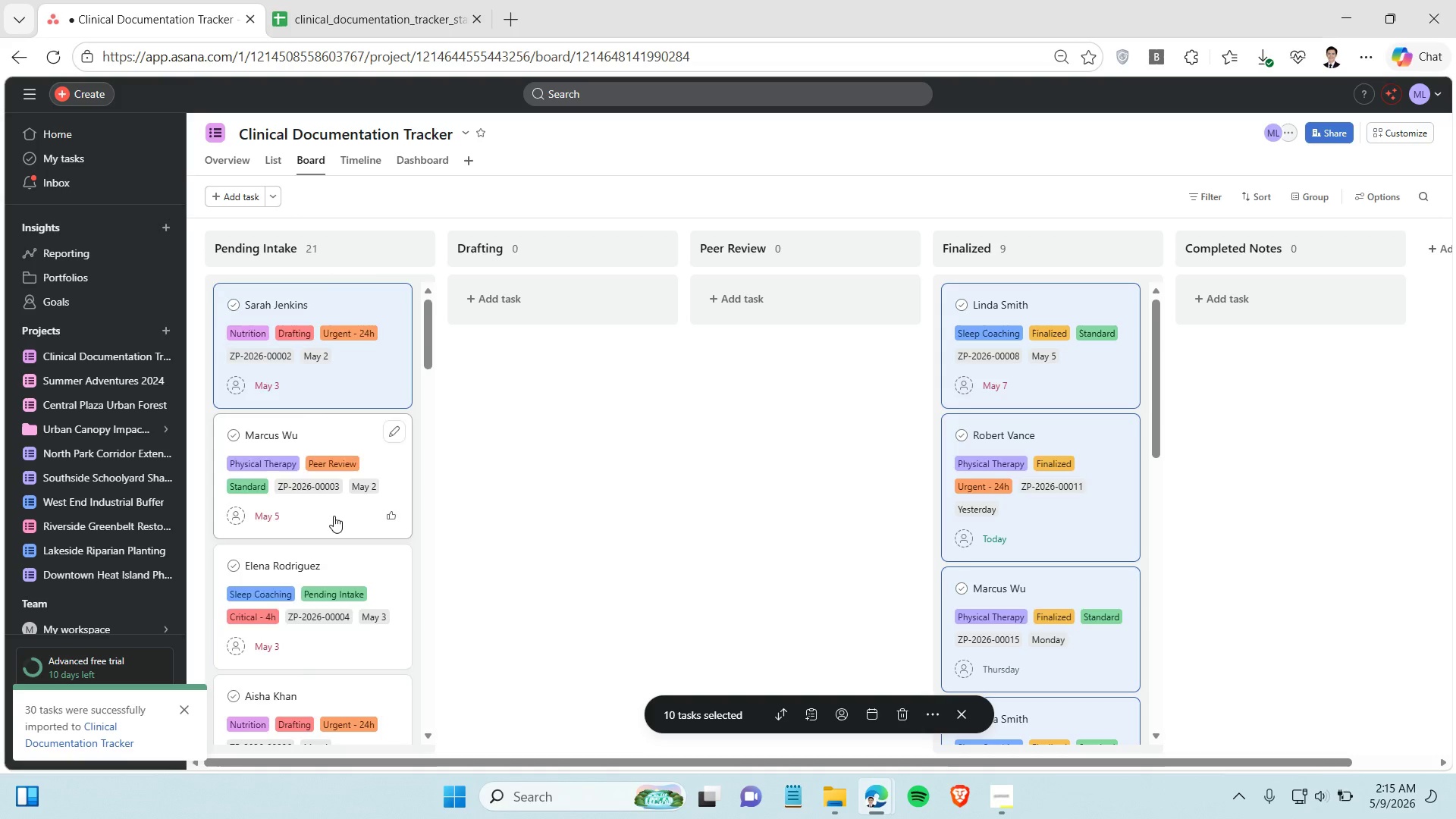 
hold_key(key=ControlLeft, duration=0.88)
left_click([327, 488])
 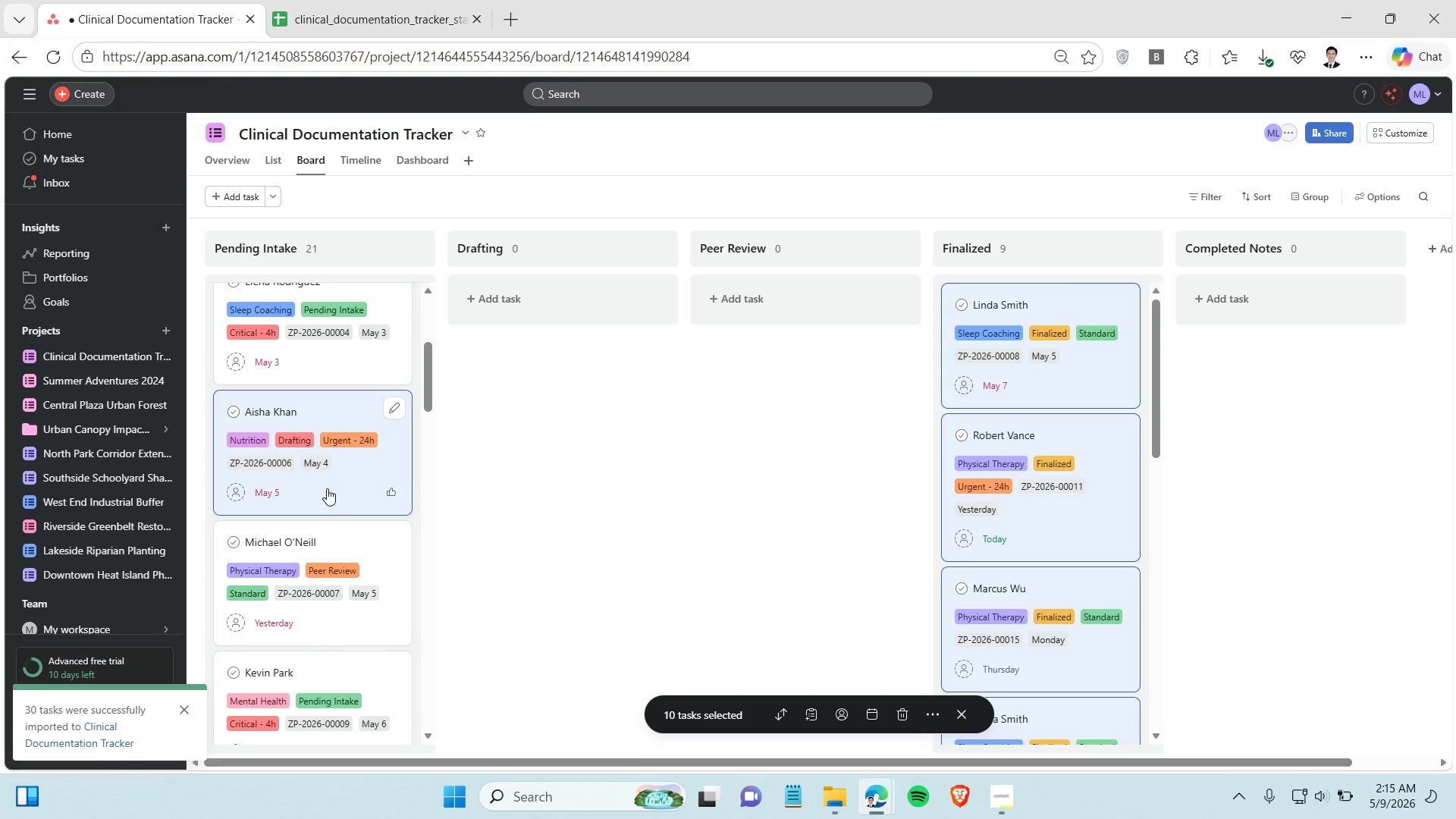 
scroll: coordinate [327, 488], scroll_direction: down, amount: 7.0
 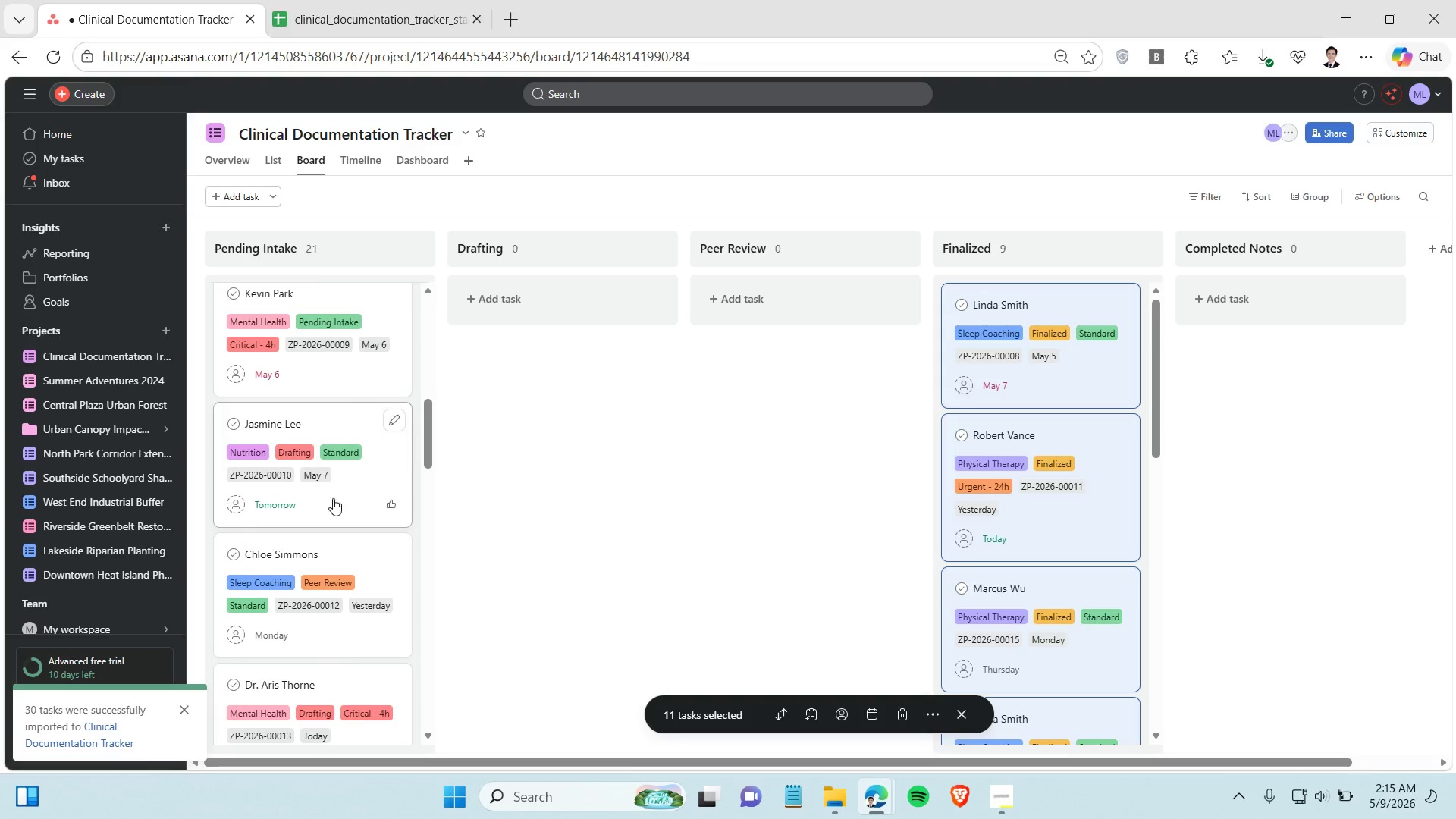 
hold_key(key=ControlLeft, duration=0.75)
left_click([333, 498])
 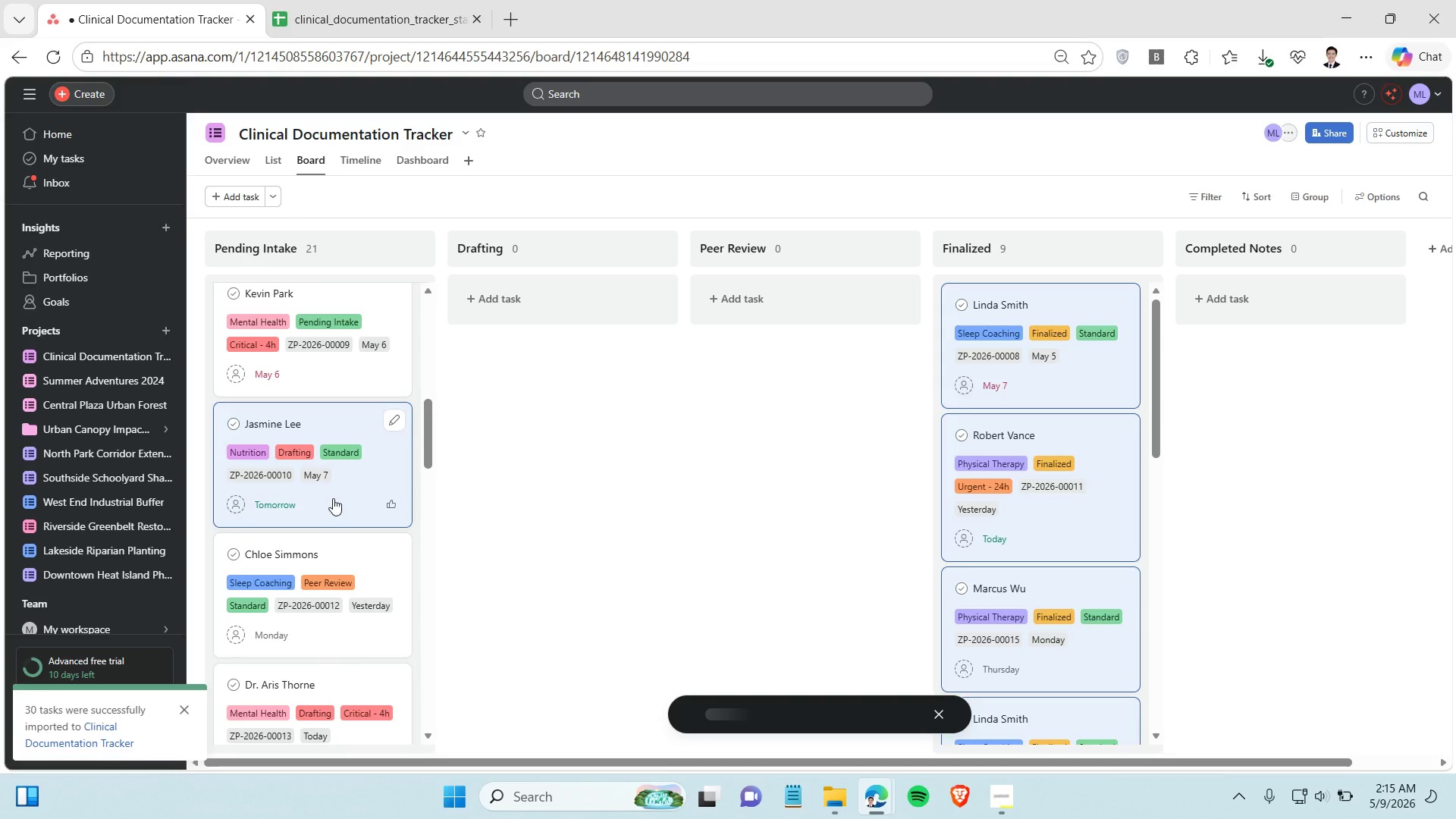 
hold_key(key=ControlLeft, duration=0.97)
 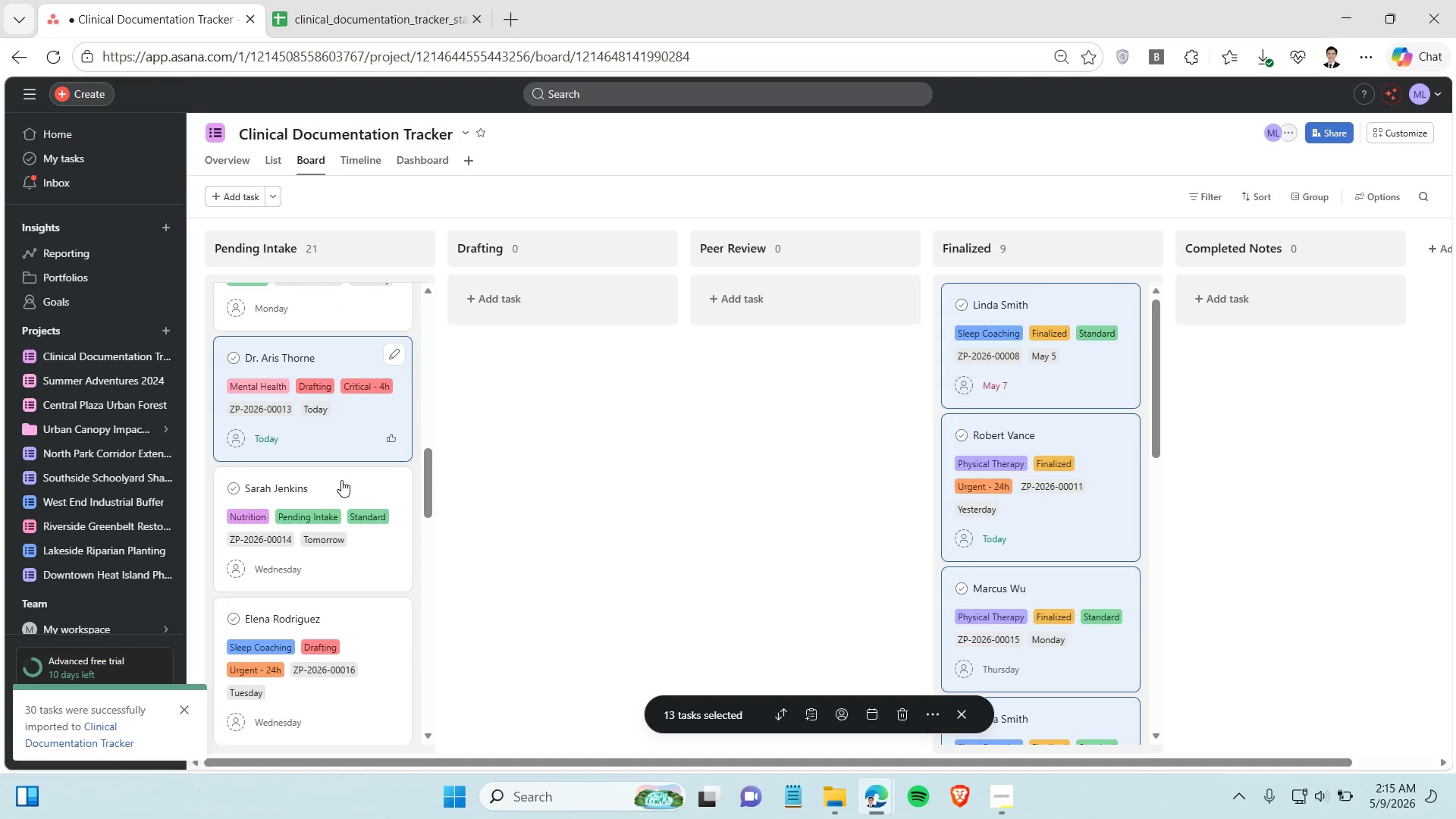 
scroll: coordinate [334, 498], scroll_direction: down, amount: 3.0
 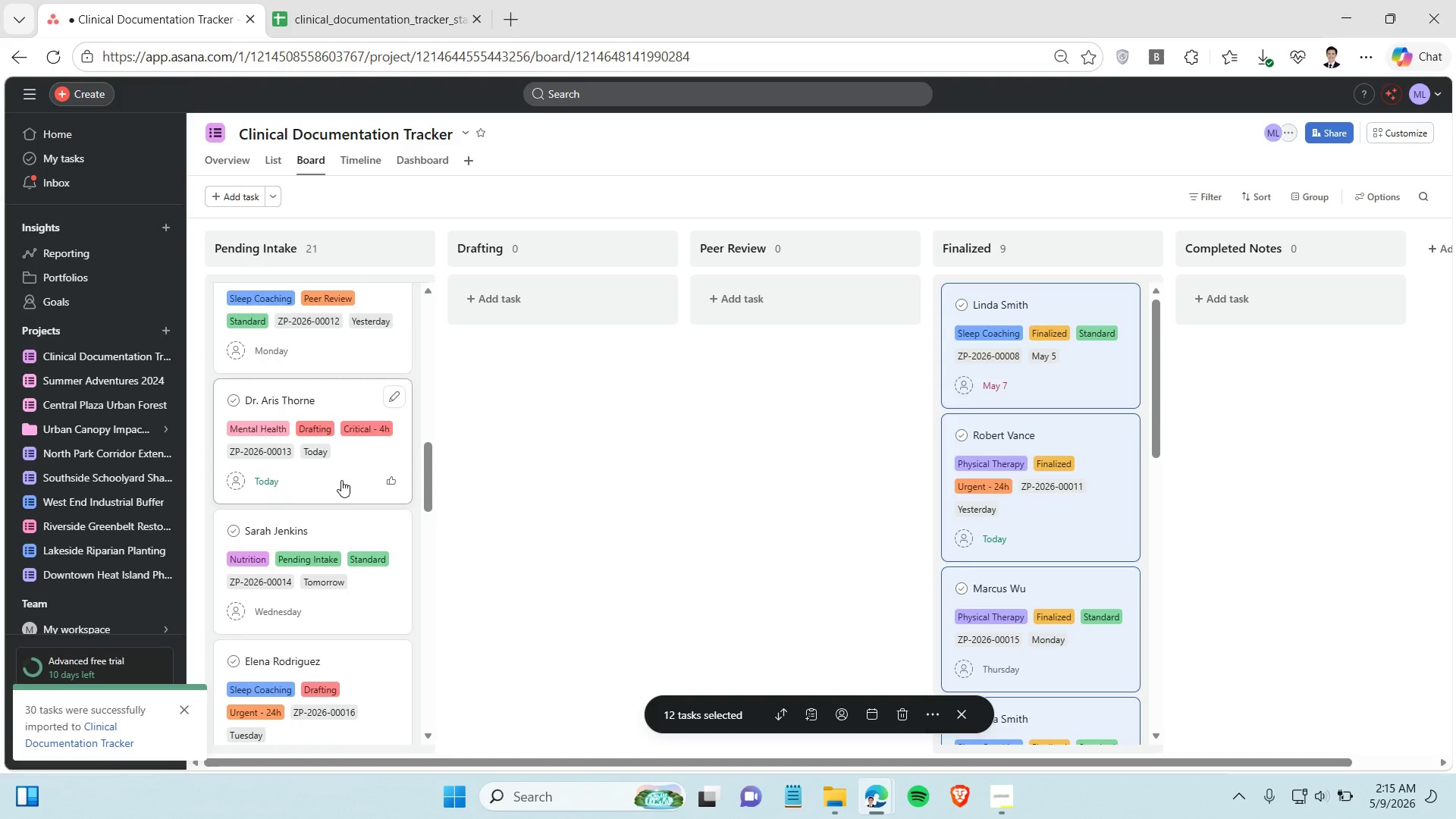 
left_click([341, 480])
 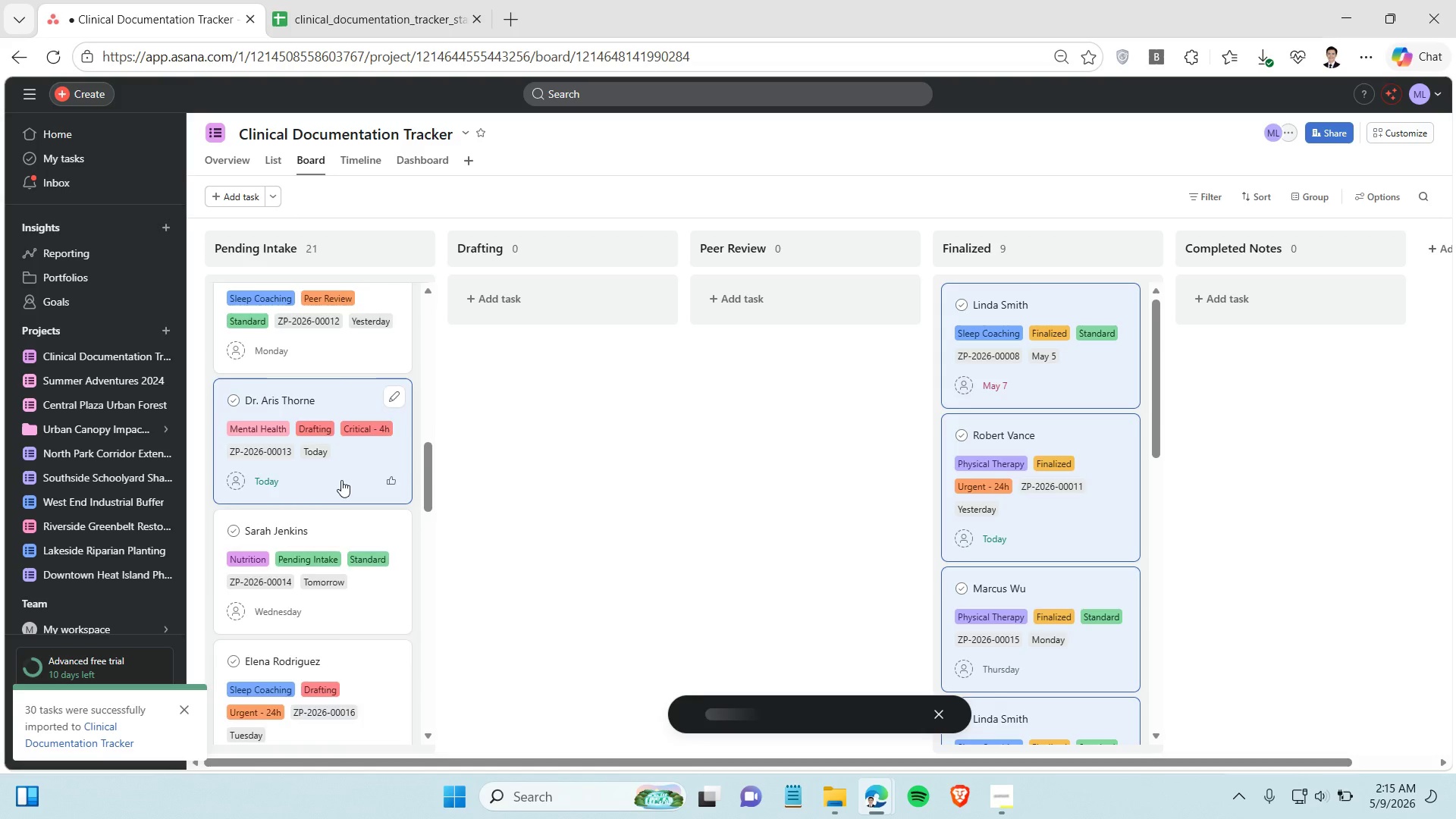 
scroll: coordinate [341, 480], scroll_direction: down, amount: 2.0
 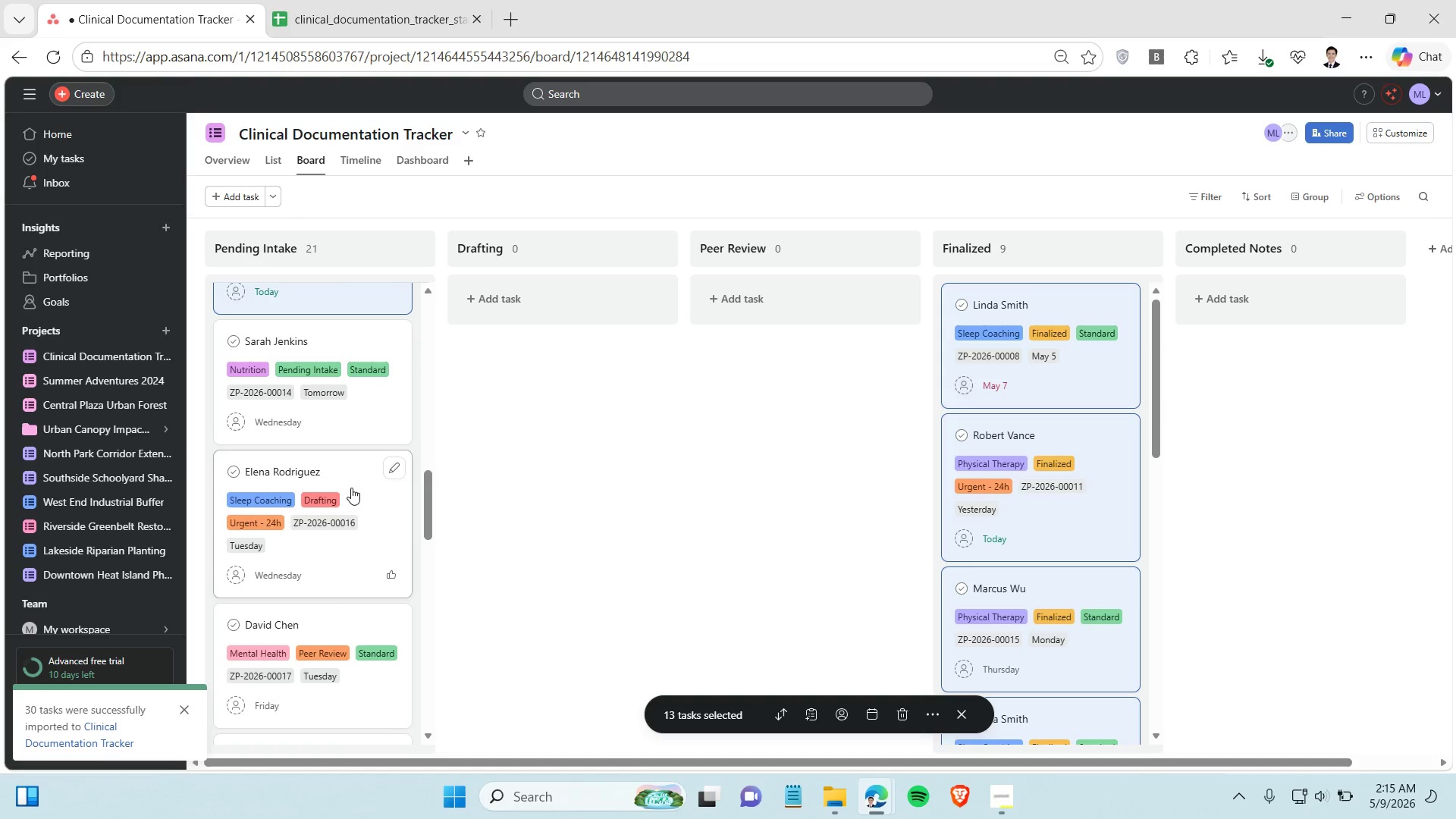 
hold_key(key=ControlLeft, duration=0.61)
left_click([351, 488])
 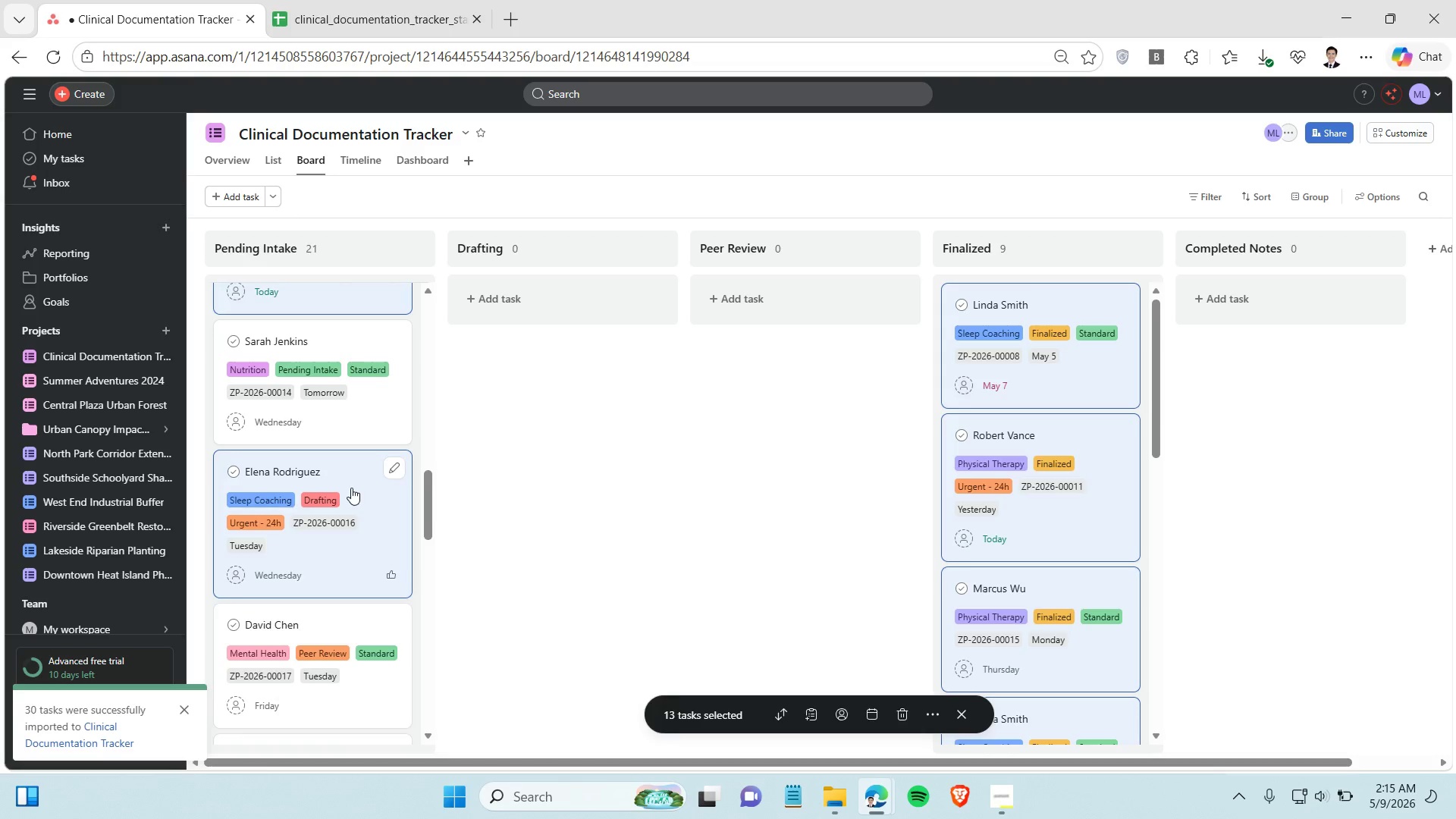 
scroll: coordinate [351, 487], scroll_direction: down, amount: 5.0
 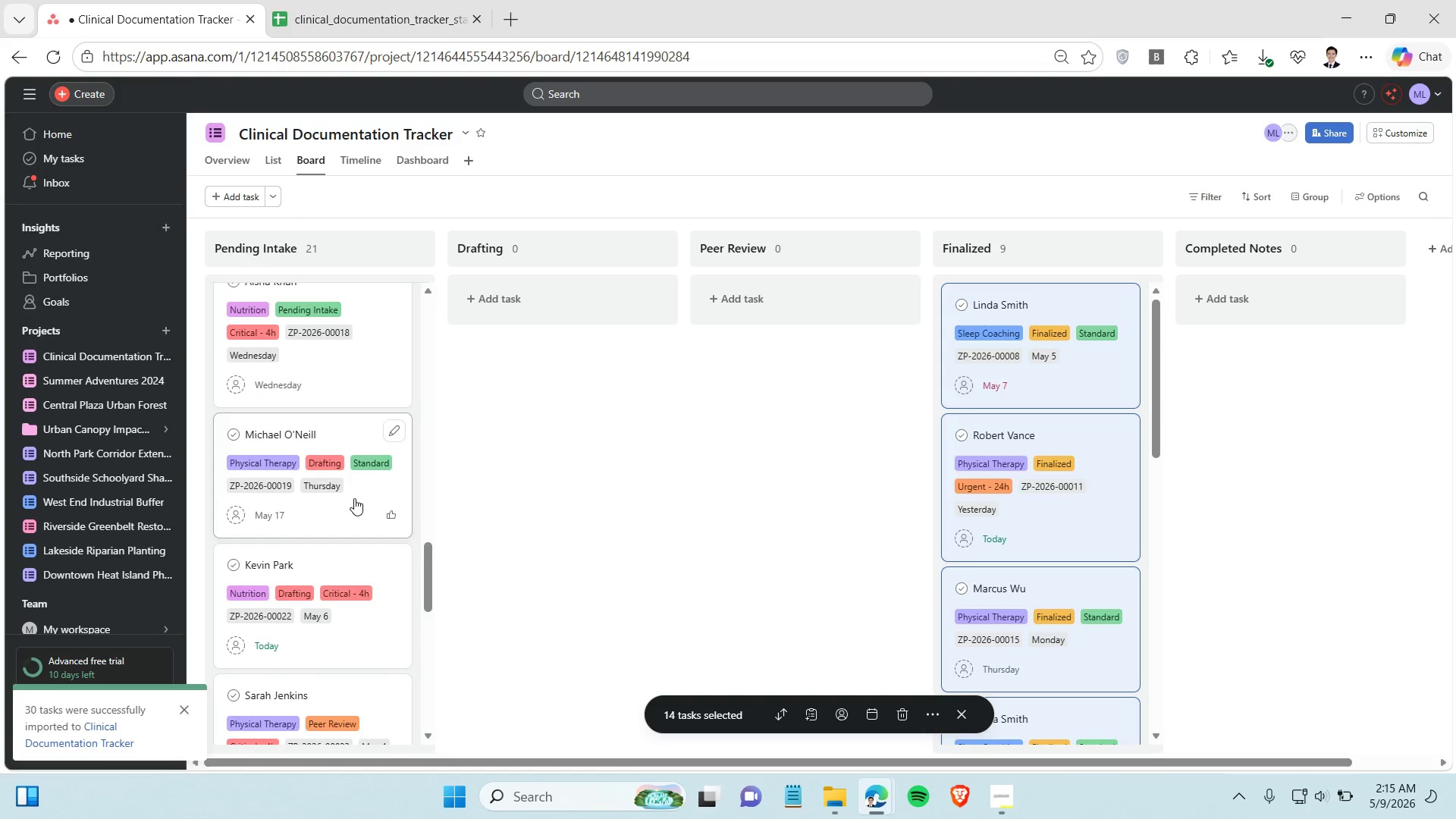 
hold_key(key=ControlLeft, duration=1.49)
left_click([354, 498])
 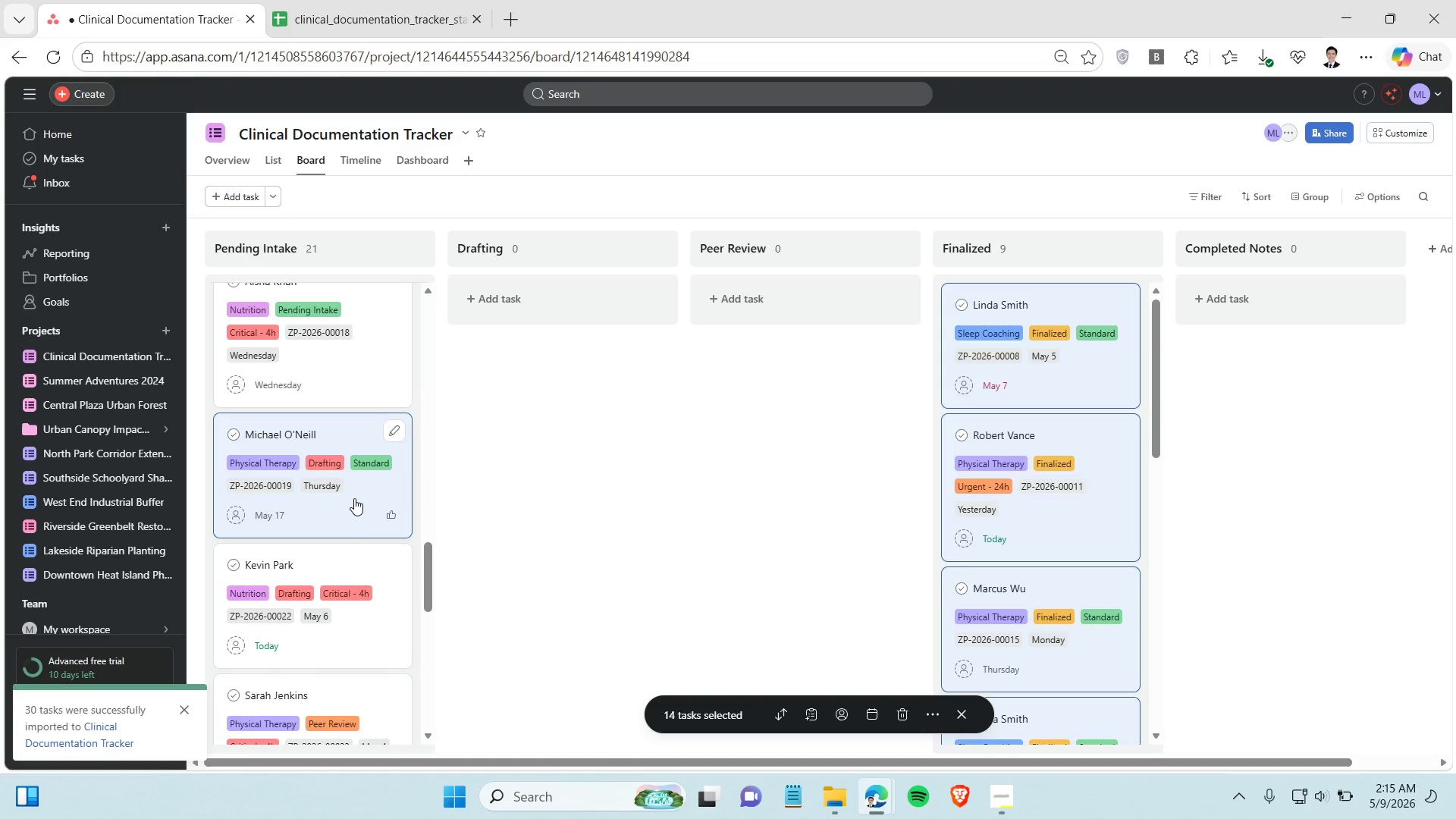 
left_click([343, 560])
 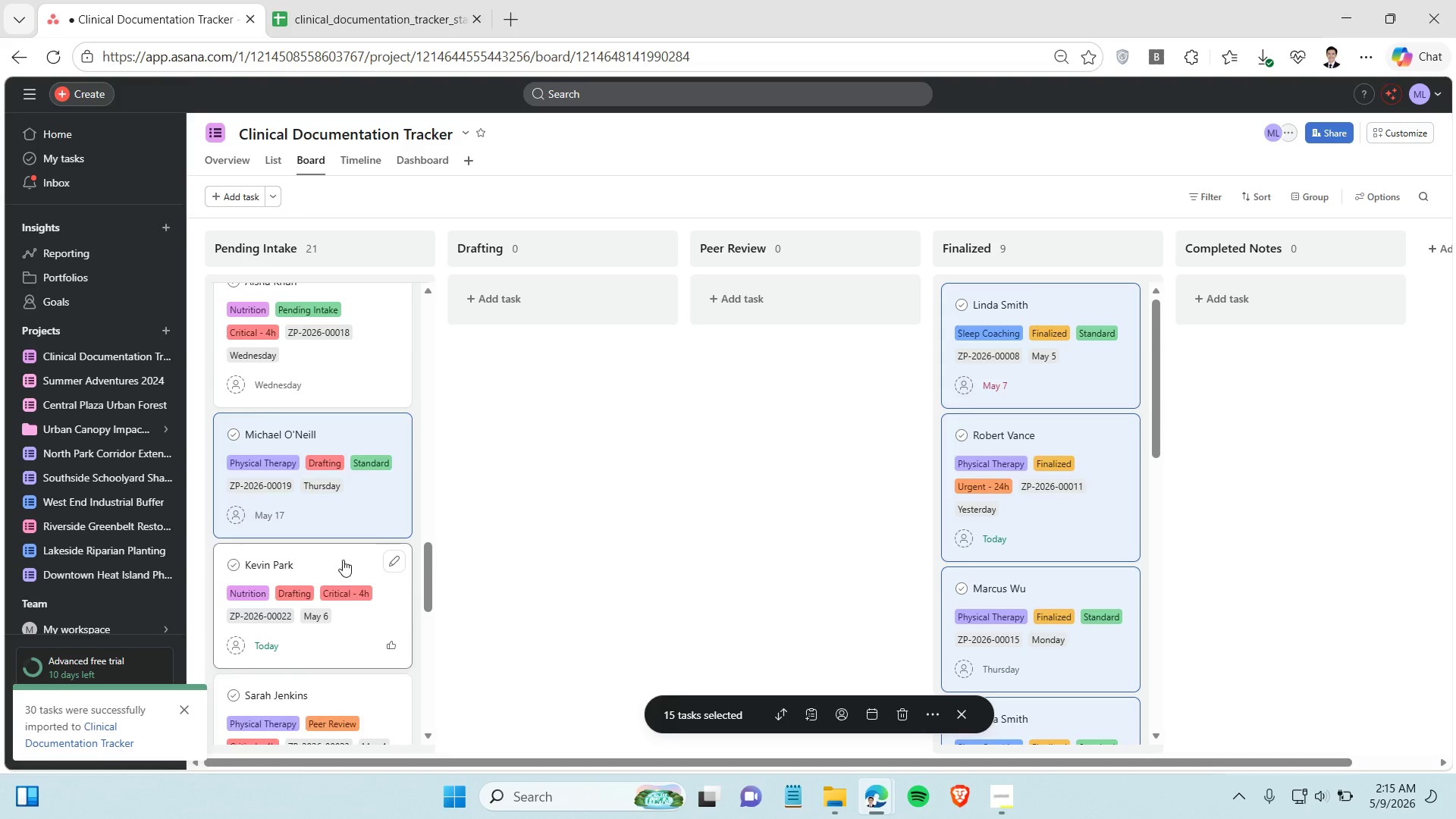 
hold_key(key=ControlLeft, duration=1.14)
 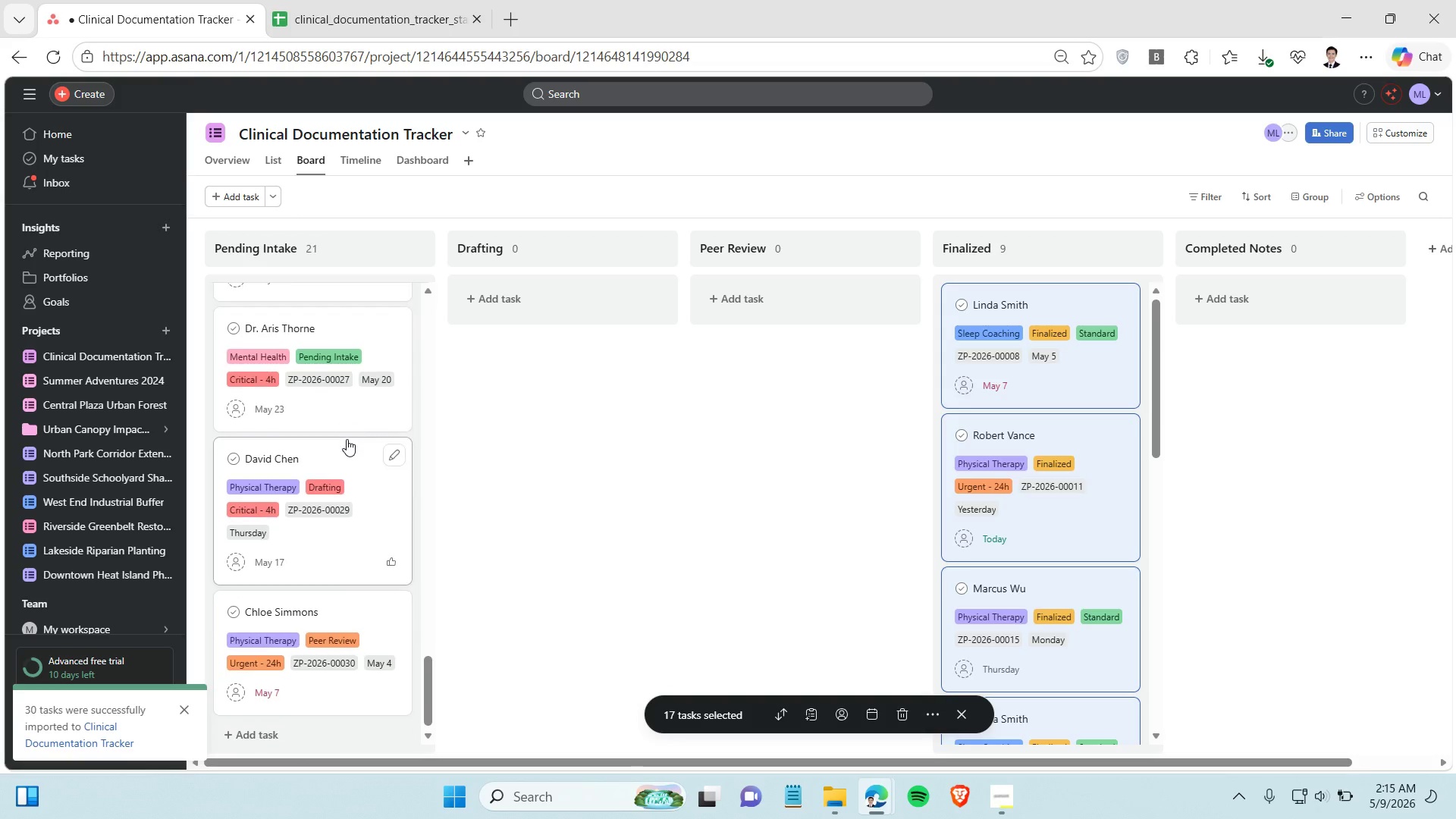 
scroll: coordinate [350, 526], scroll_direction: down, amount: 5.0
 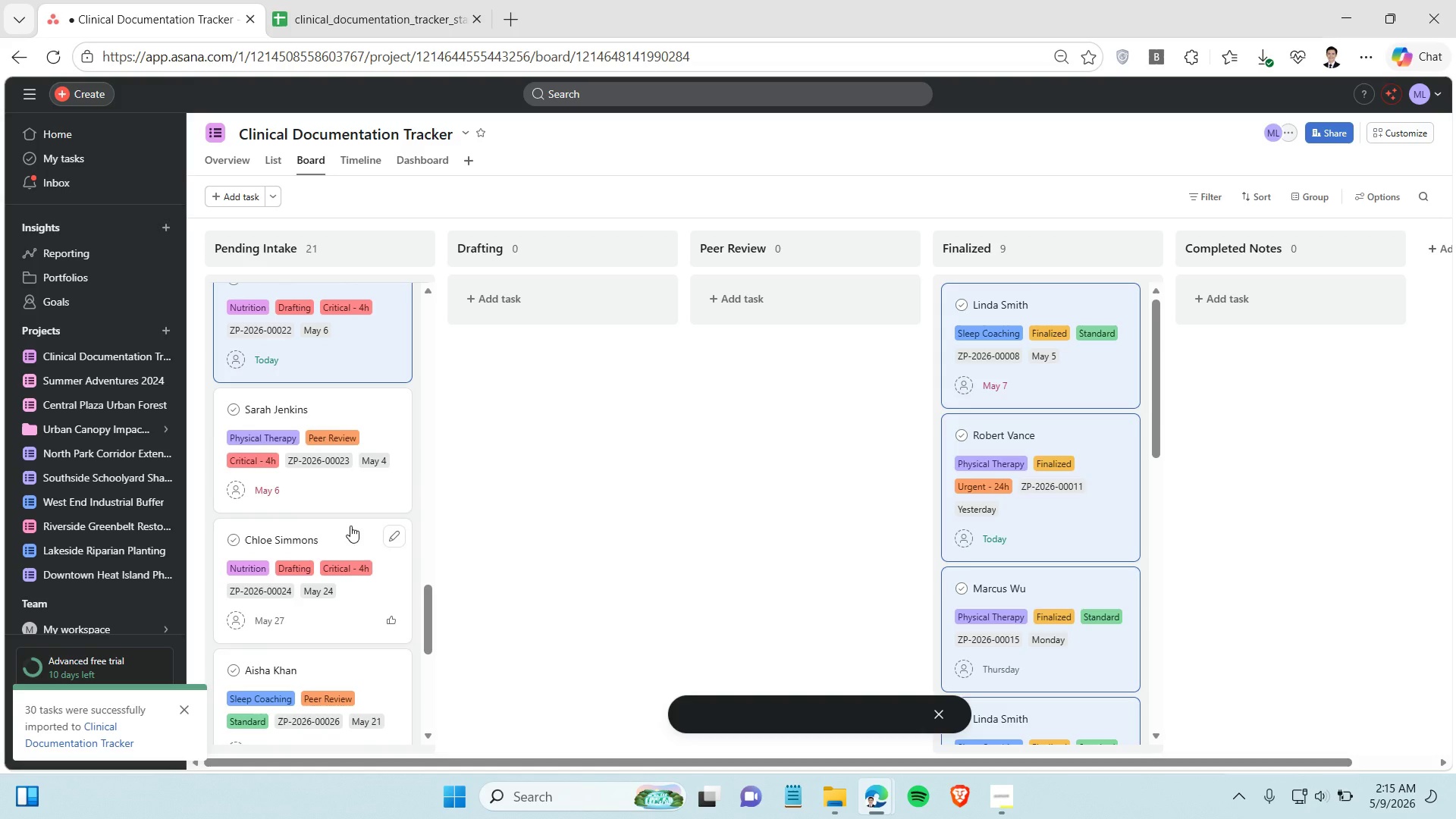 
left_click([347, 439])
 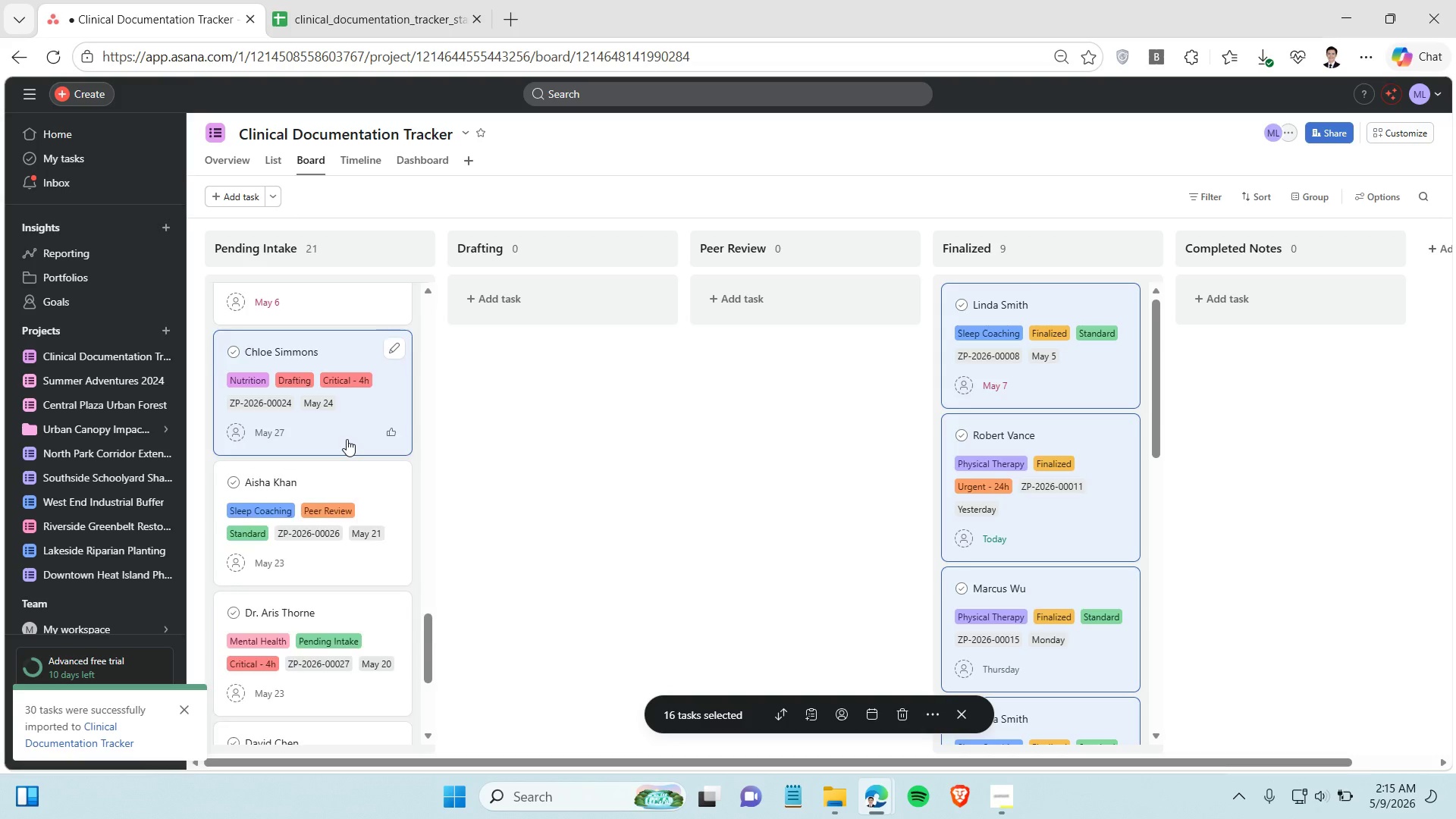 
scroll: coordinate [347, 439], scroll_direction: down, amount: 3.0
 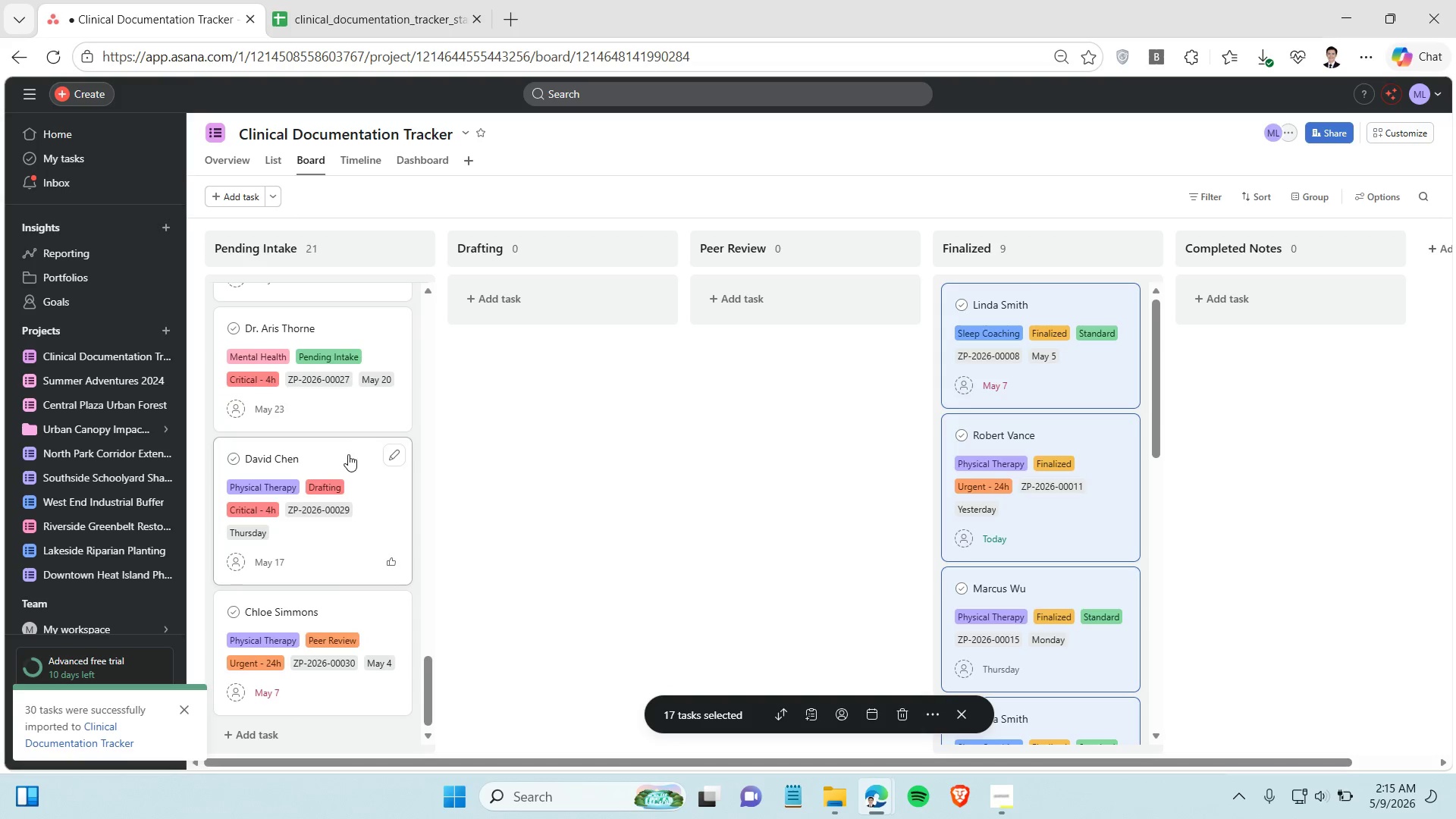 
hold_key(key=ControlLeft, duration=0.73)
left_click([348, 454])
 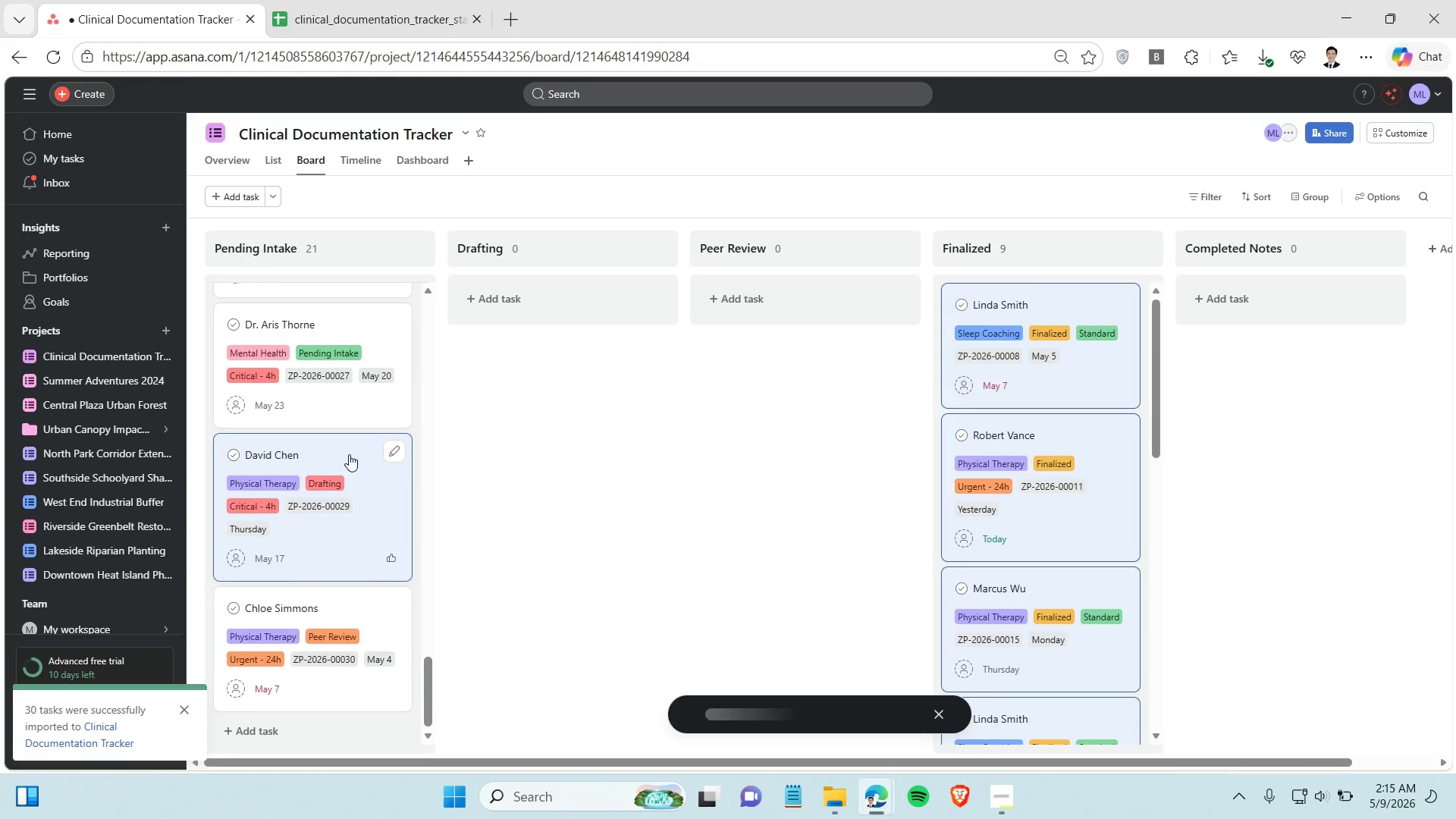 
scroll: coordinate [349, 454], scroll_direction: down, amount: 3.0
 